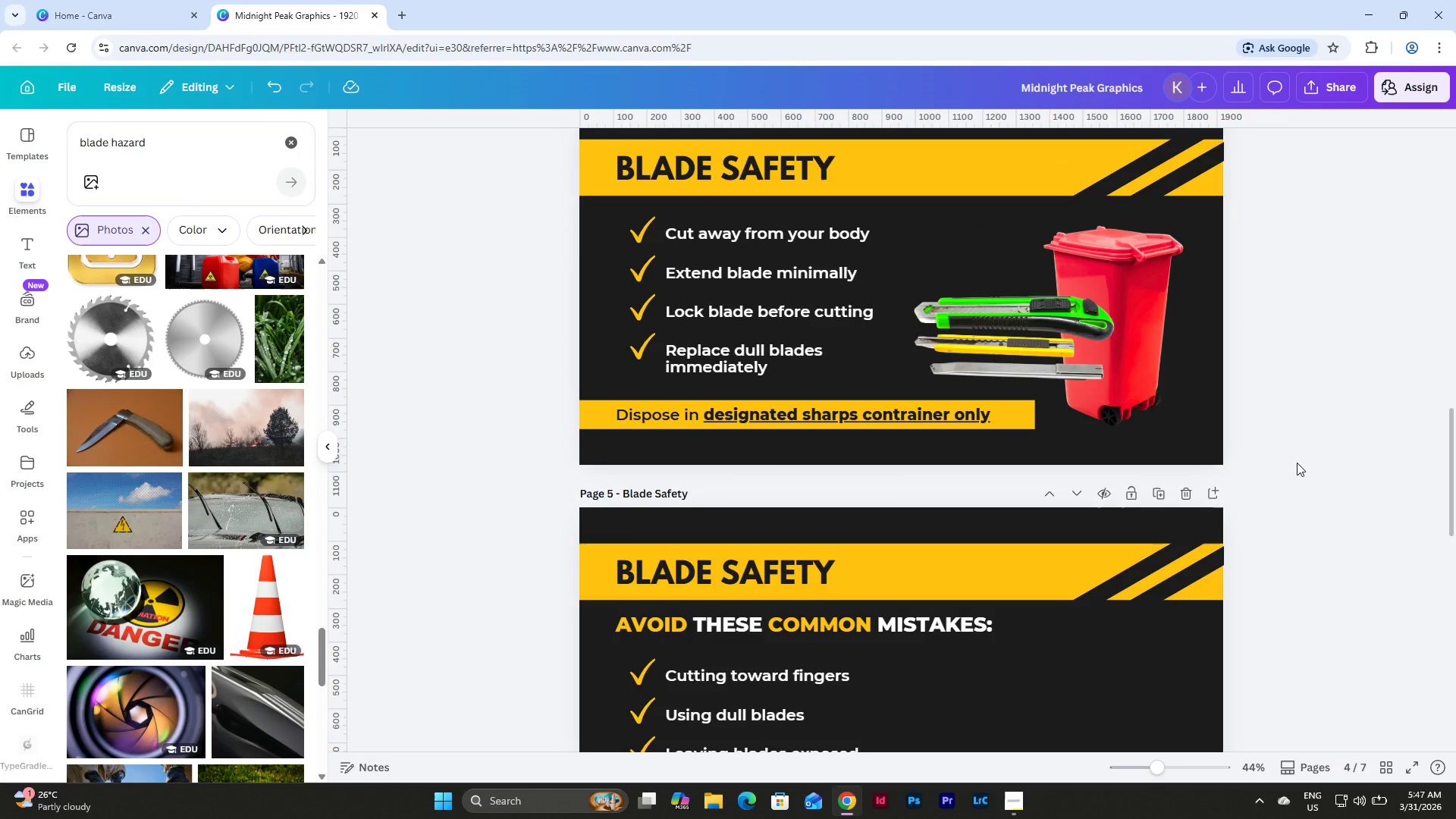 
wait(7.17)
 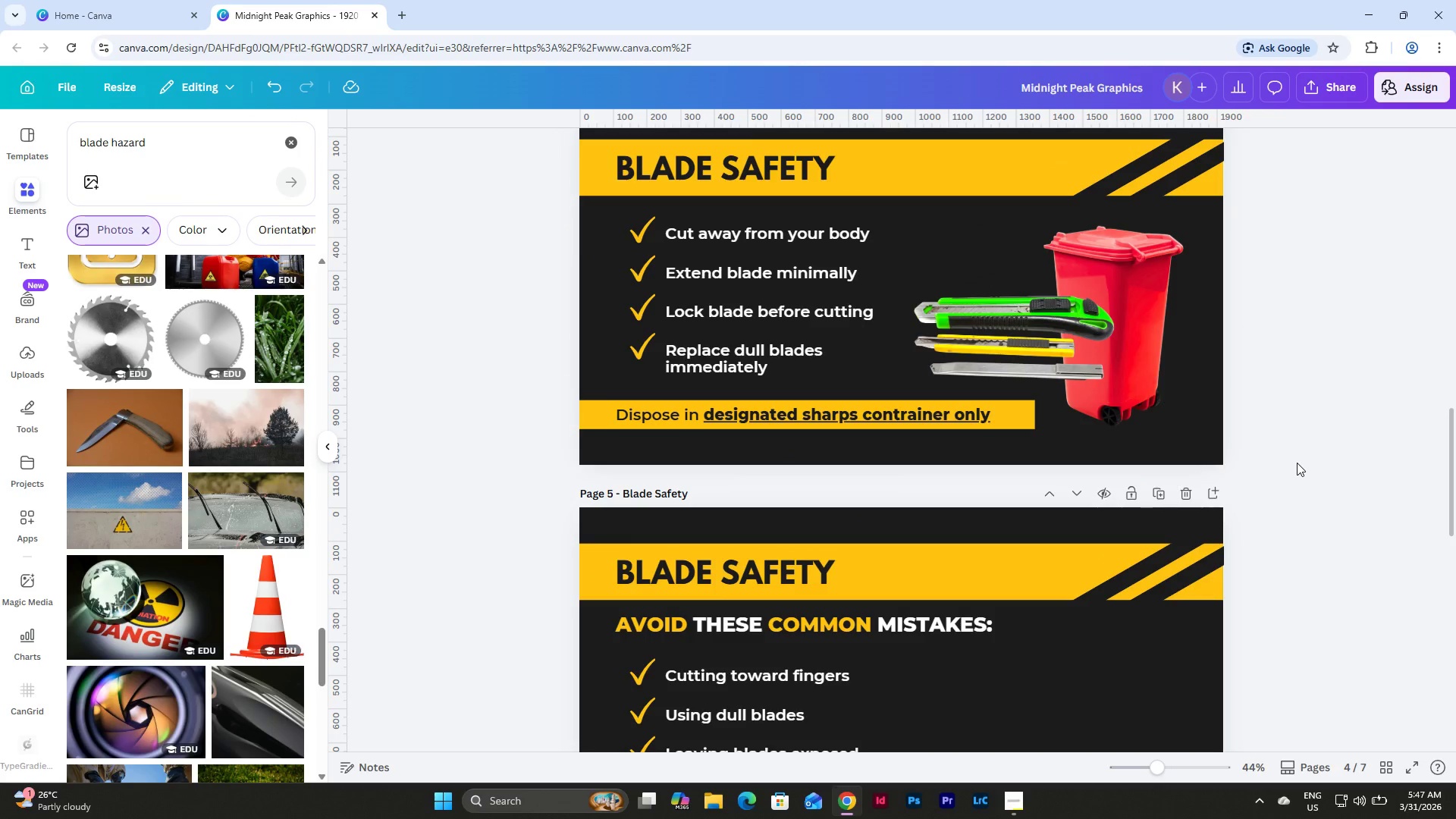 
scroll: coordinate [839, 485], scroll_direction: down, amount: 1.0
 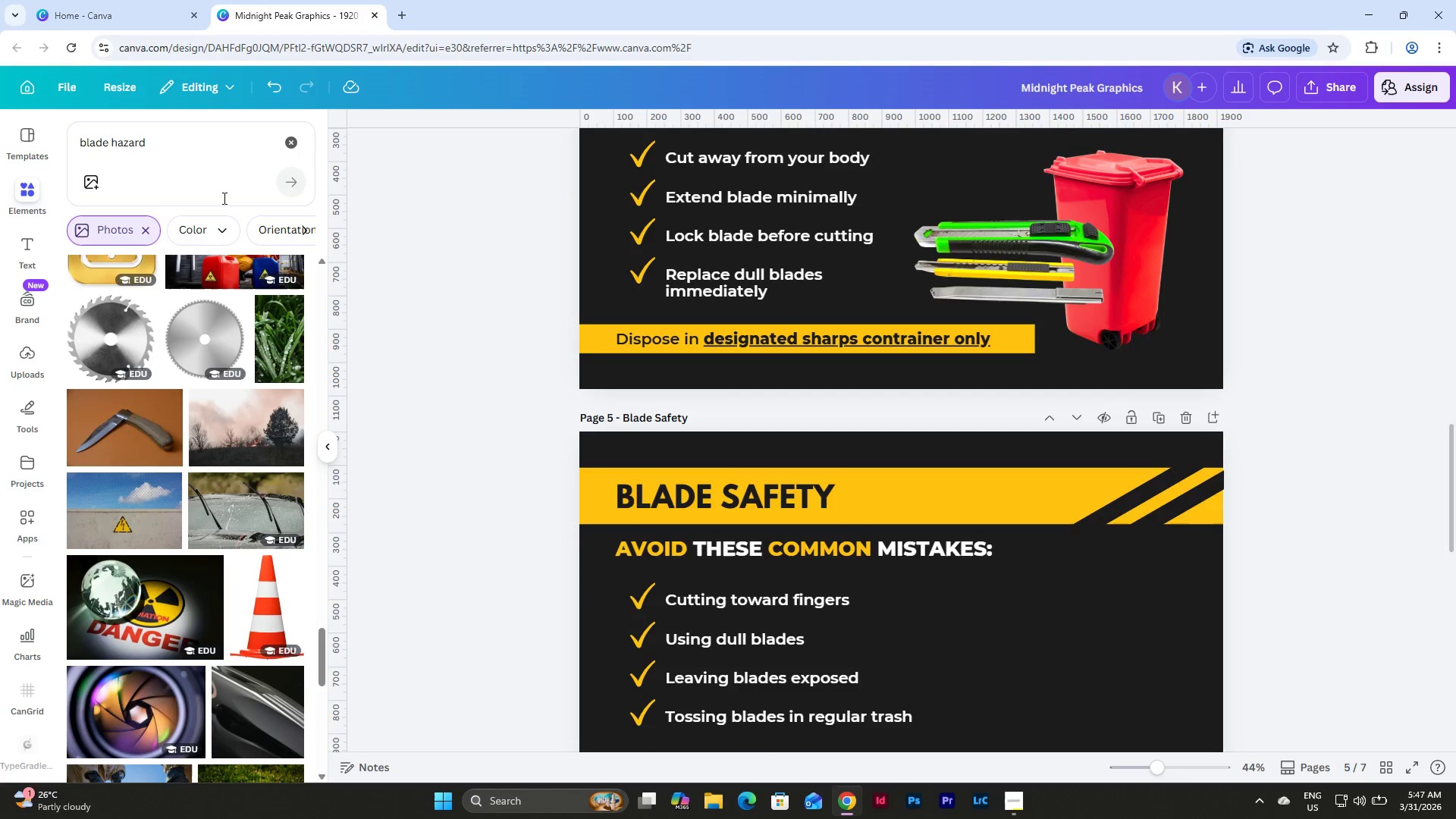 
left_click_drag(start_coordinate=[168, 149], to_coordinate=[0, 146])
 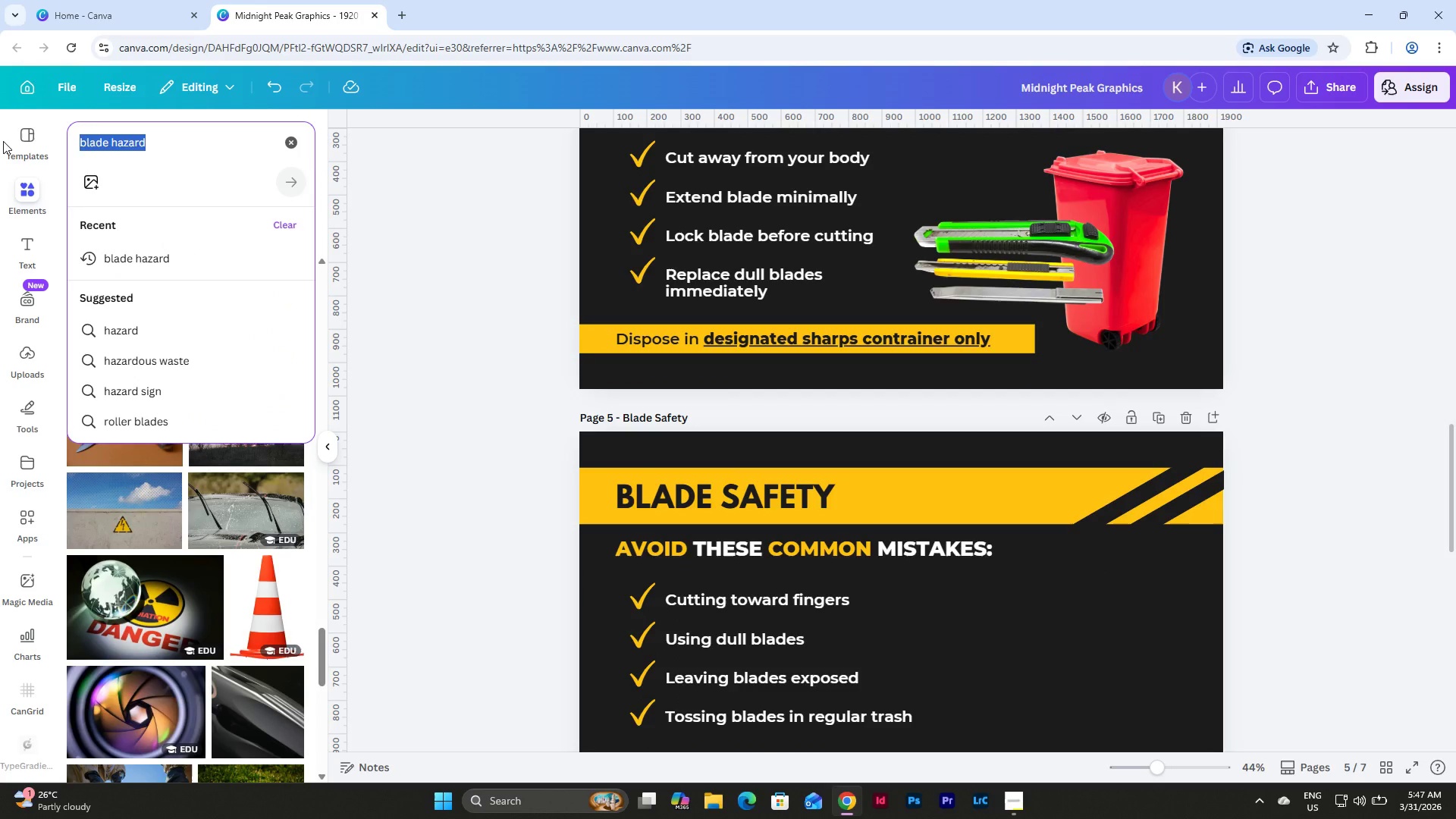 
key(X)
 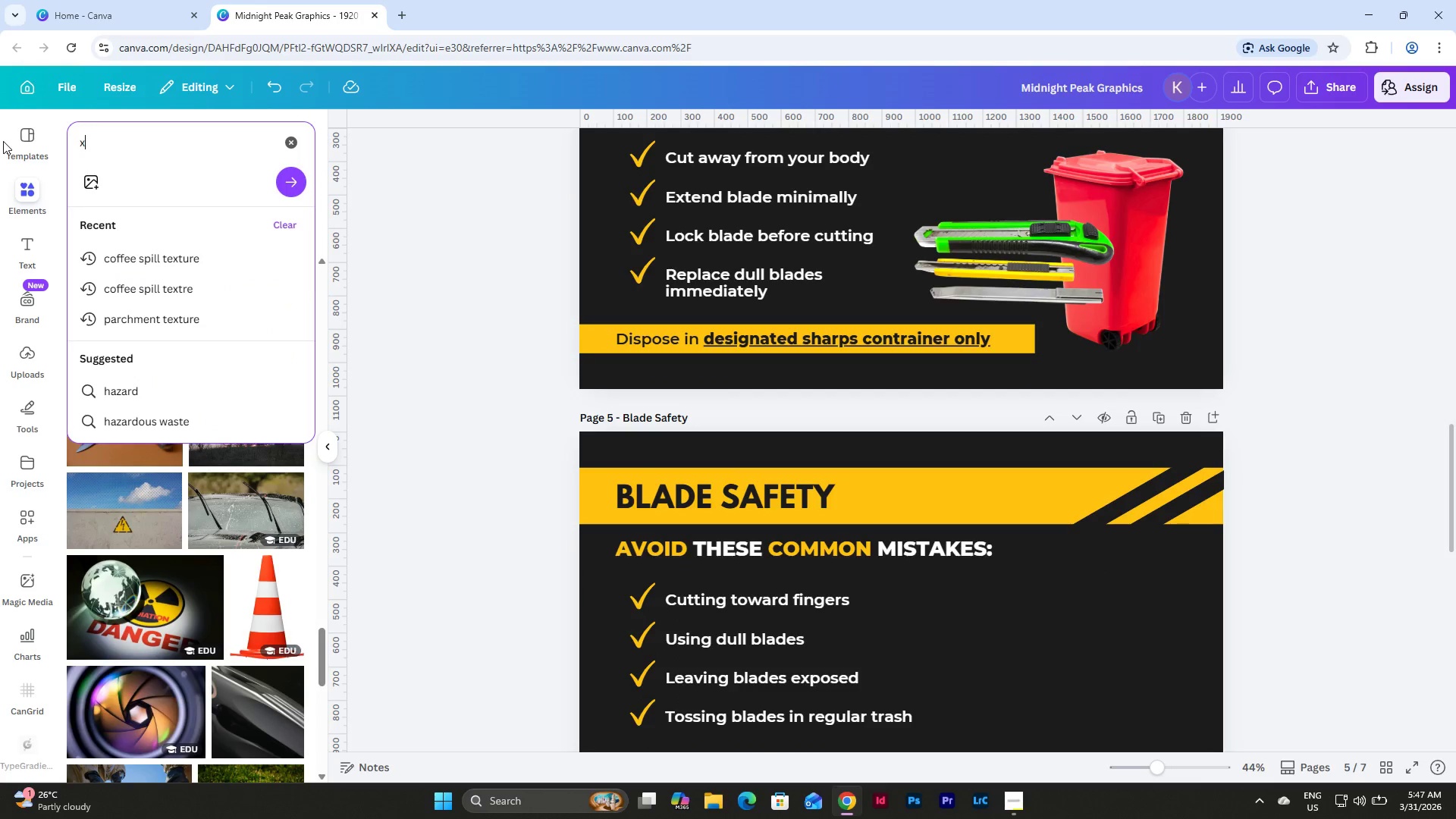 
key(Enter)
 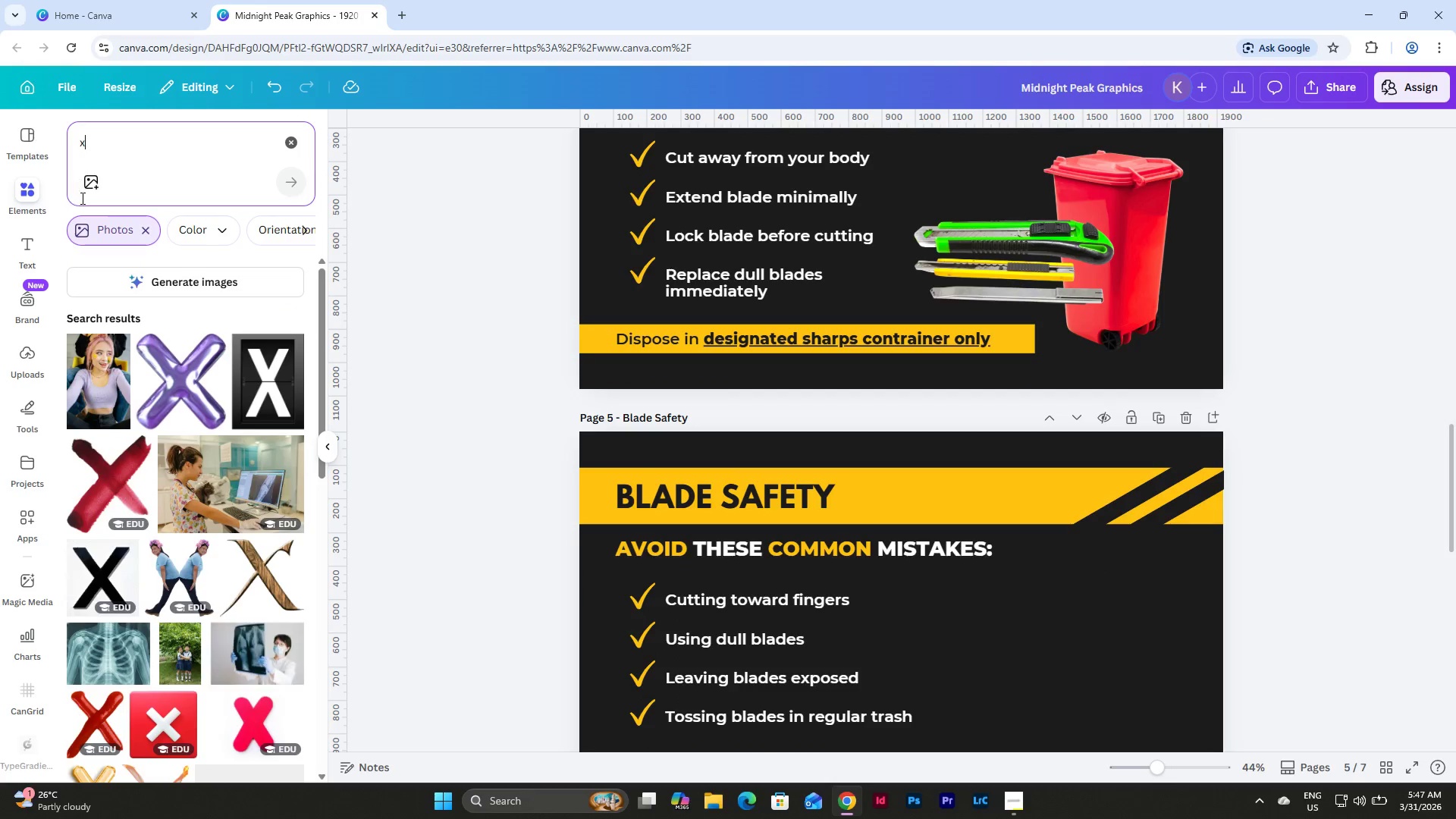 
left_click([149, 231])
 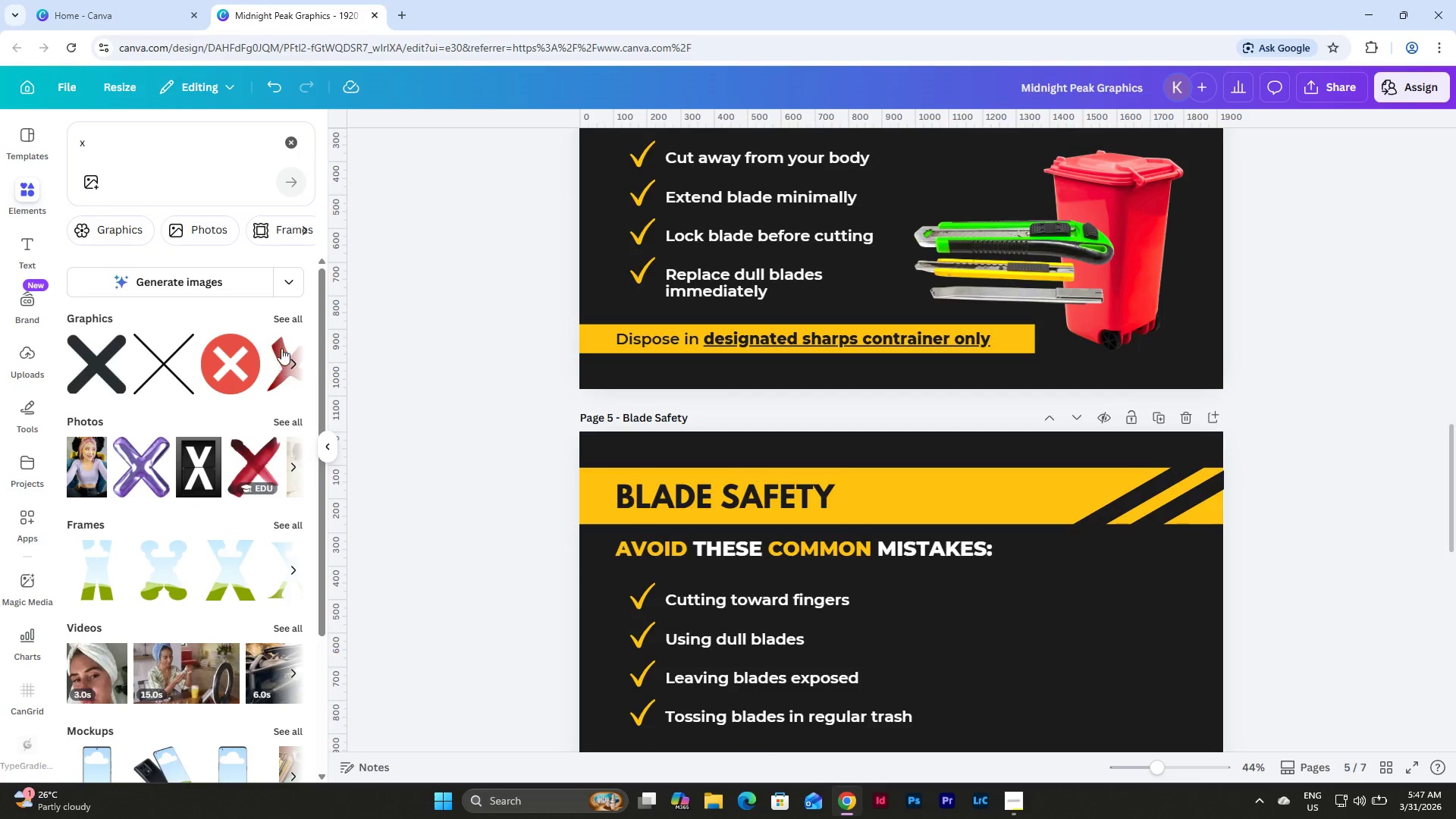 
left_click([284, 318])
 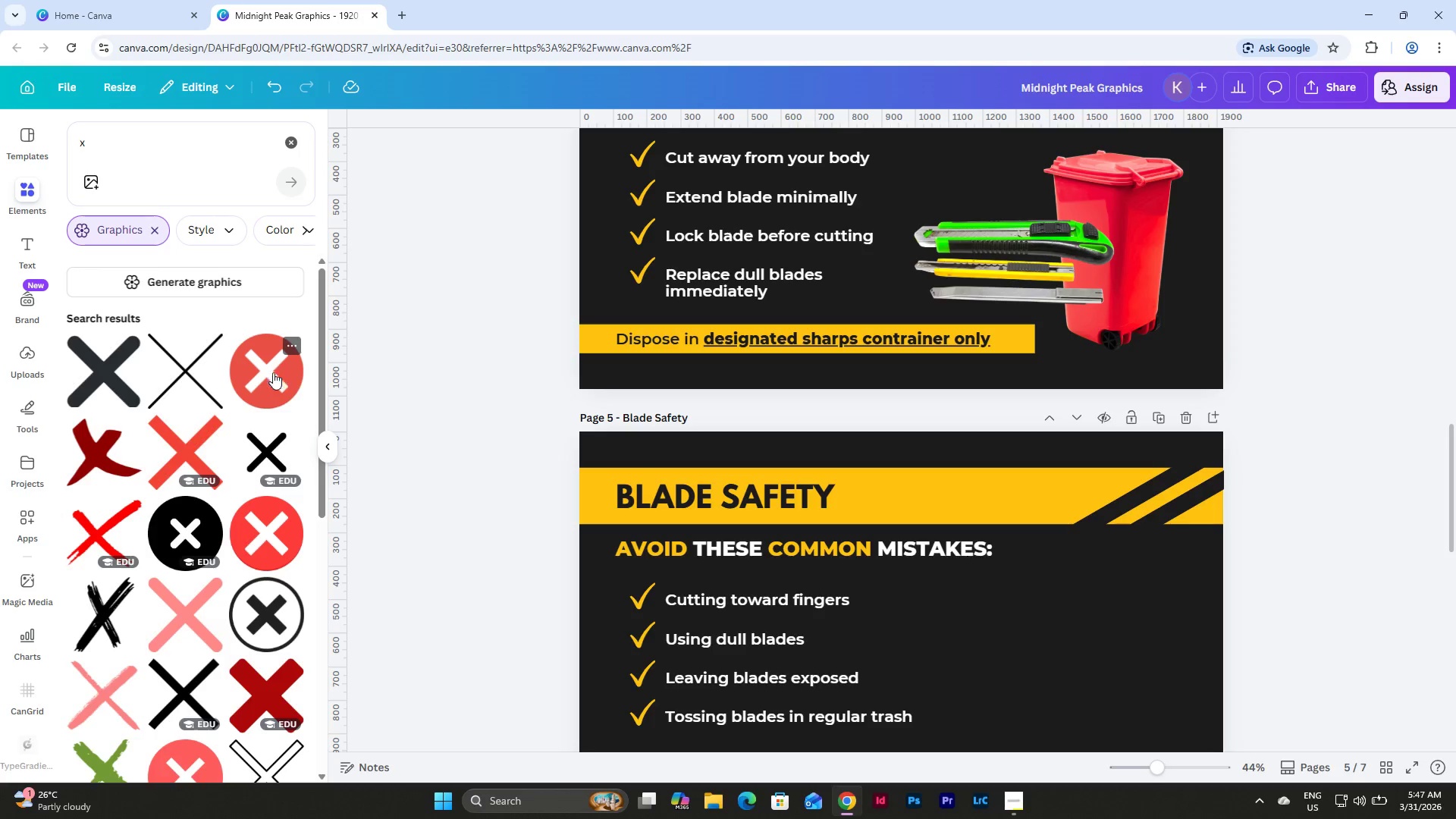 
scroll: coordinate [519, 330], scroll_direction: up, amount: 6.0
 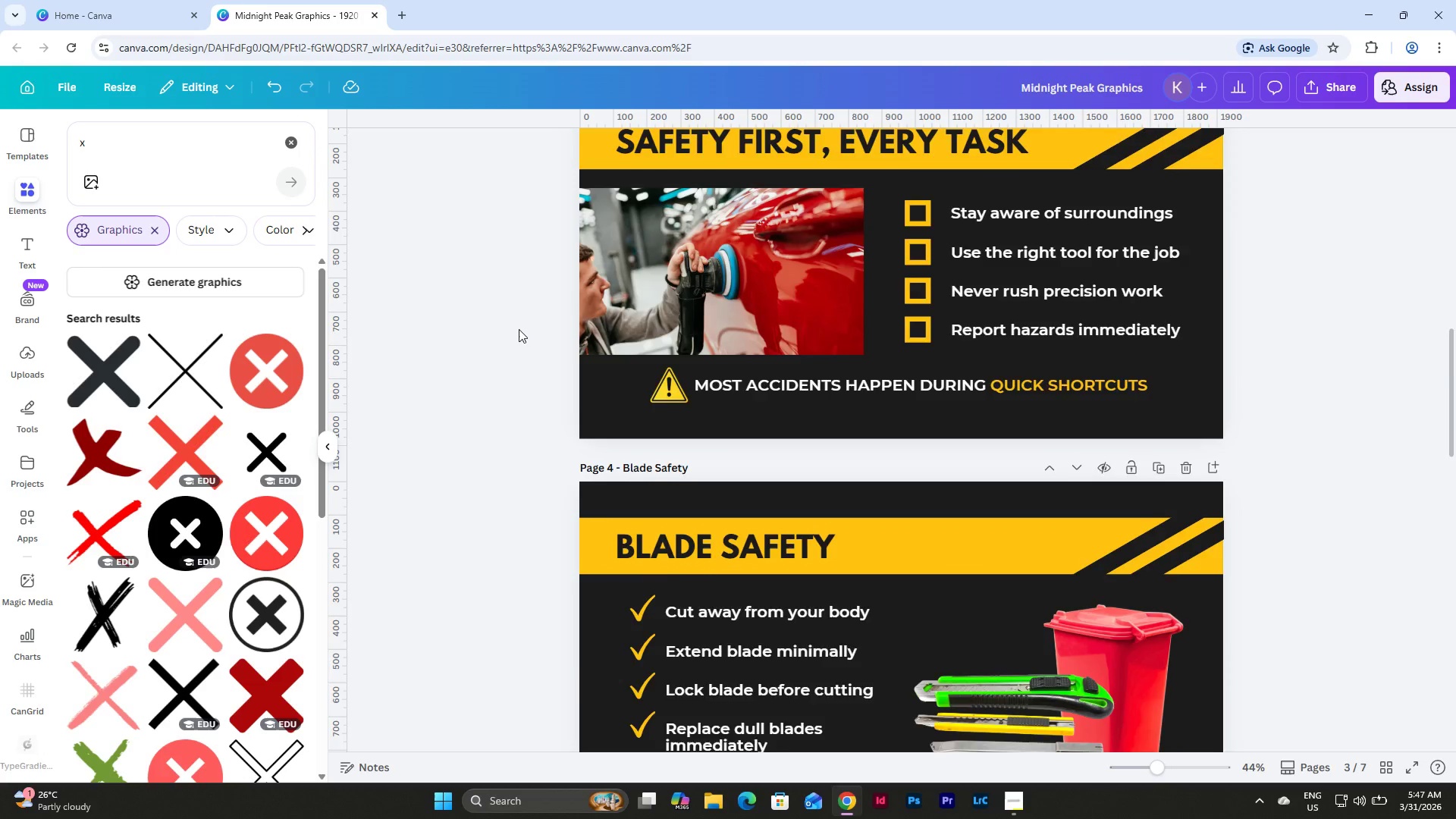 
scroll: coordinate [229, 312], scroll_direction: down, amount: 9.0
 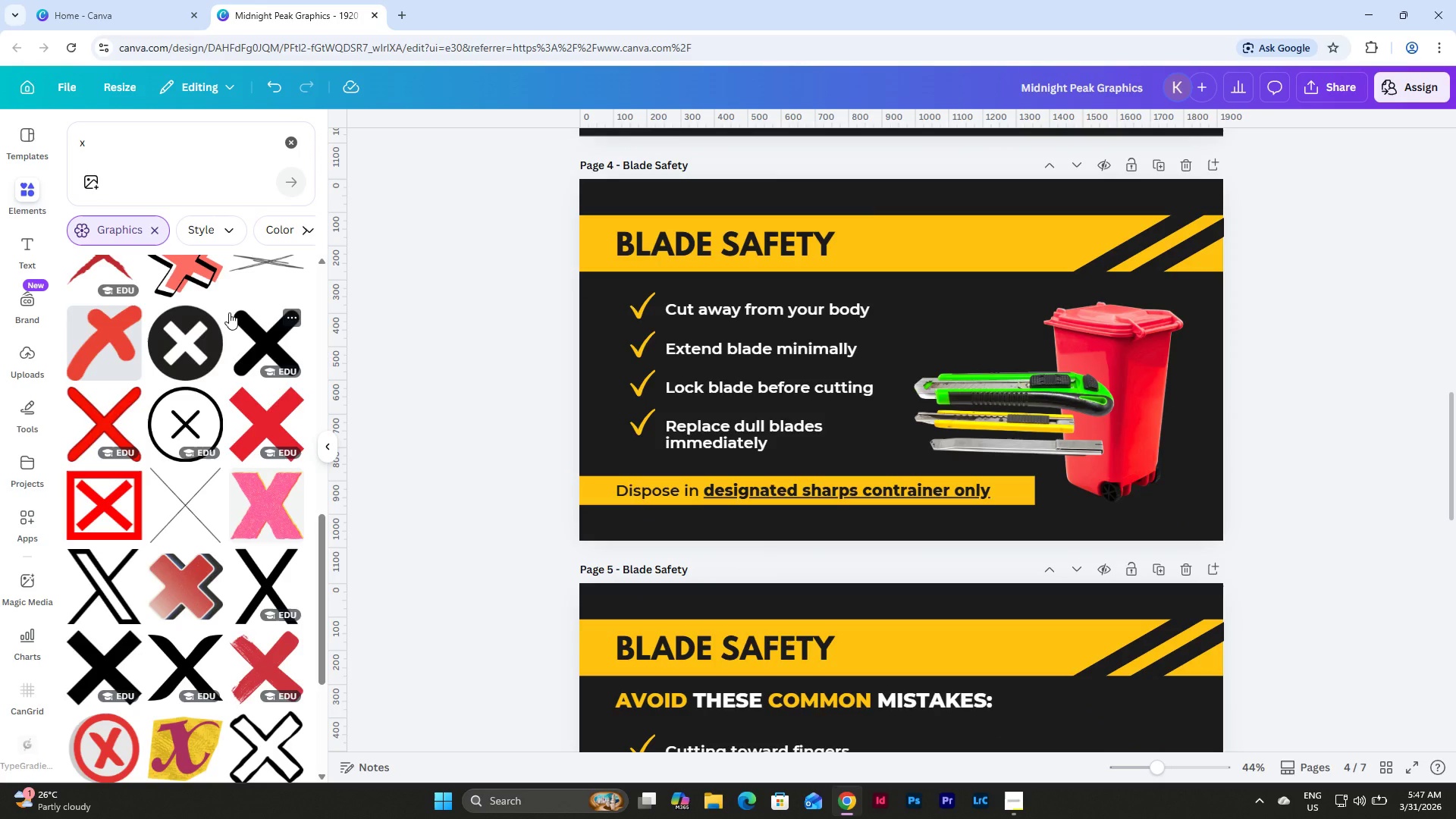 
scroll: coordinate [229, 312], scroll_direction: up, amount: 4.0
 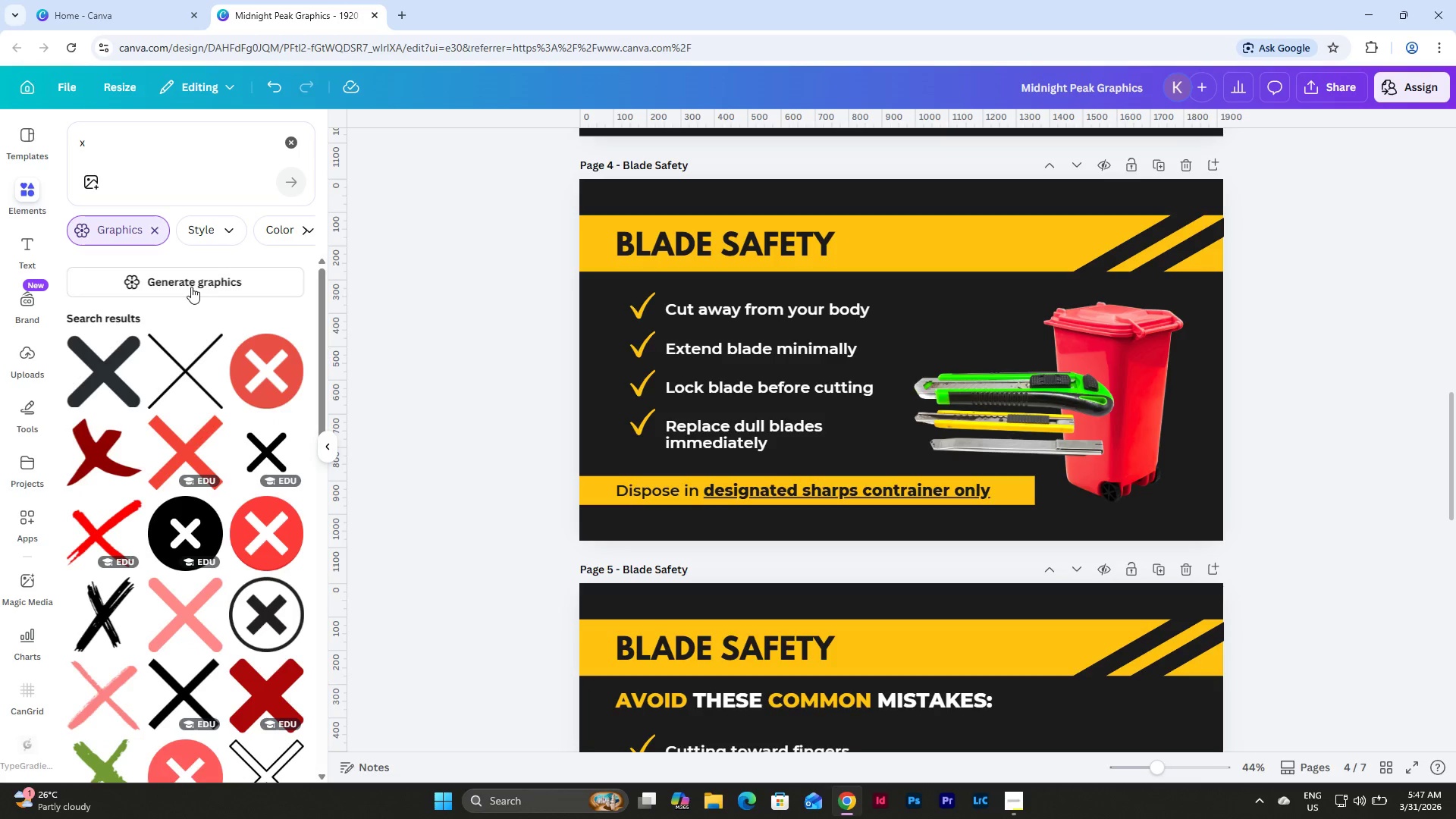 
left_click_drag(start_coordinate=[138, 149], to_coordinate=[45, 139])
 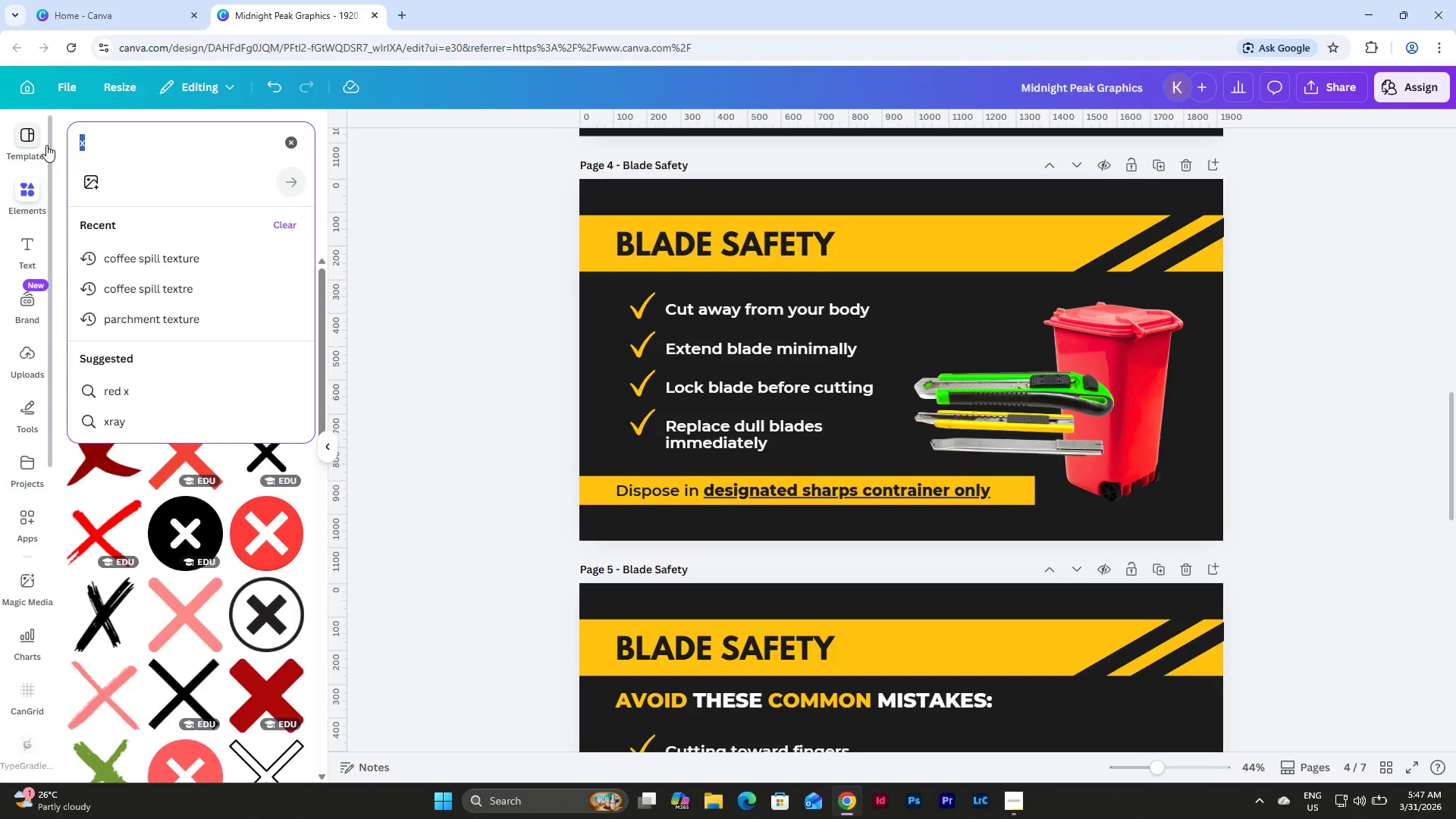 
type(wrong)
 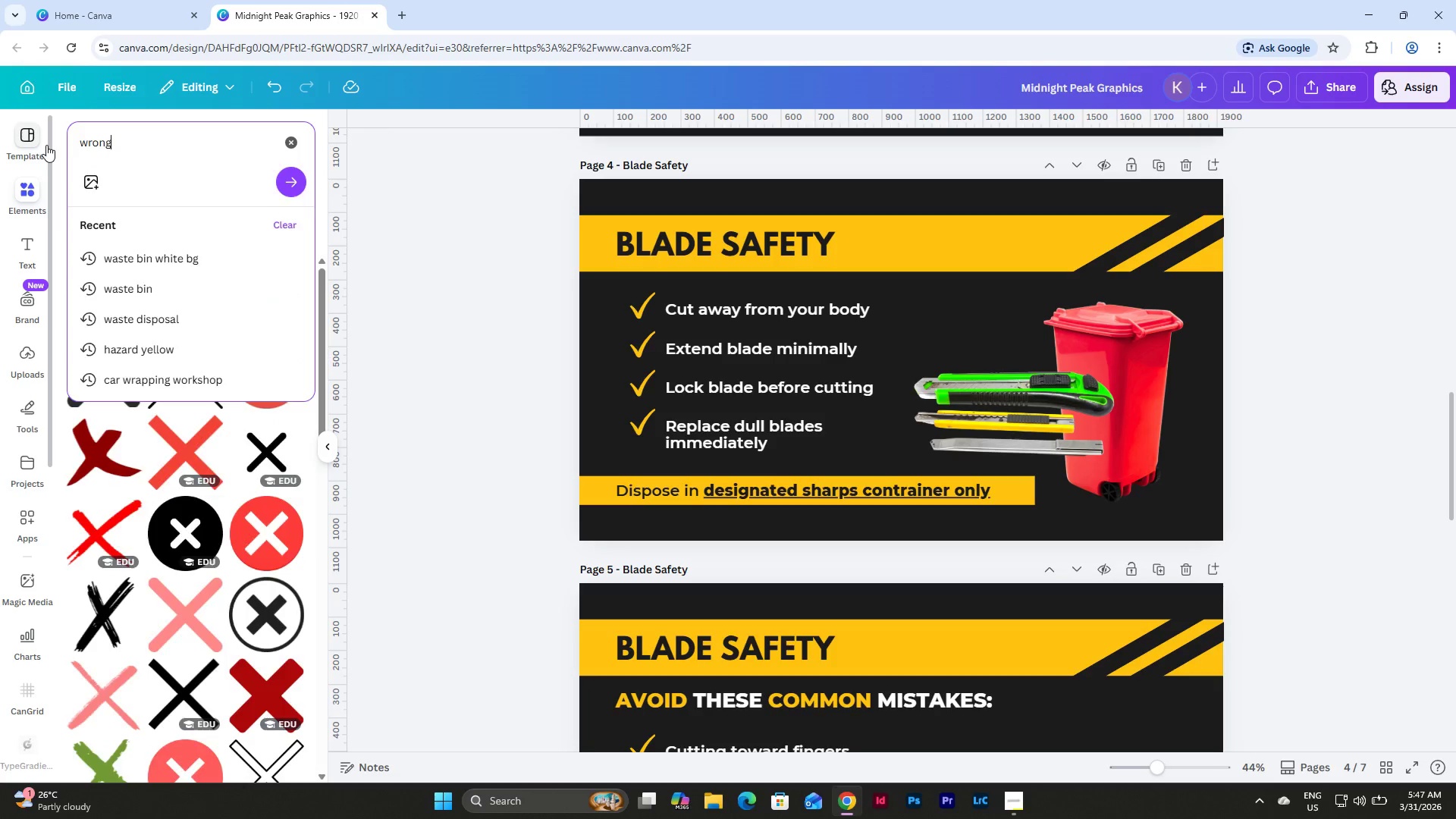 
key(Enter)
 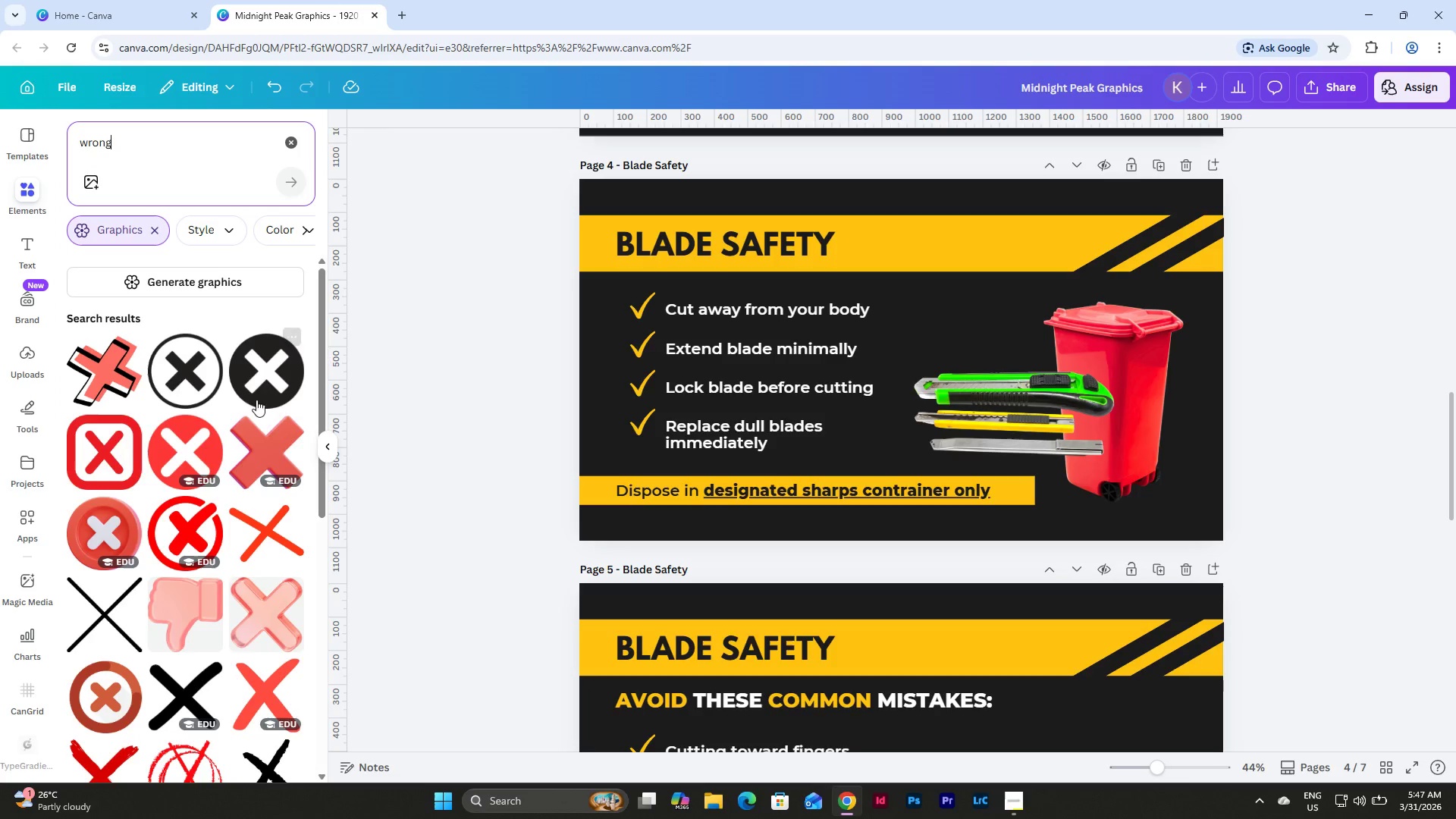 
scroll: coordinate [259, 354], scroll_direction: down, amount: 2.0
 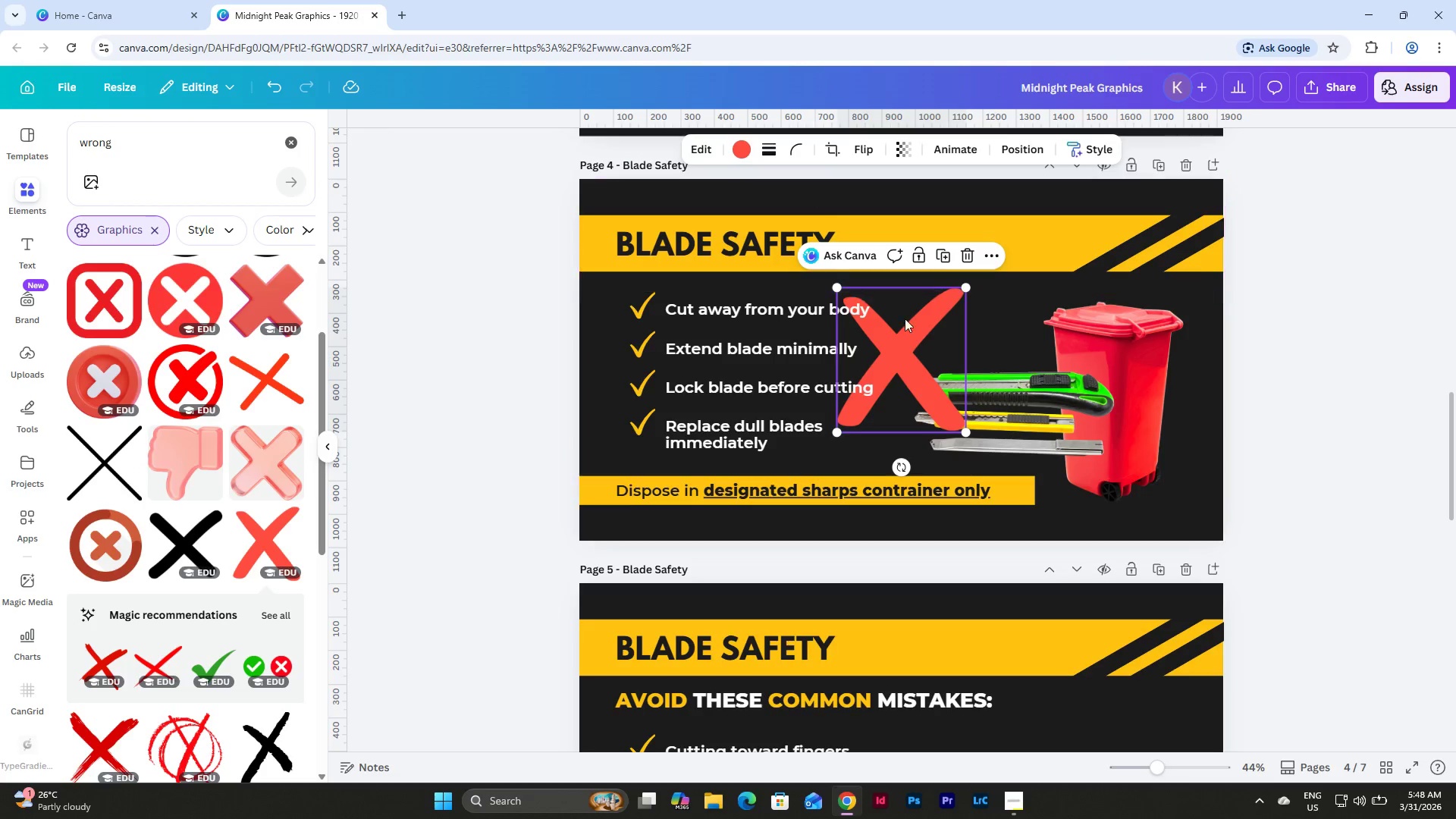 
left_click_drag(start_coordinate=[967, 431], to_coordinate=[885, 335])
 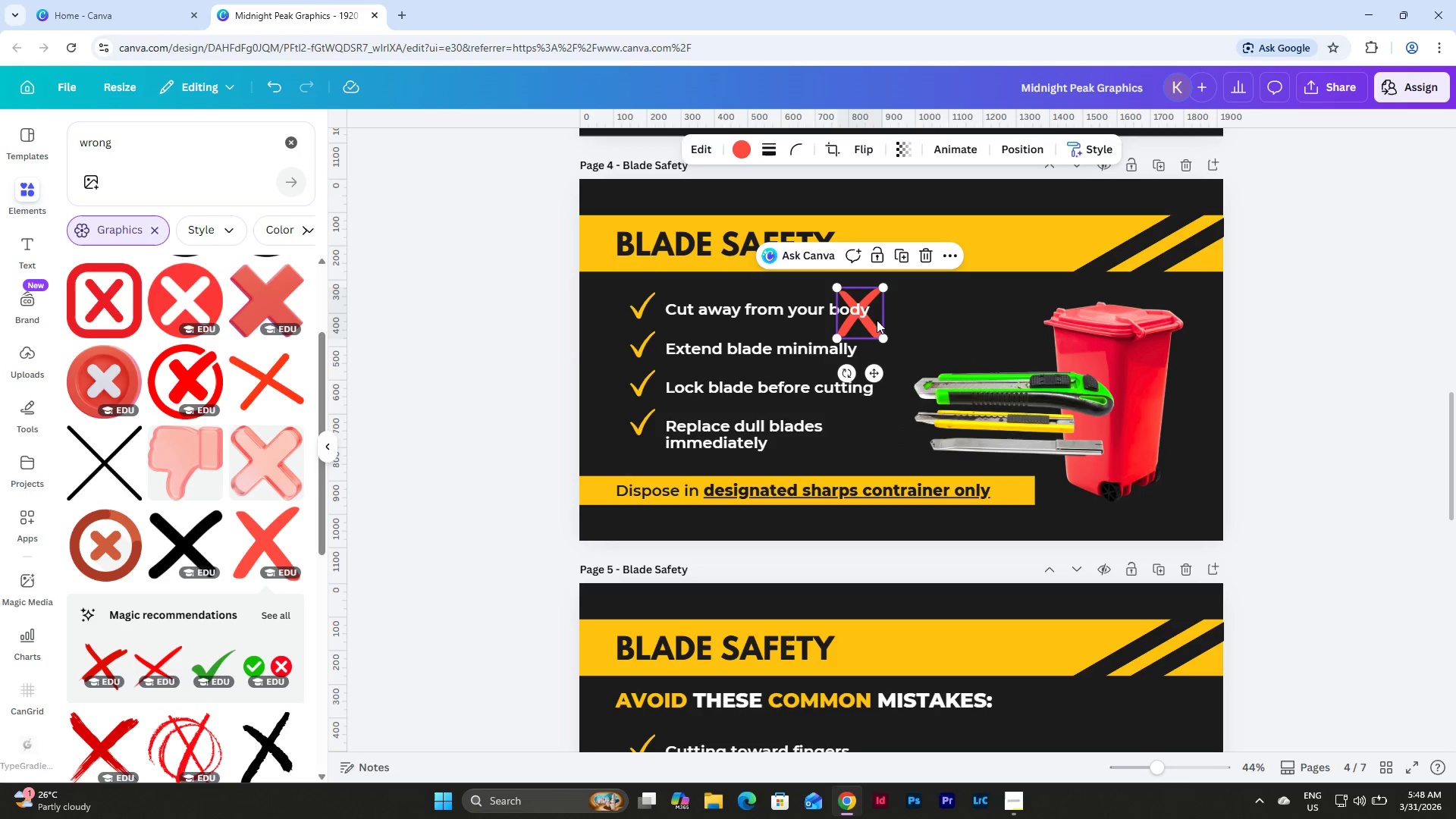 
left_click_drag(start_coordinate=[873, 319], to_coordinate=[652, 368])
 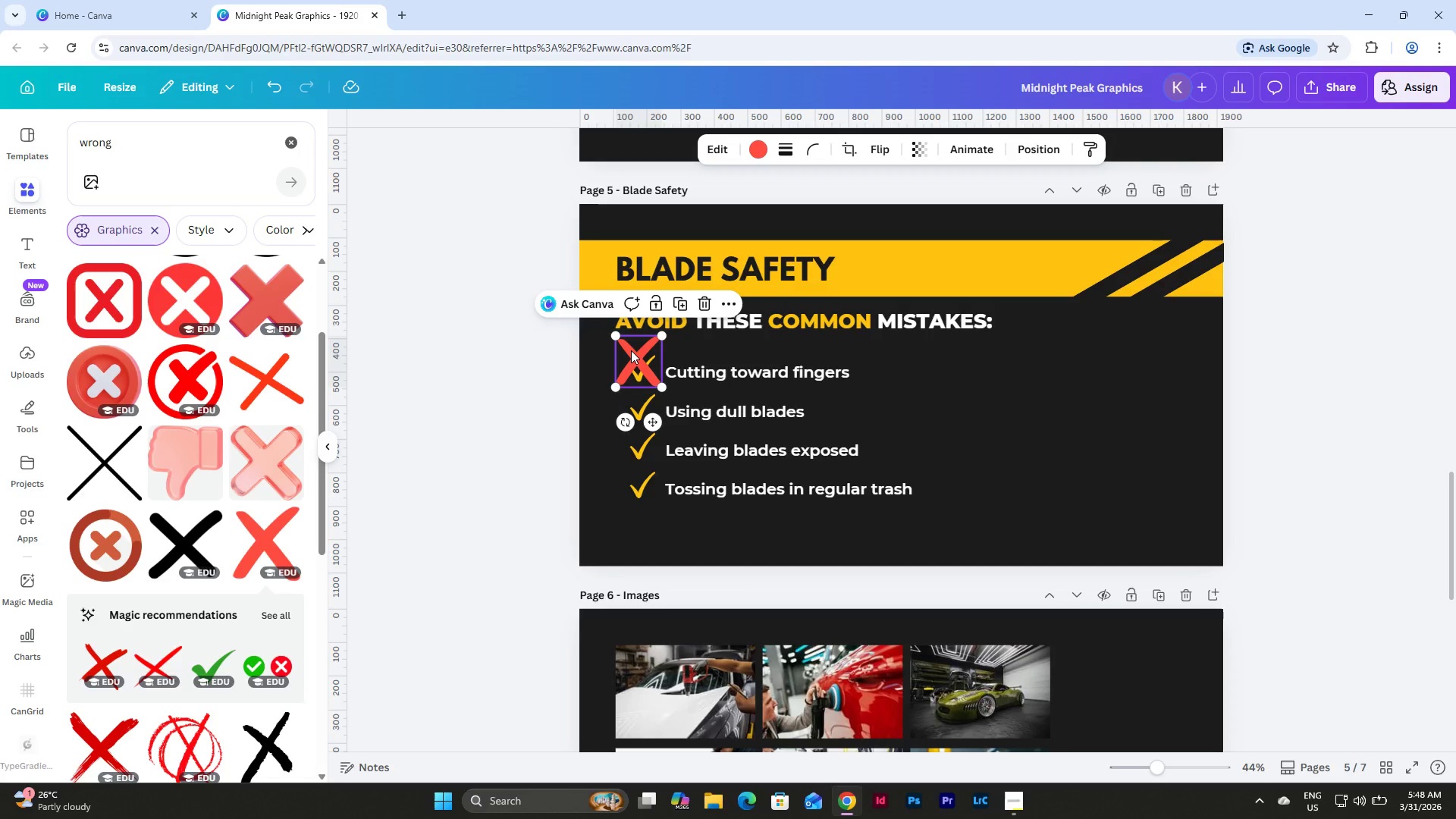 
scroll: coordinate [813, 397], scroll_direction: down, amount: 6.0
 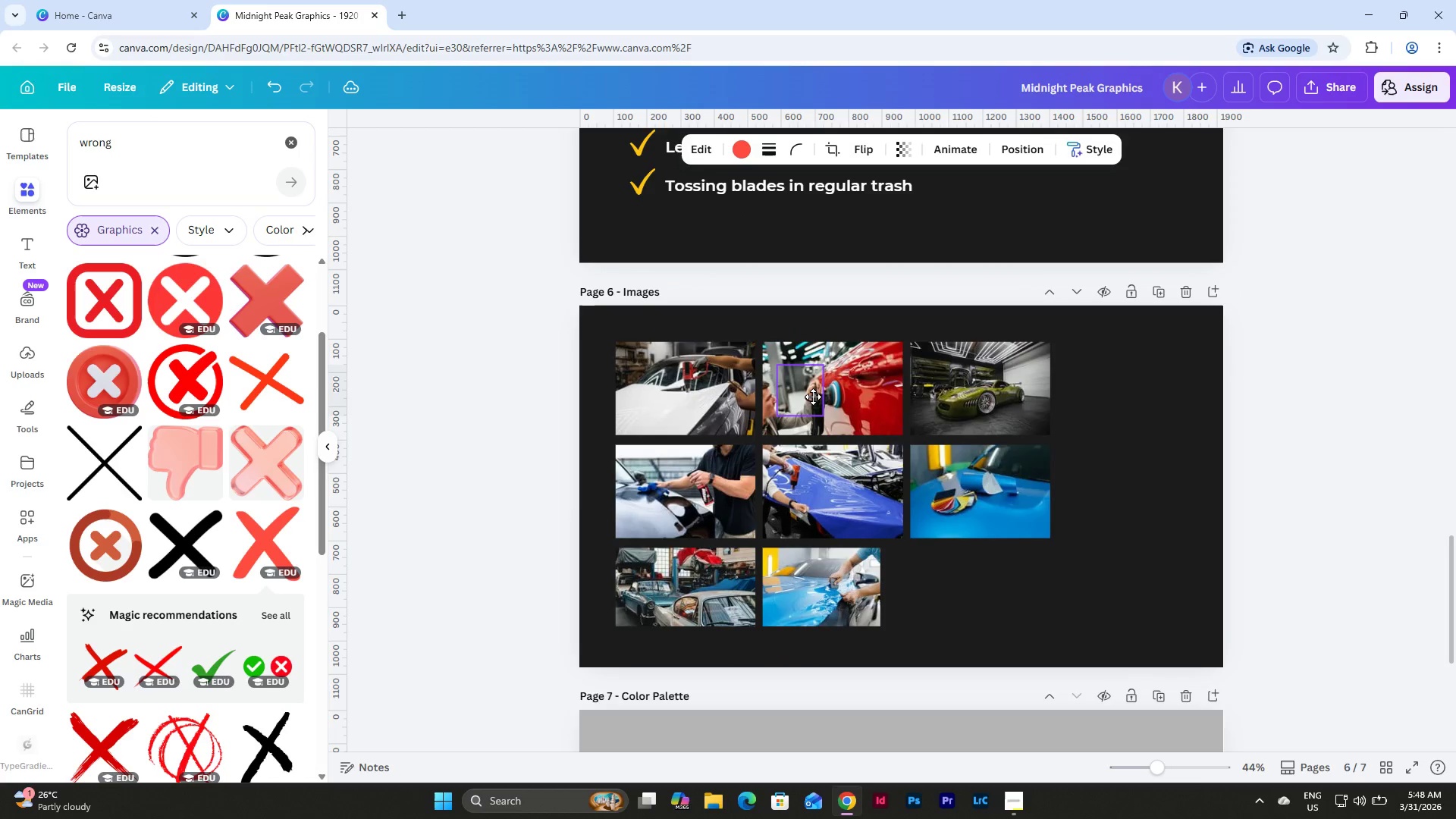 
scroll: coordinate [813, 397], scroll_direction: up, amount: 4.0
 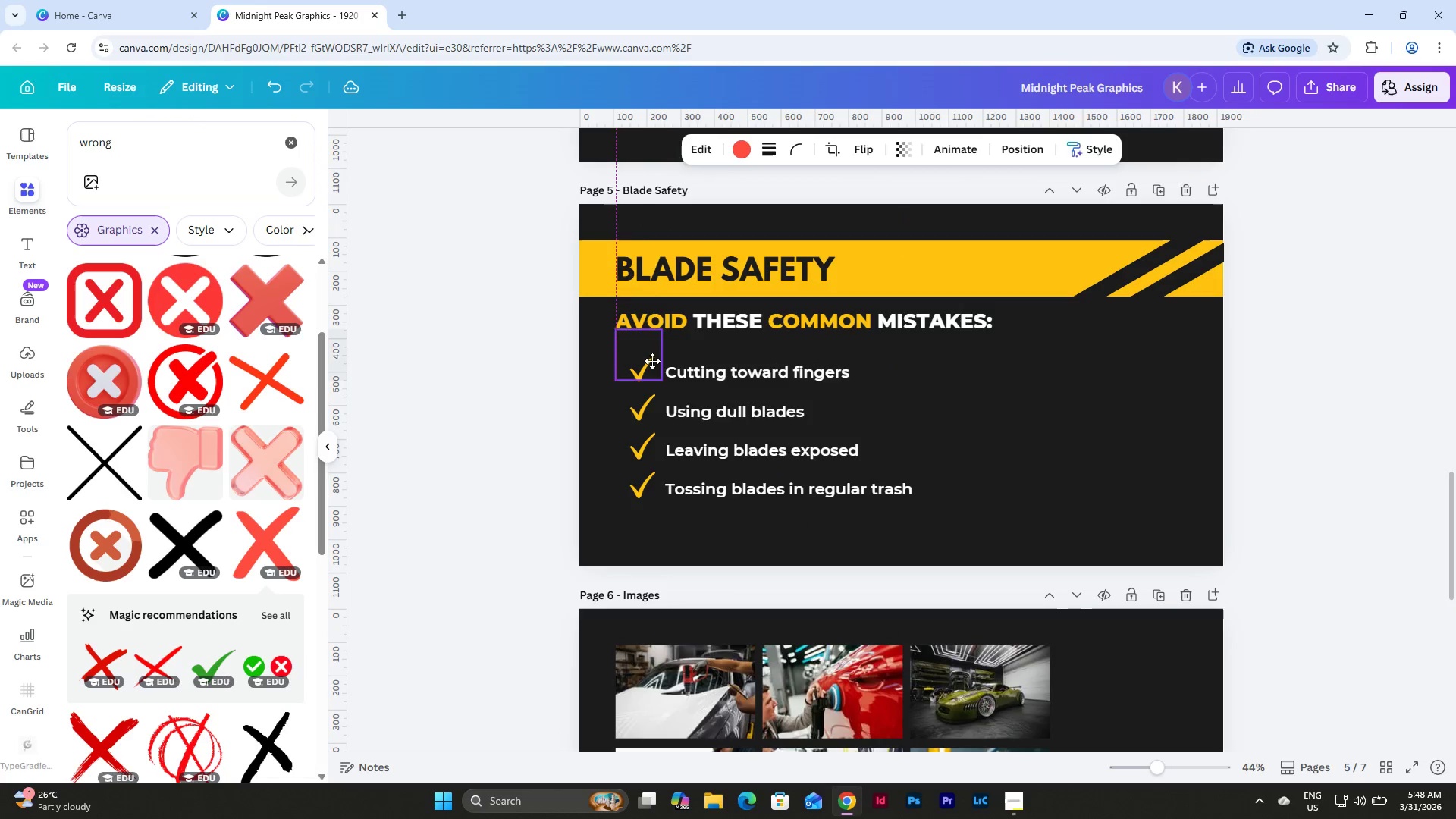 
left_click_drag(start_coordinate=[631, 350], to_coordinate=[635, 346])
 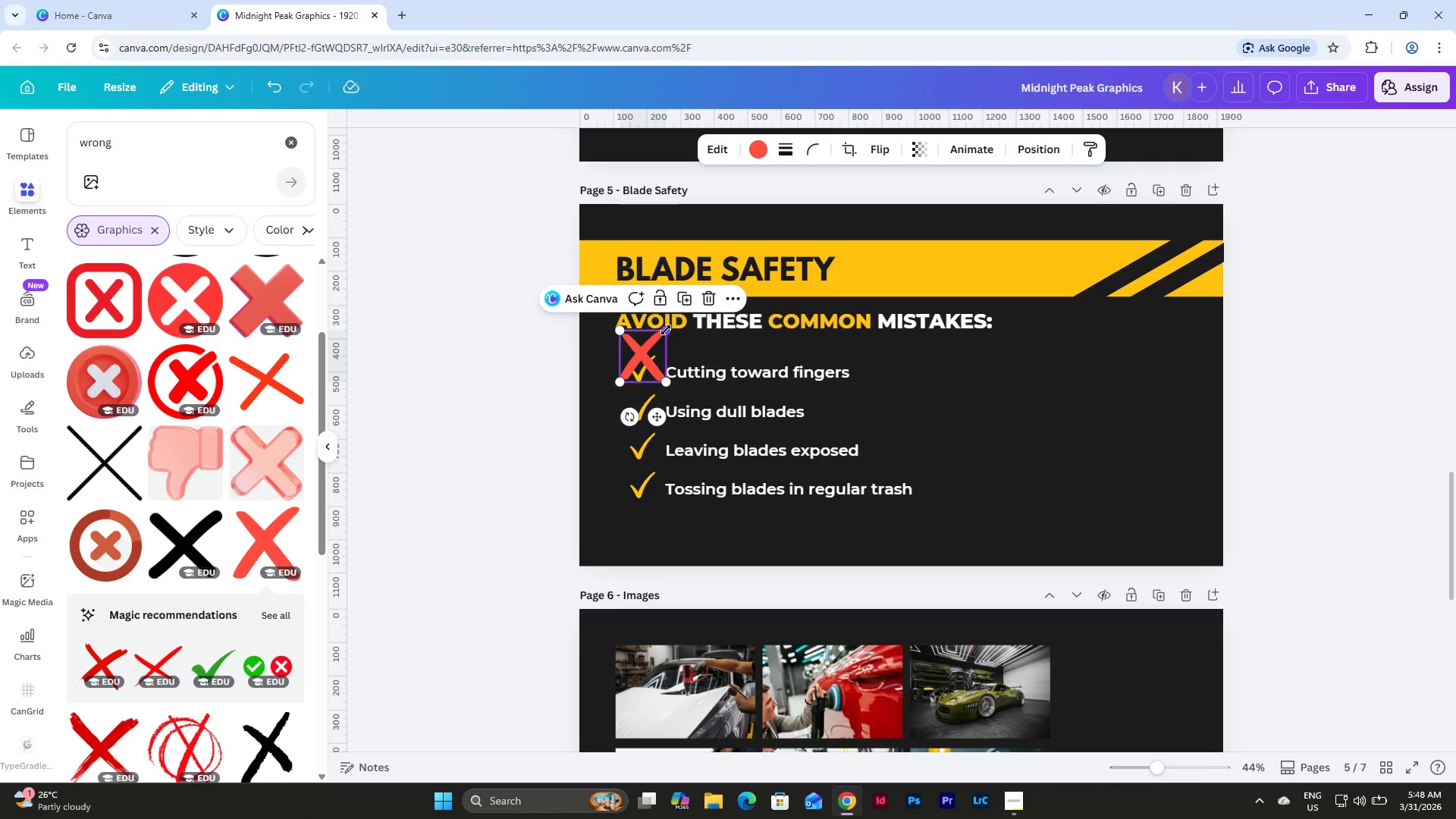 
left_click_drag(start_coordinate=[667, 328], to_coordinate=[651, 355])
 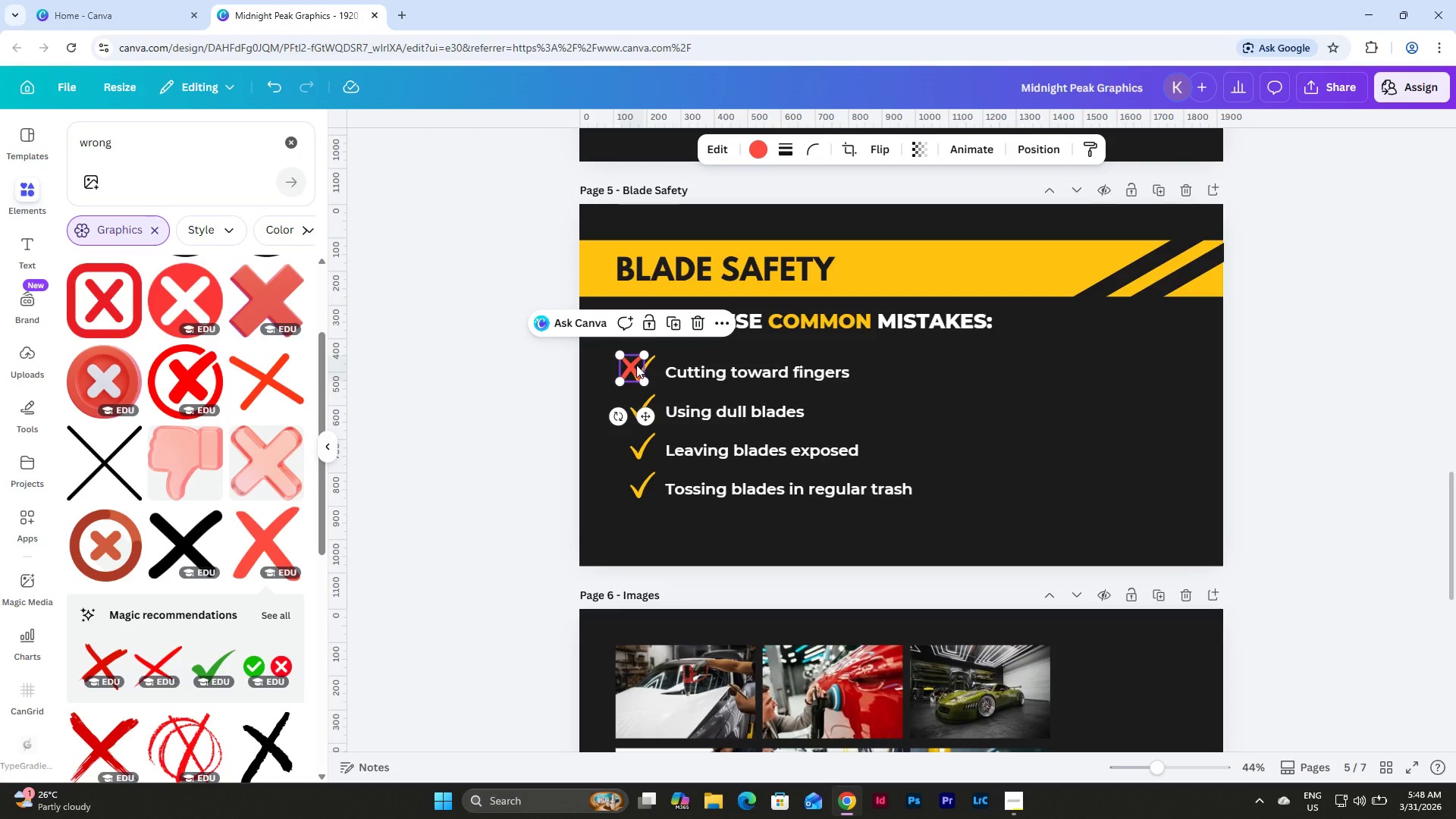 
left_click_drag(start_coordinate=[636, 365], to_coordinate=[647, 365])
 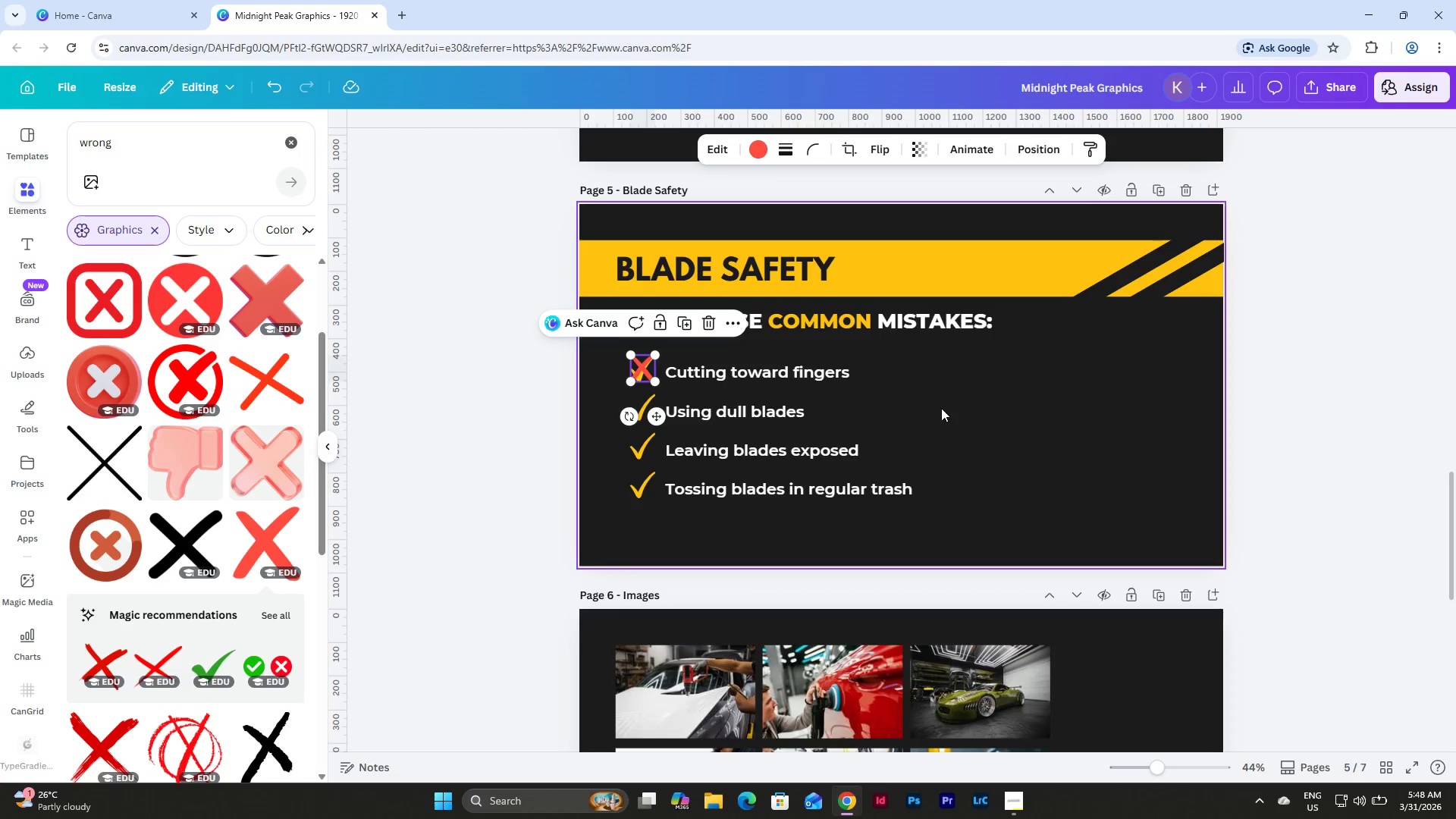 
left_click([941, 408])
 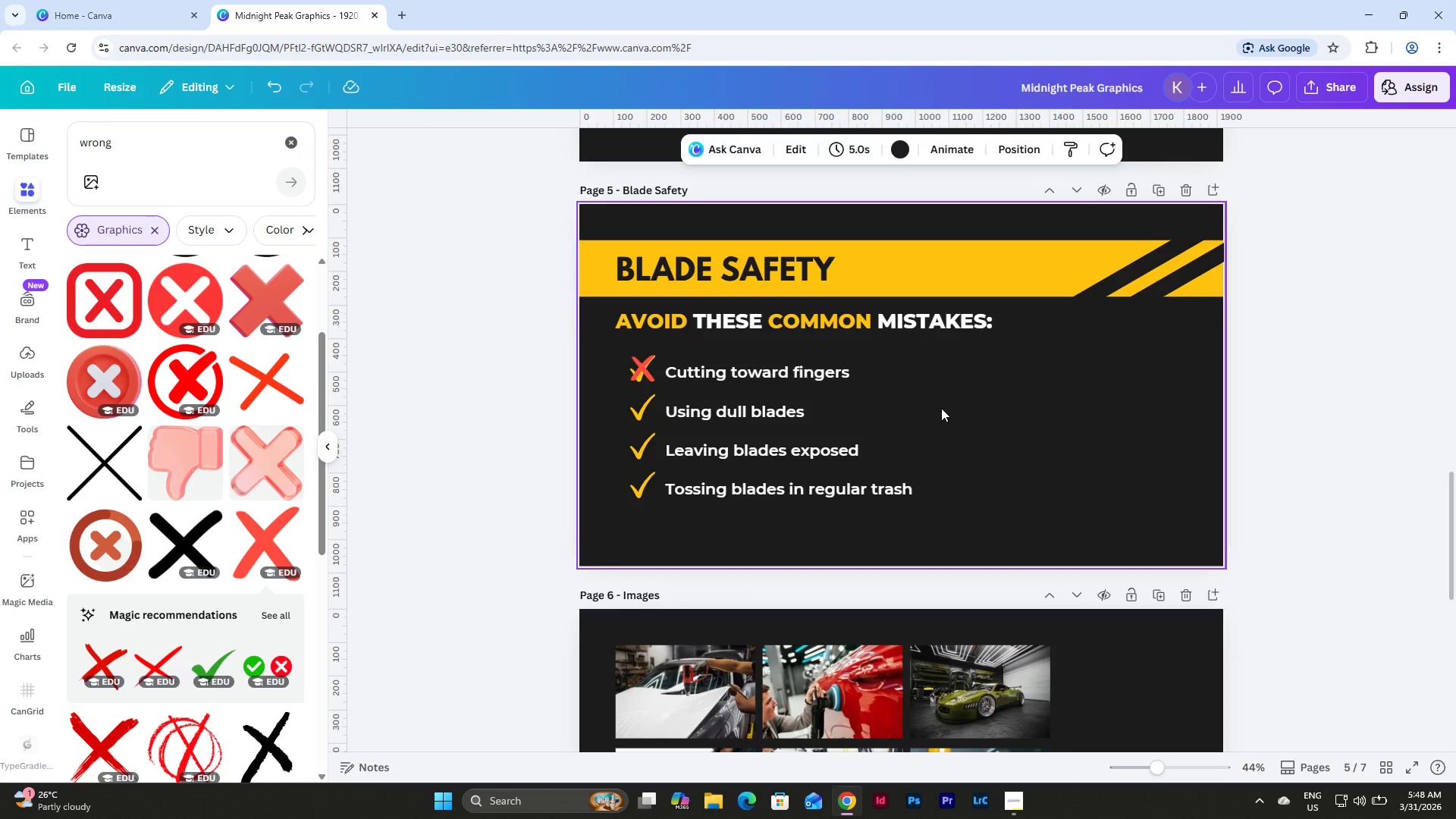 
scroll: coordinate [941, 408], scroll_direction: up, amount: 6.0
 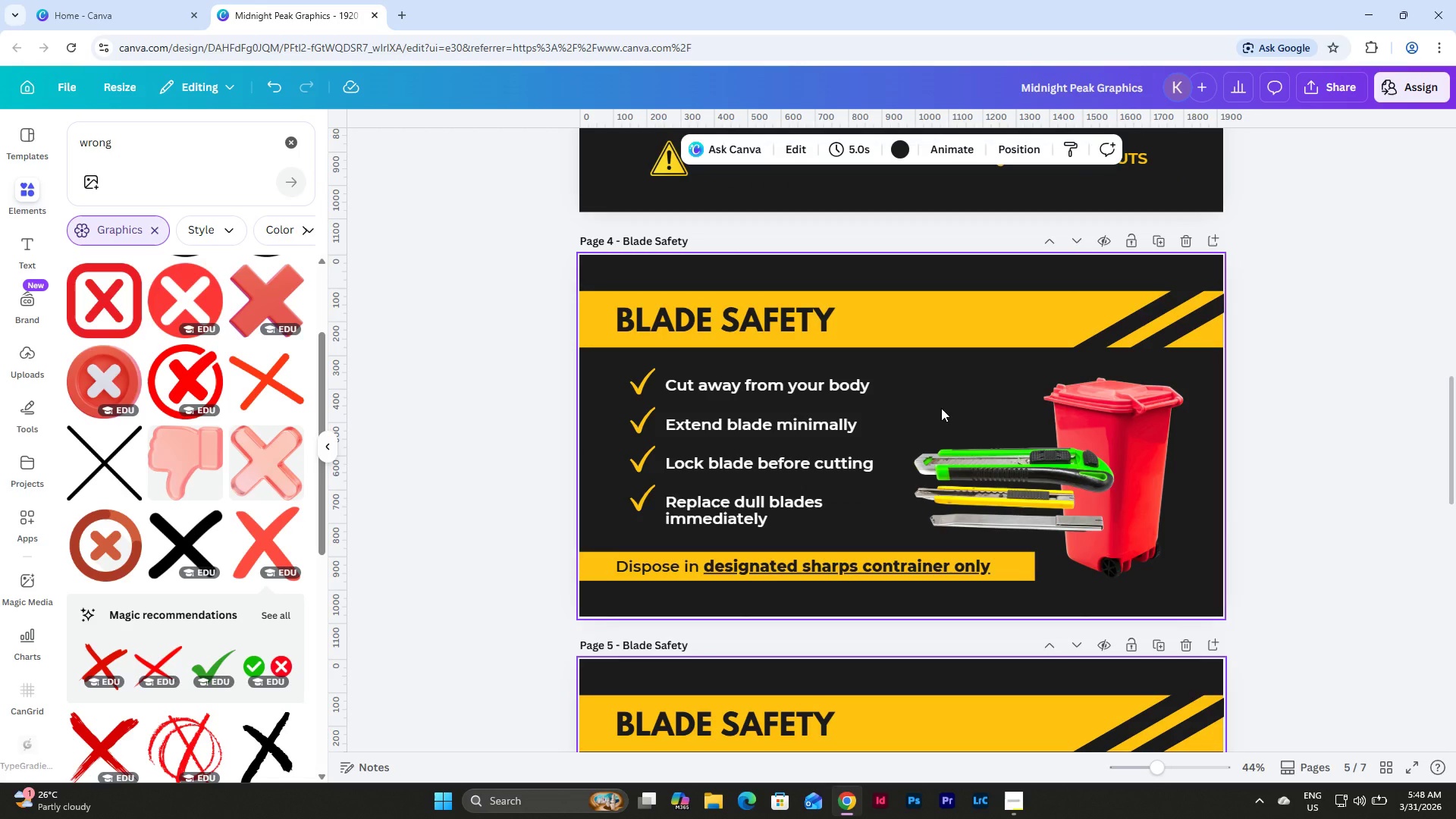 
scroll: coordinate [941, 408], scroll_direction: down, amount: 4.0
 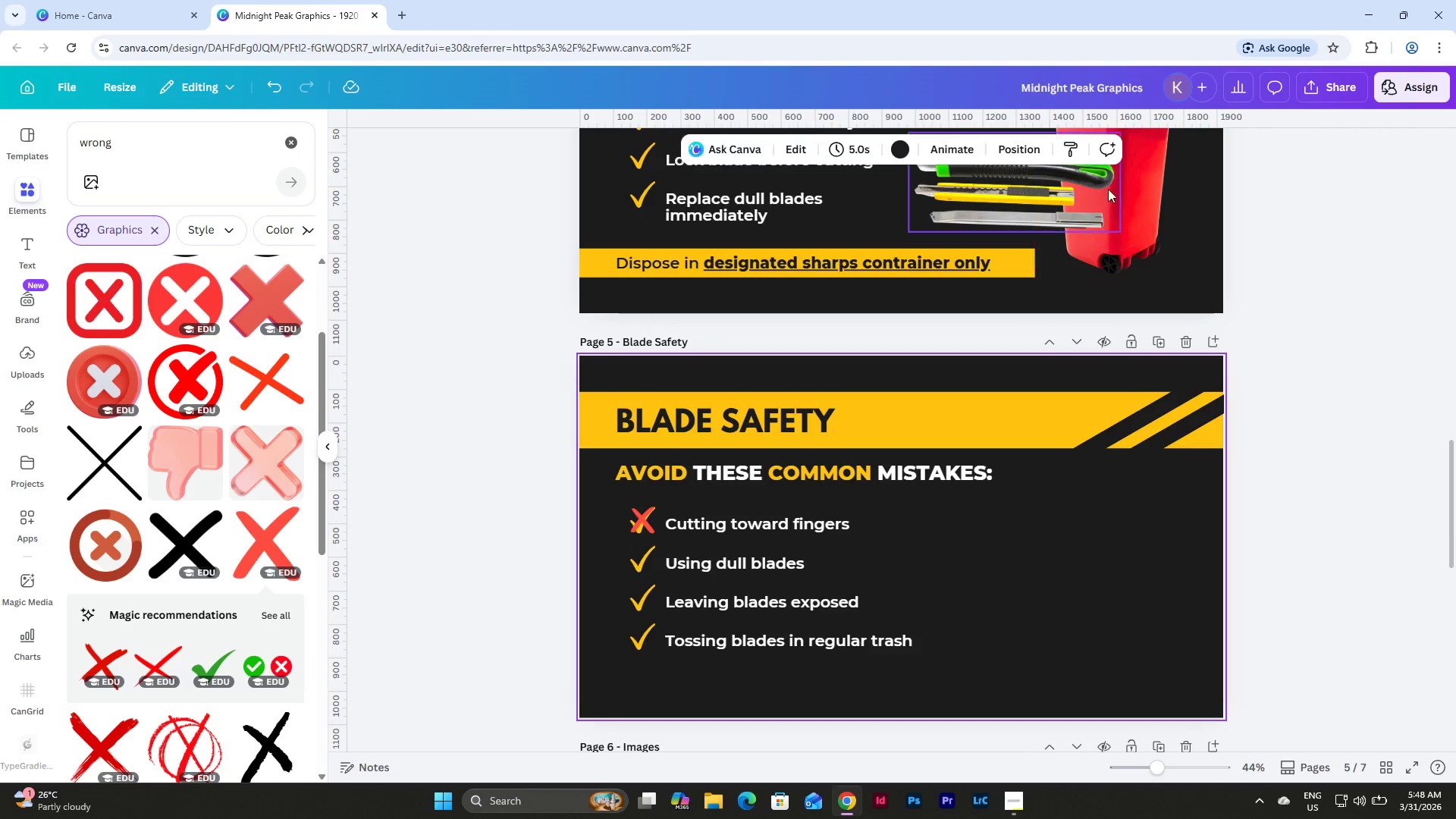 
left_click([1094, 560])
 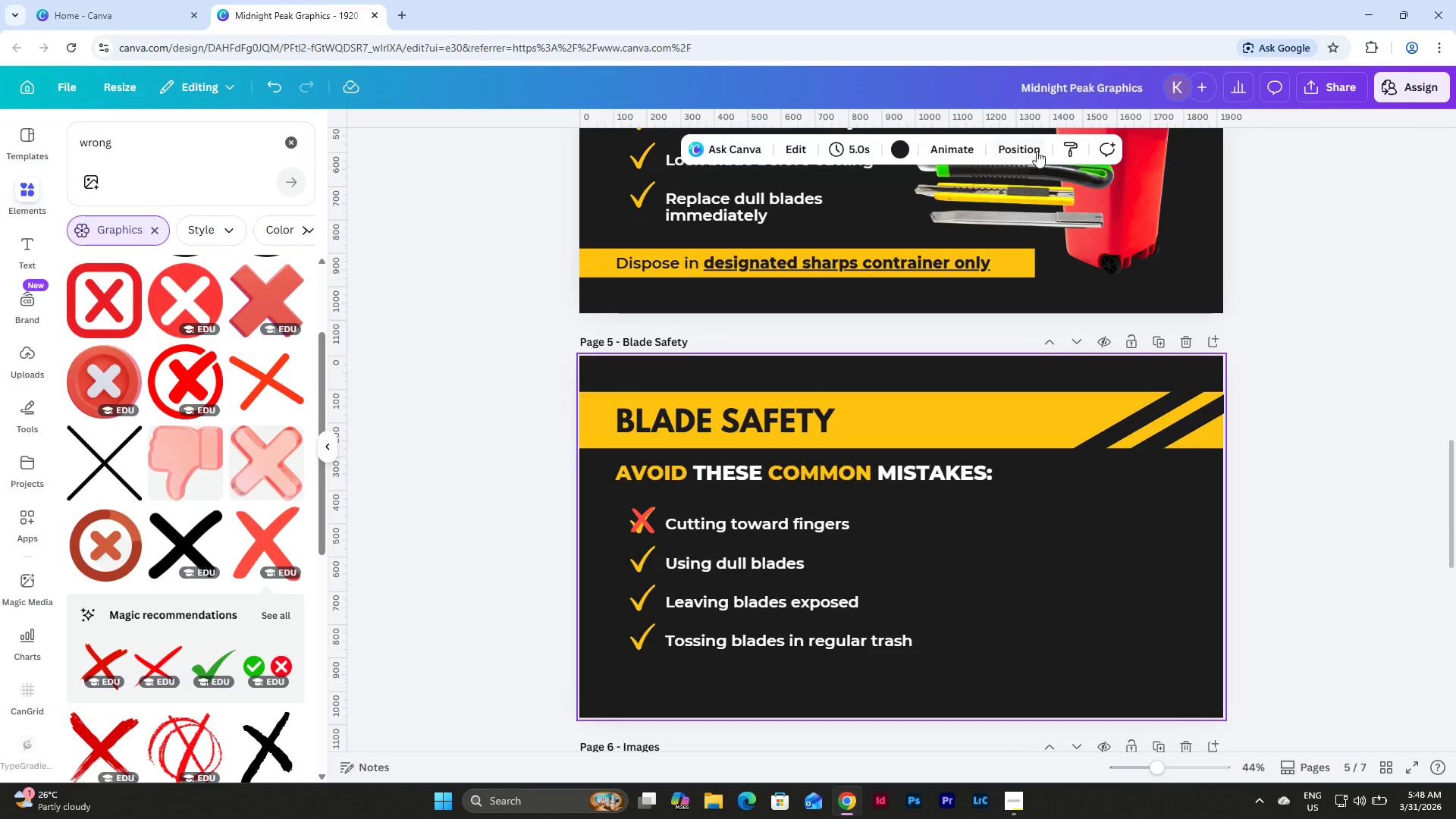 
left_click([1033, 149])
 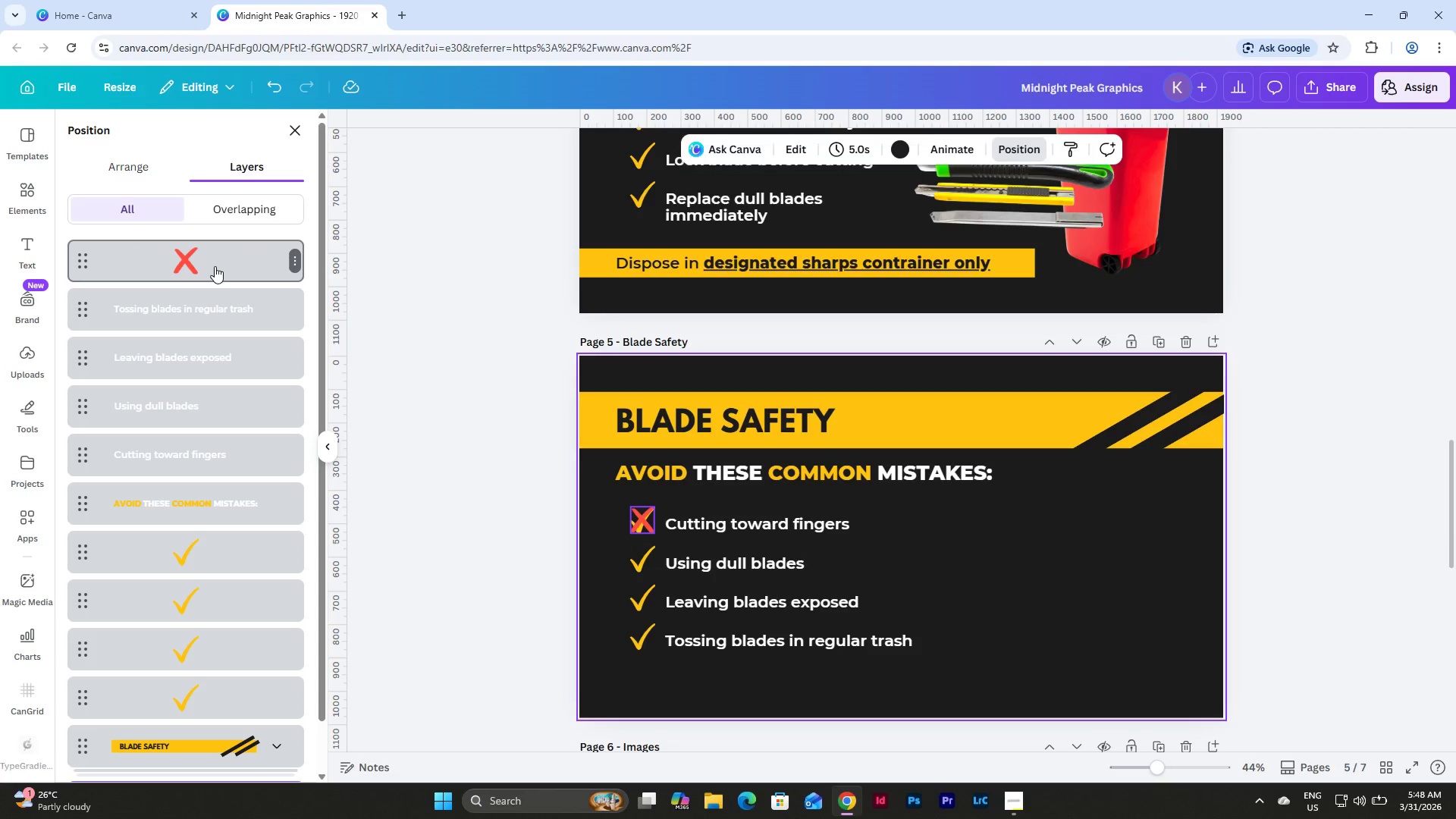 
scroll: coordinate [223, 279], scroll_direction: down, amount: 2.0
 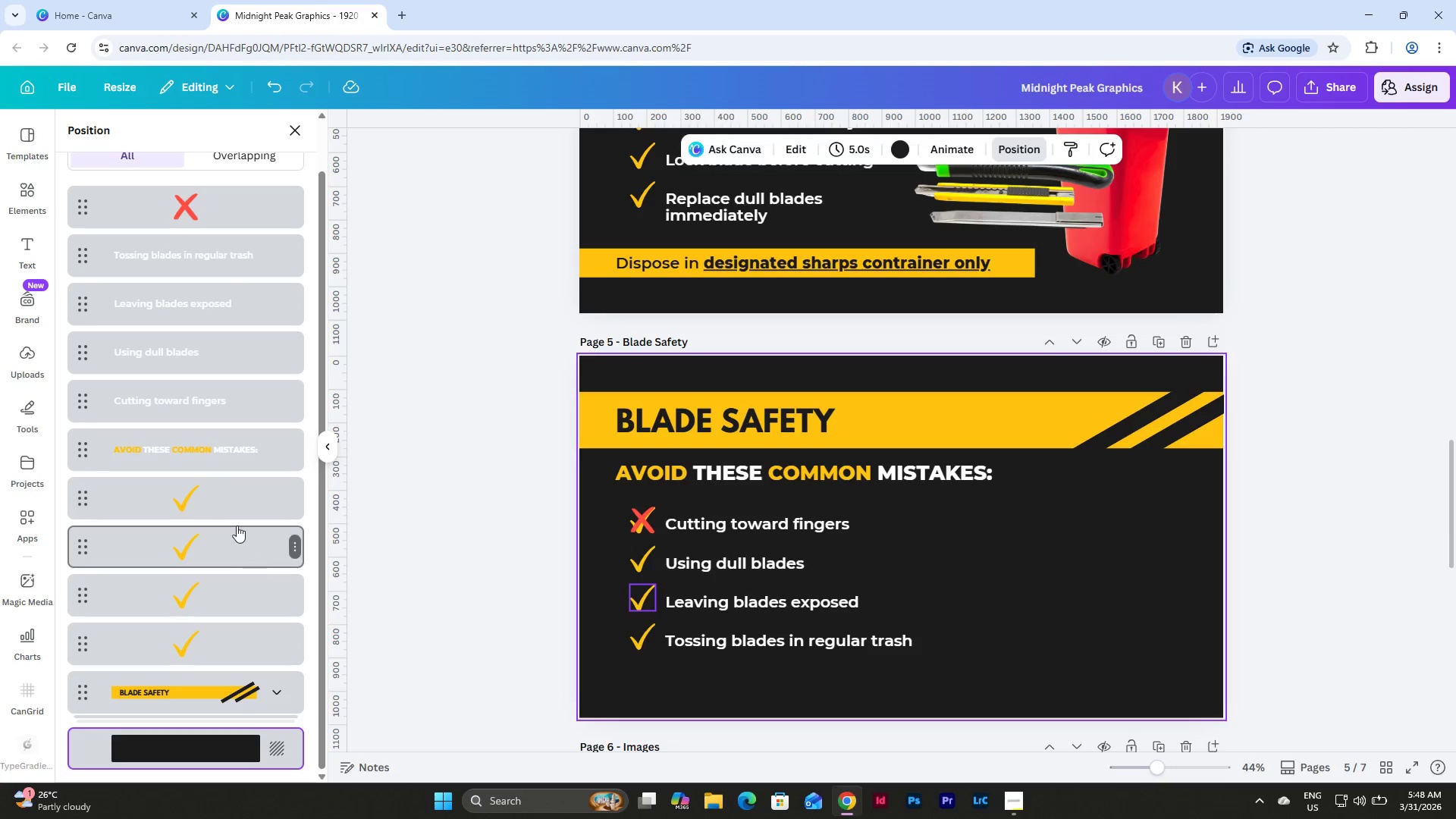 
mouse_move([221, 509])
 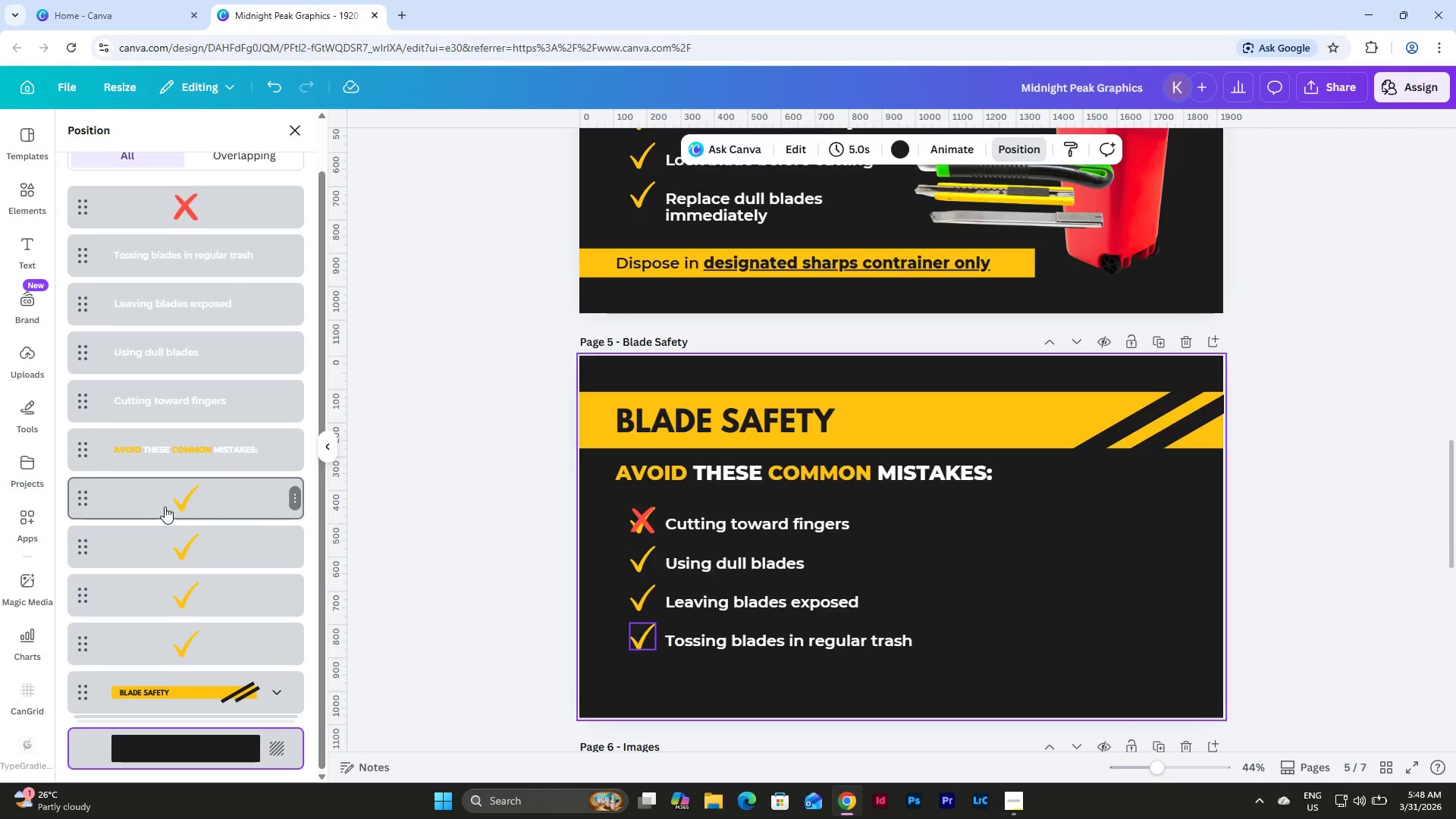 
left_click([169, 500])
 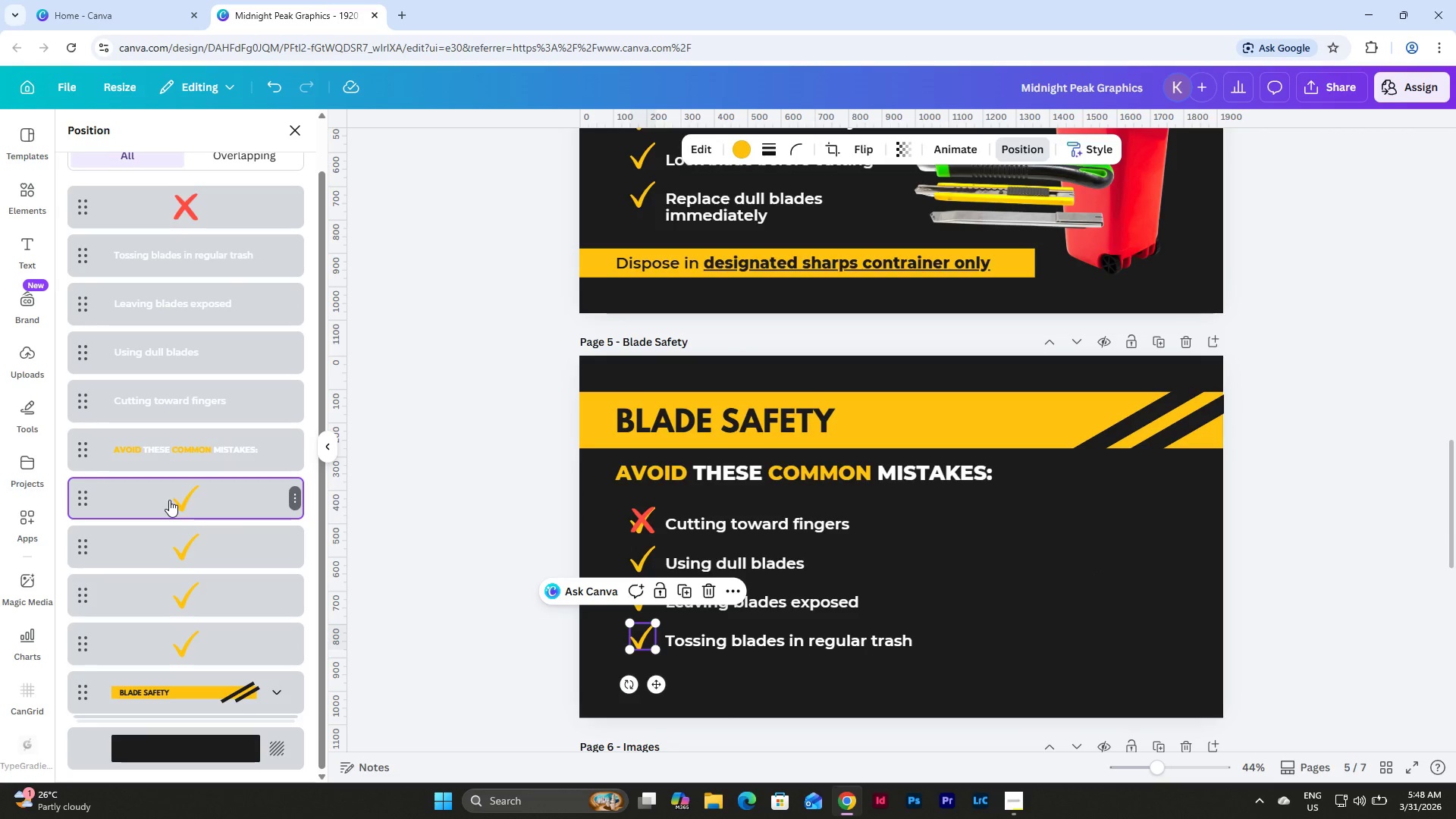 
hold_key(key=ShiftLeft, duration=0.62)
left_click([240, 642])
 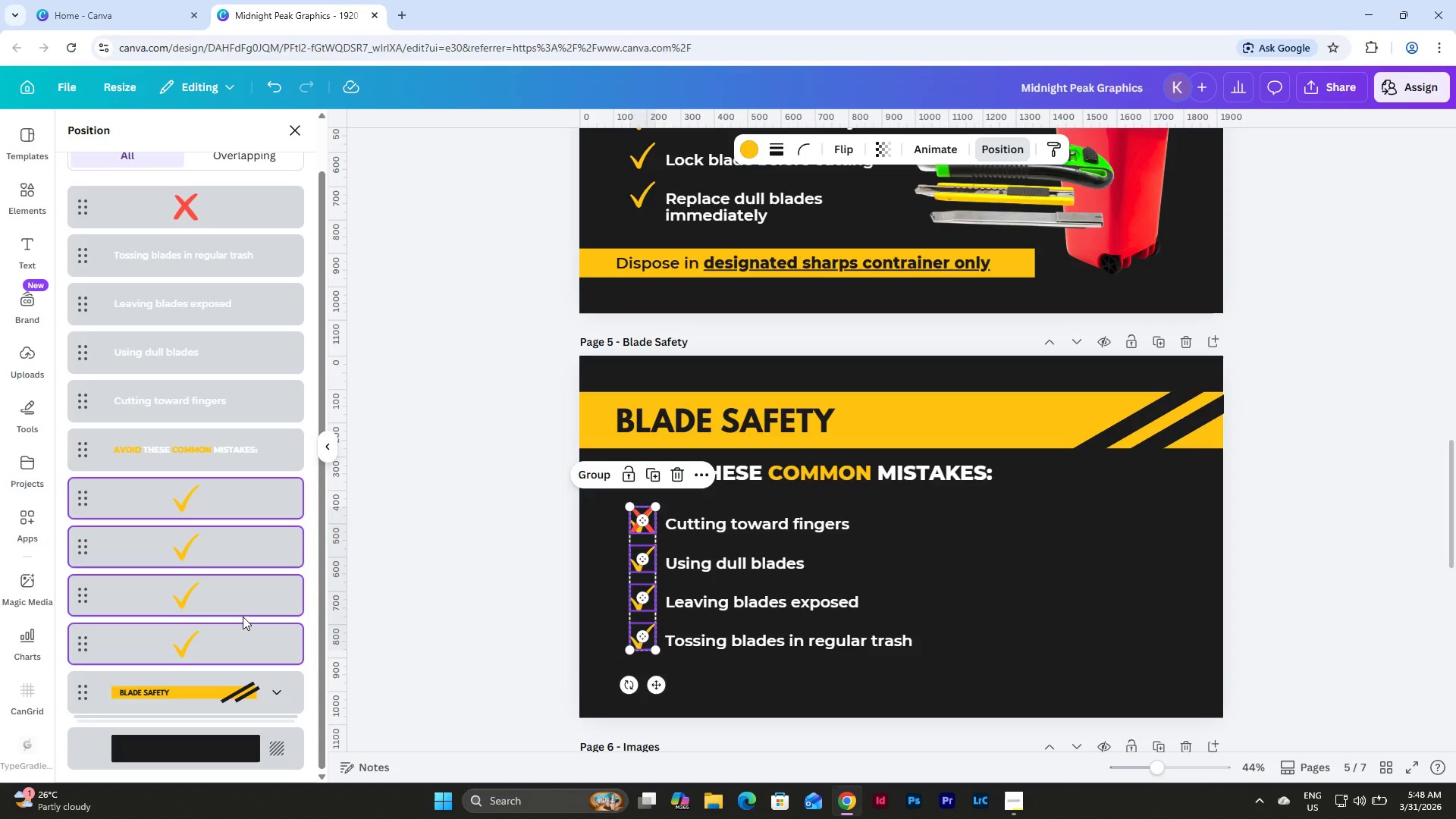 
key(Backspace)
 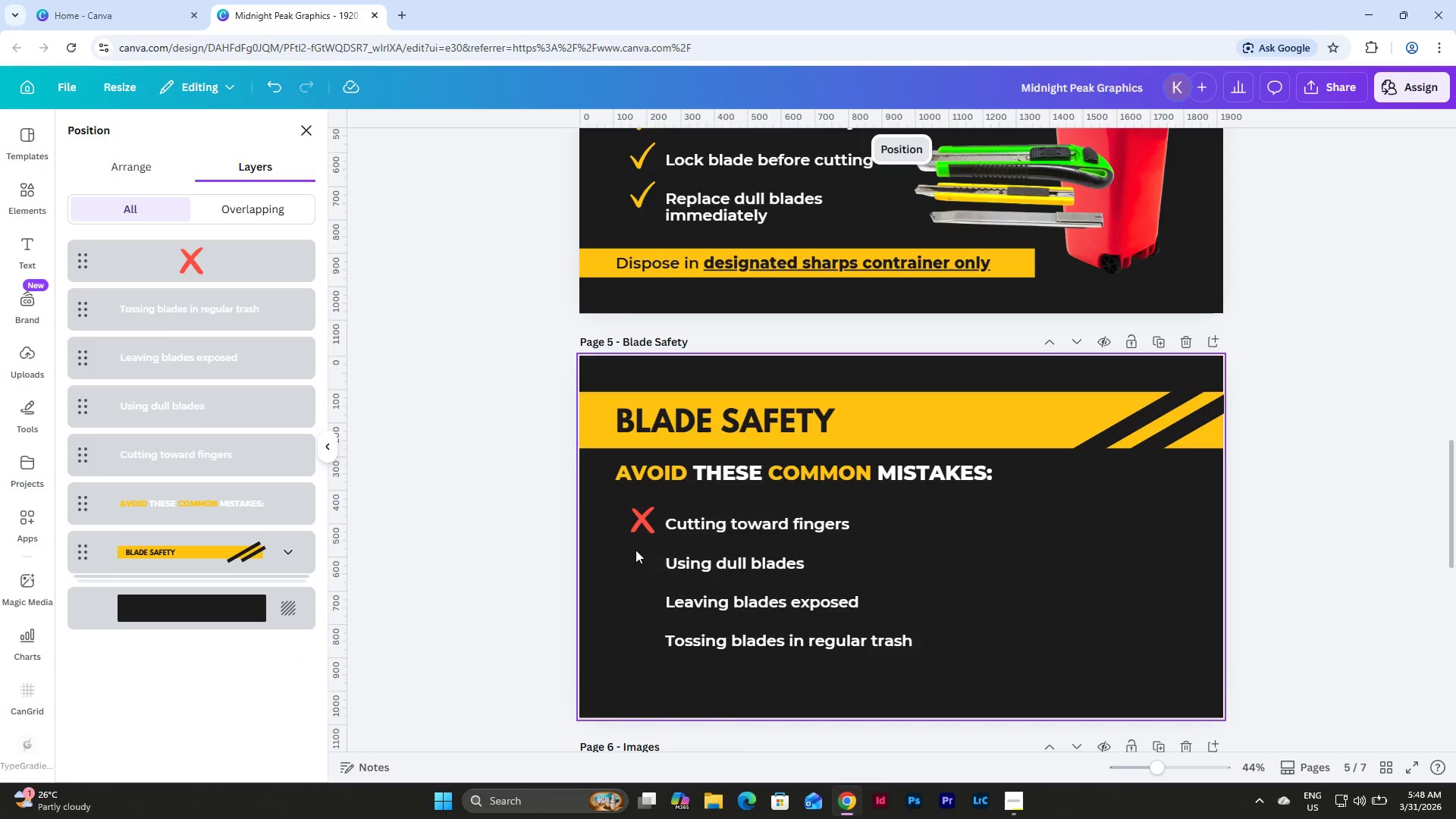 
left_click([642, 522])
 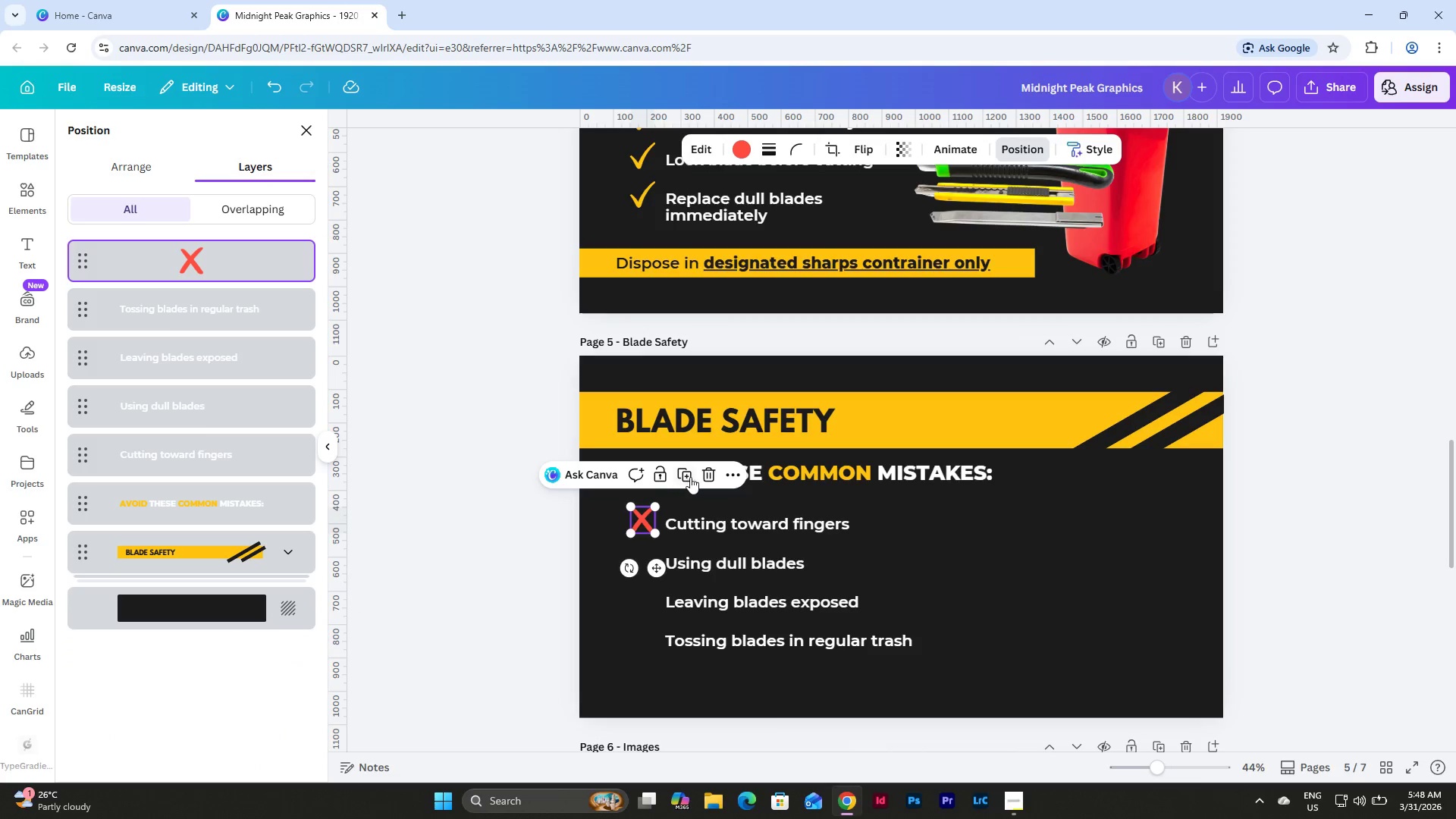 
left_click([690, 477])
 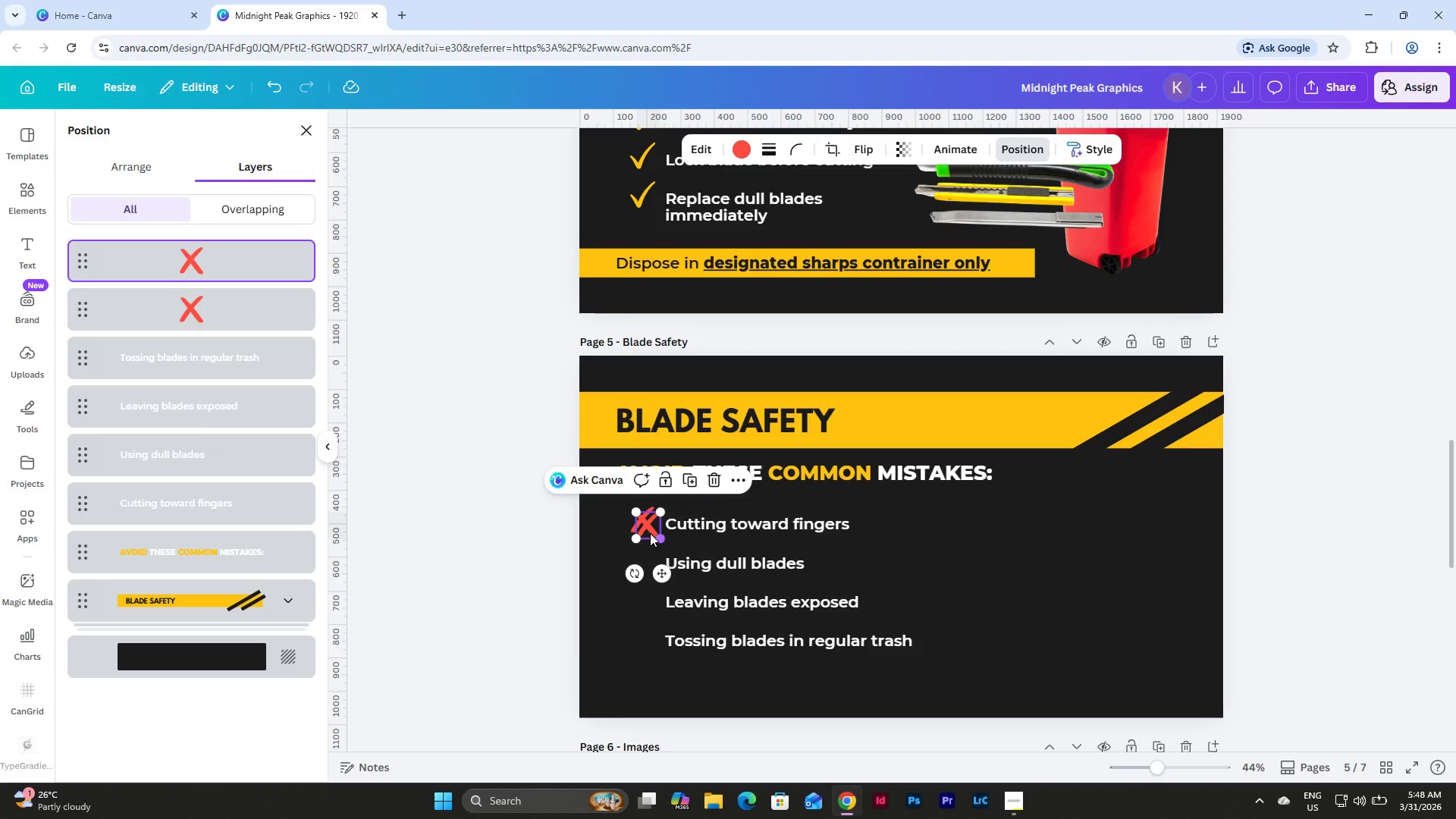 
left_click_drag(start_coordinate=[648, 530], to_coordinate=[645, 566])
 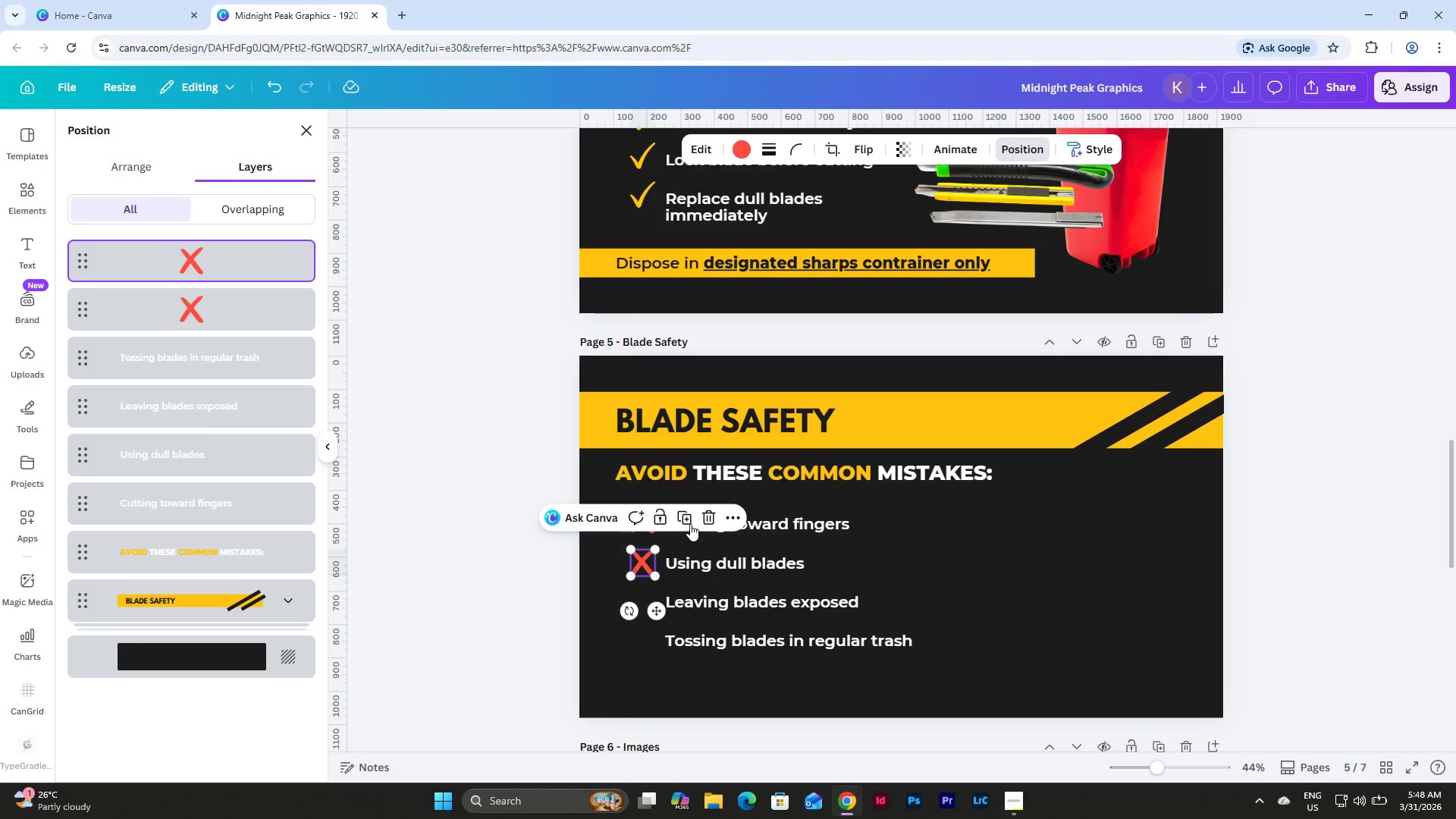 
left_click([687, 519])
 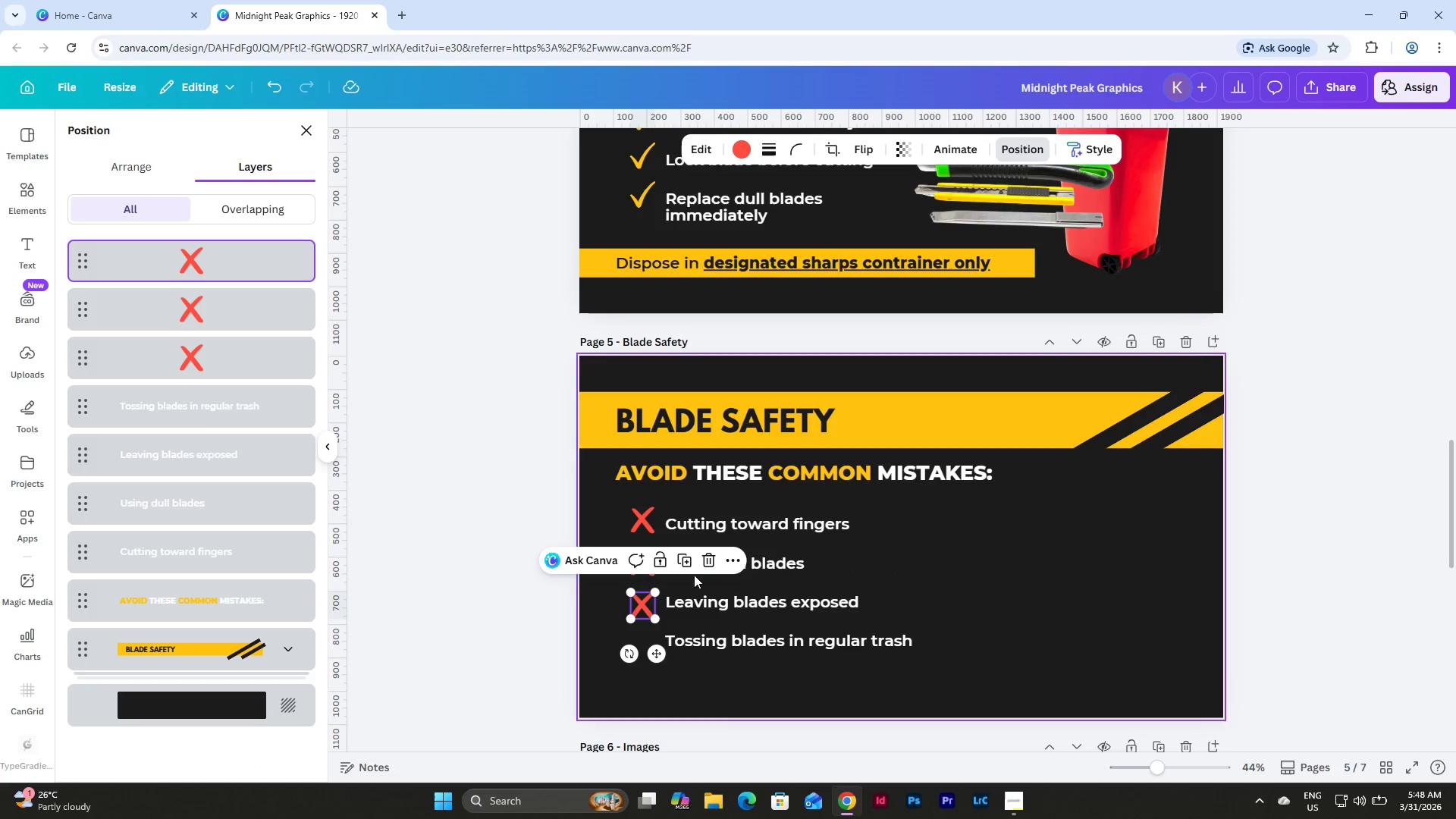 
left_click([683, 557])
 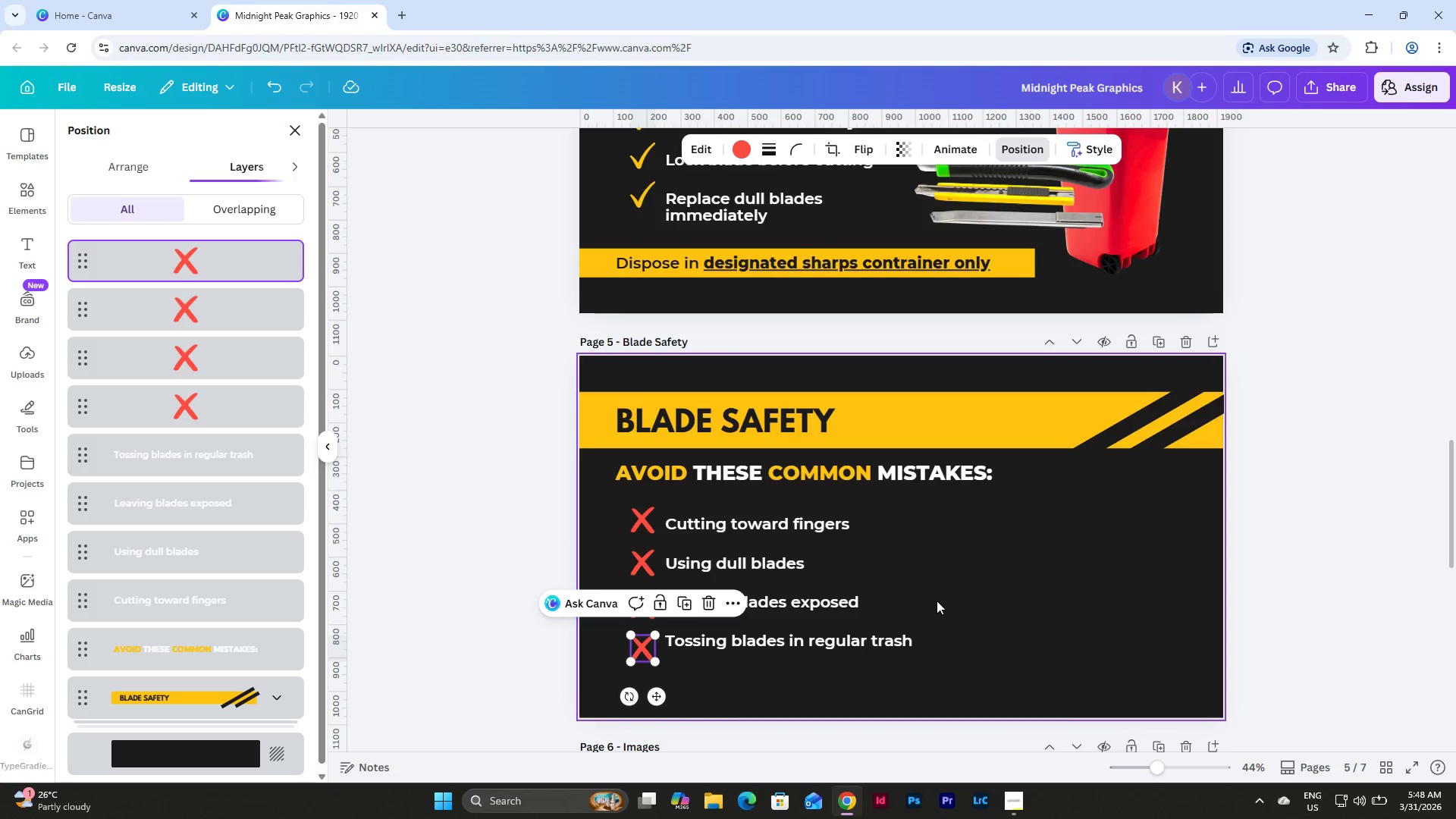 
left_click([991, 603])
 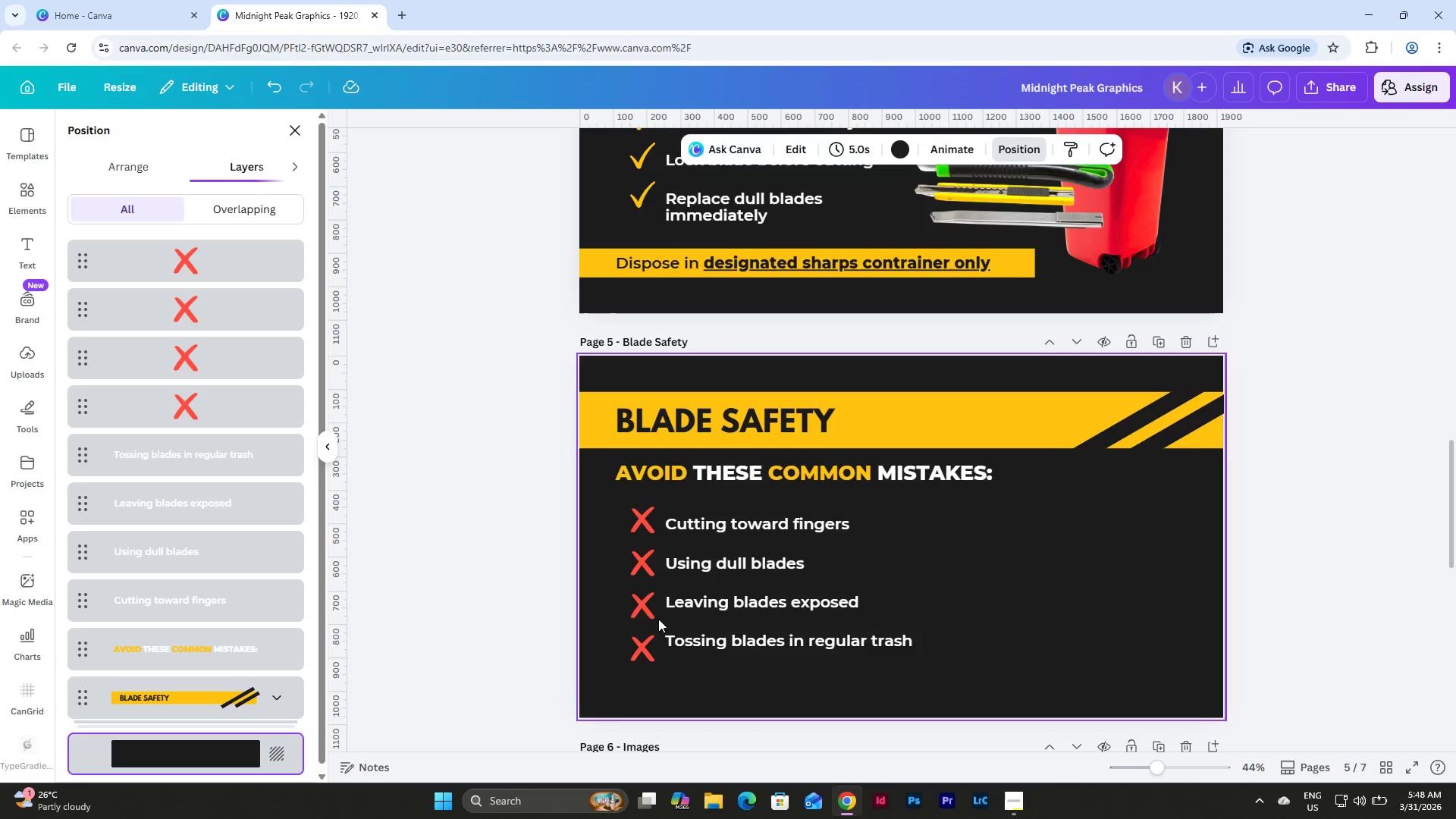 
left_click_drag(start_coordinate=[640, 601], to_coordinate=[641, 597])
 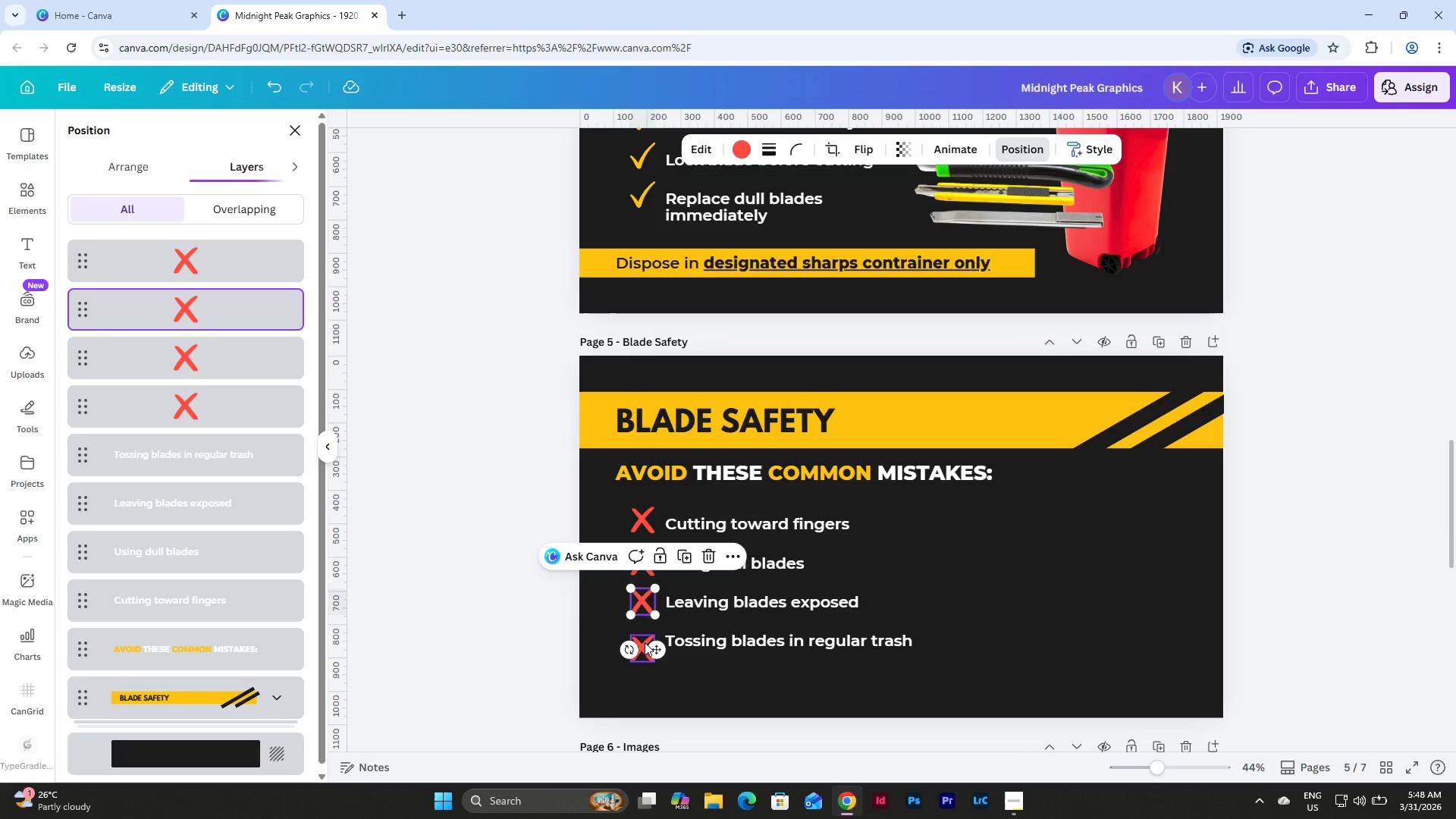 
left_click_drag(start_coordinate=[645, 642], to_coordinate=[645, 635])
 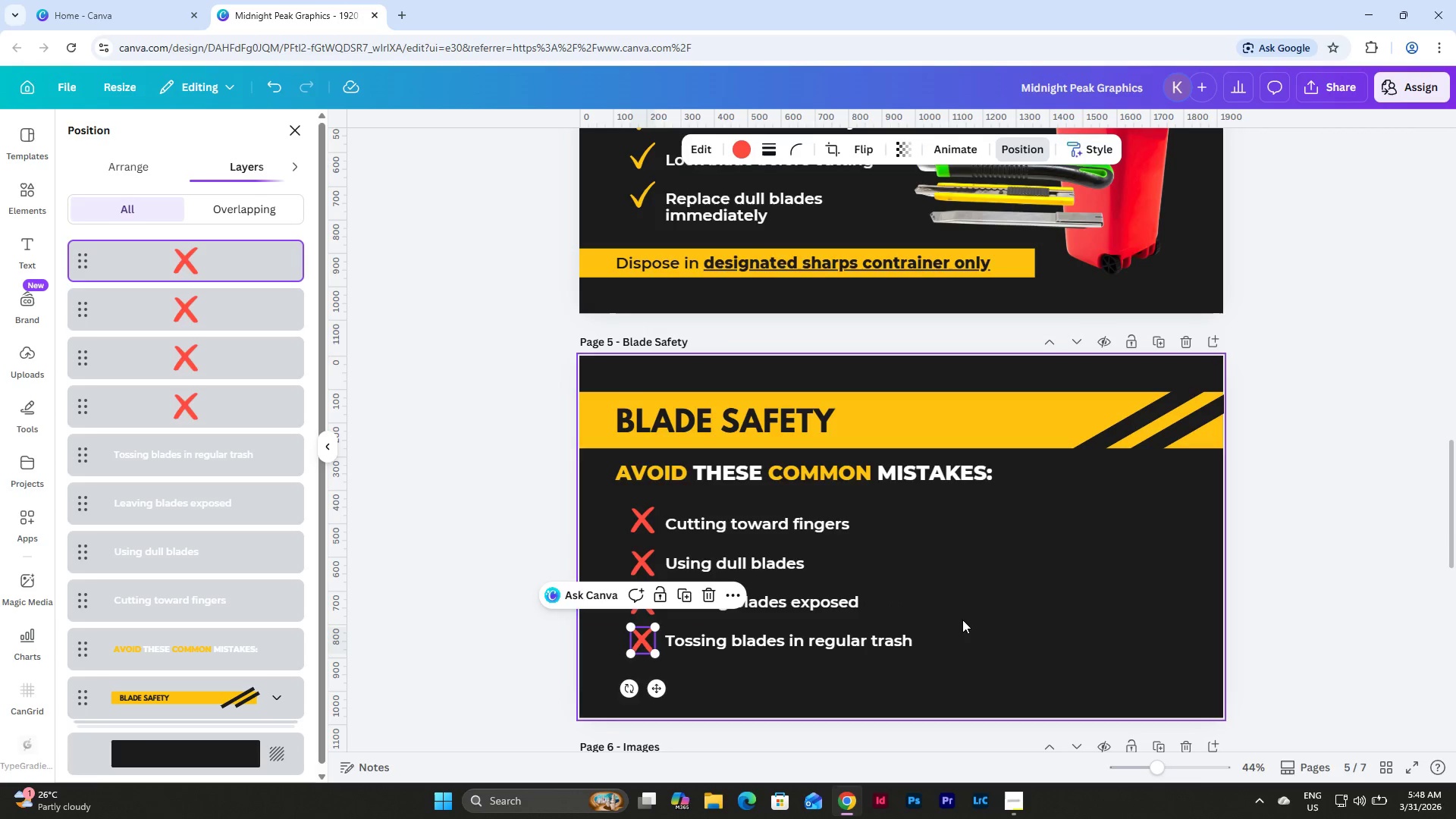 
left_click([969, 617])
 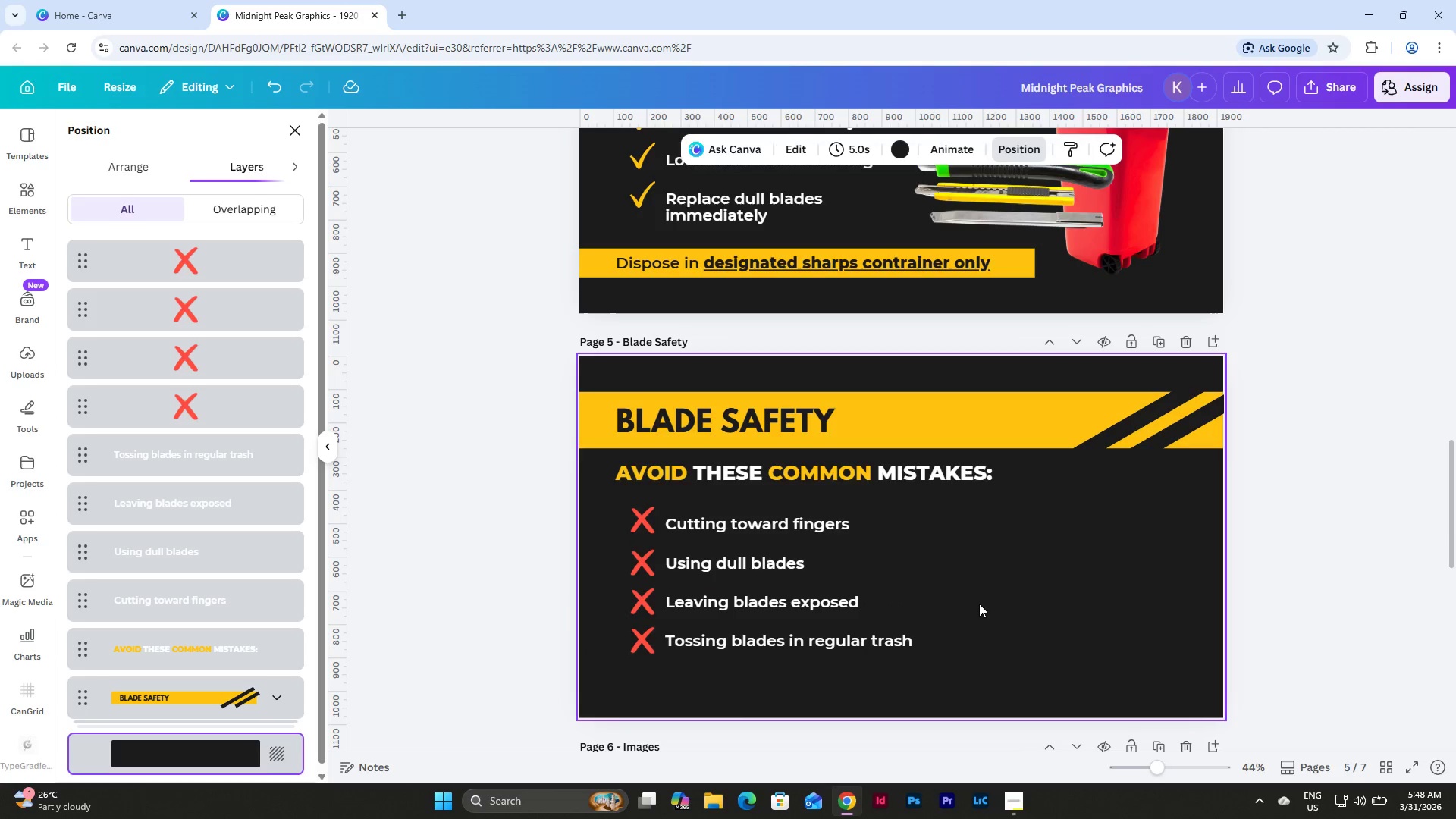 
scroll: coordinate [965, 600], scroll_direction: down, amount: 3.0
 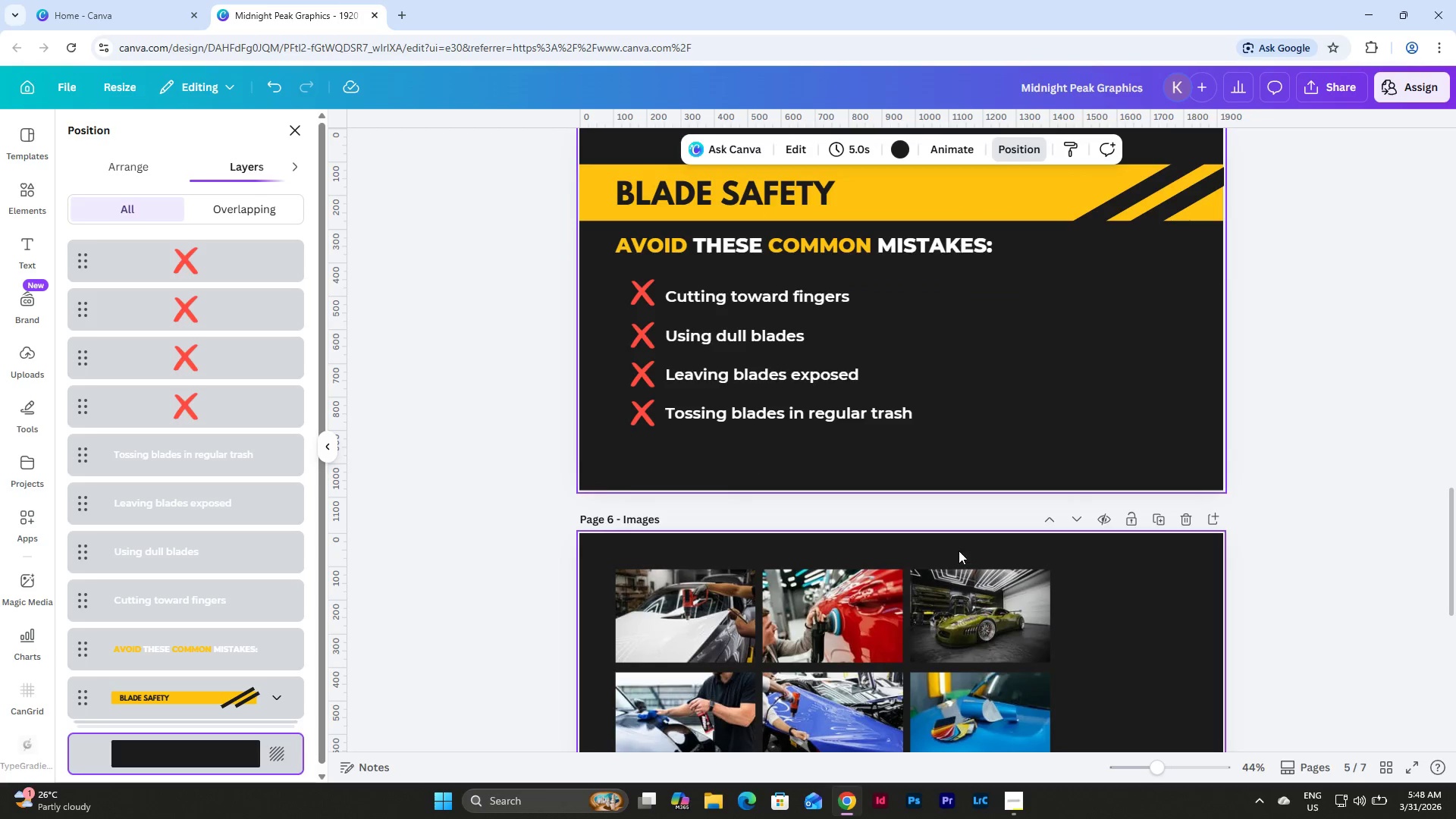 
scroll: coordinate [959, 548], scroll_direction: up, amount: 7.0
 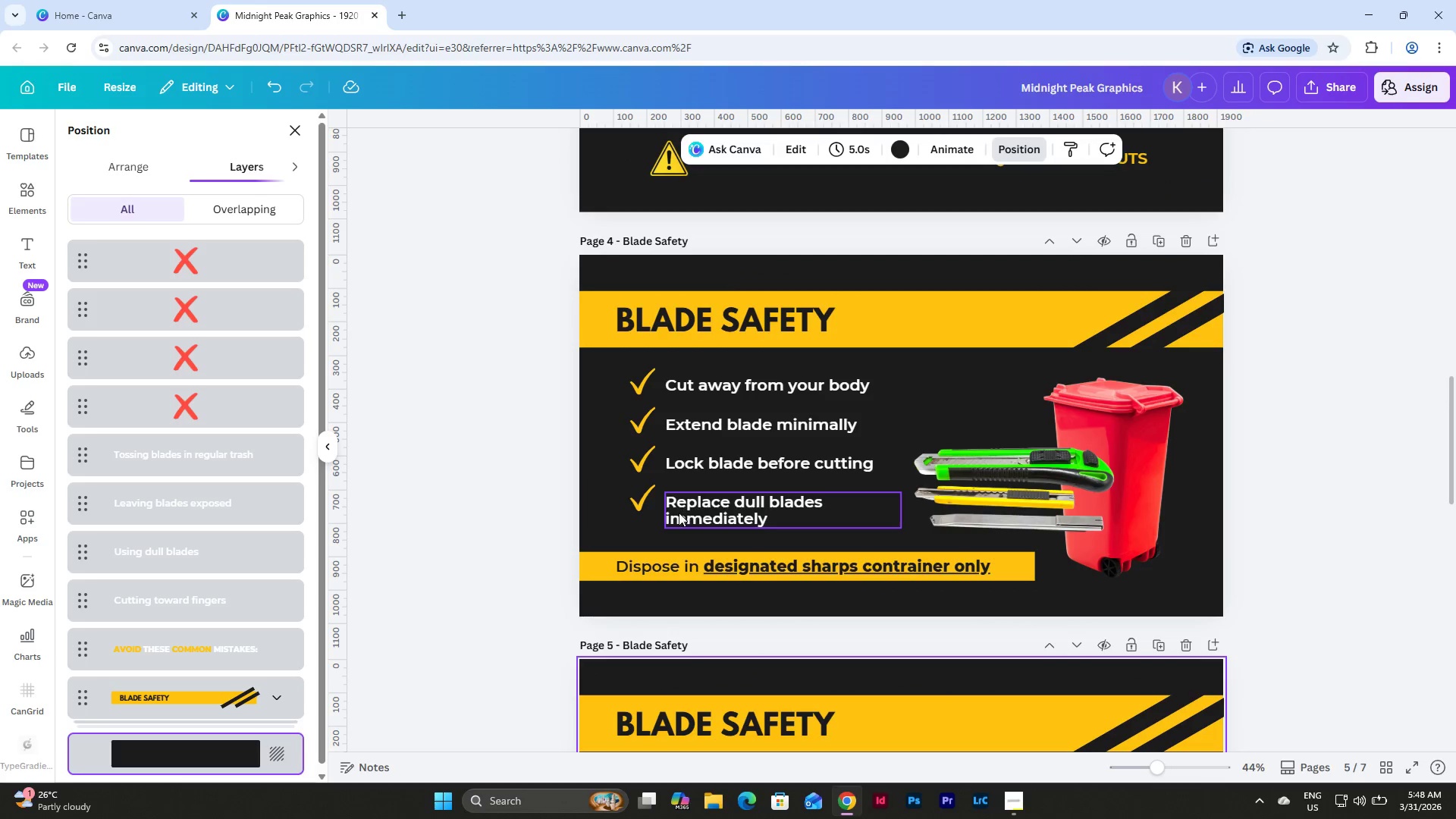 
mouse_move([639, 488])
 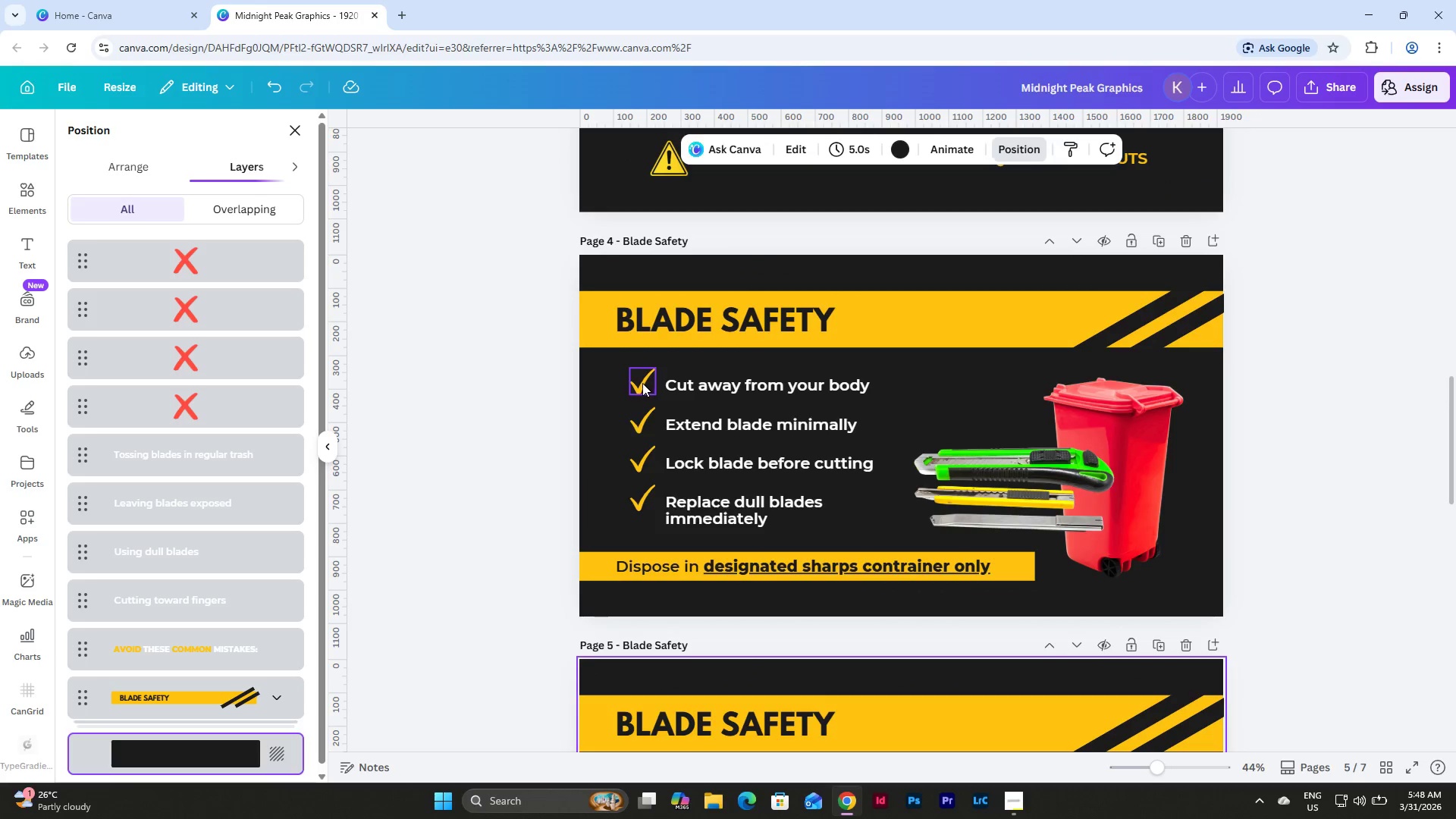 
left_click_drag(start_coordinate=[642, 383], to_coordinate=[643, 388])
 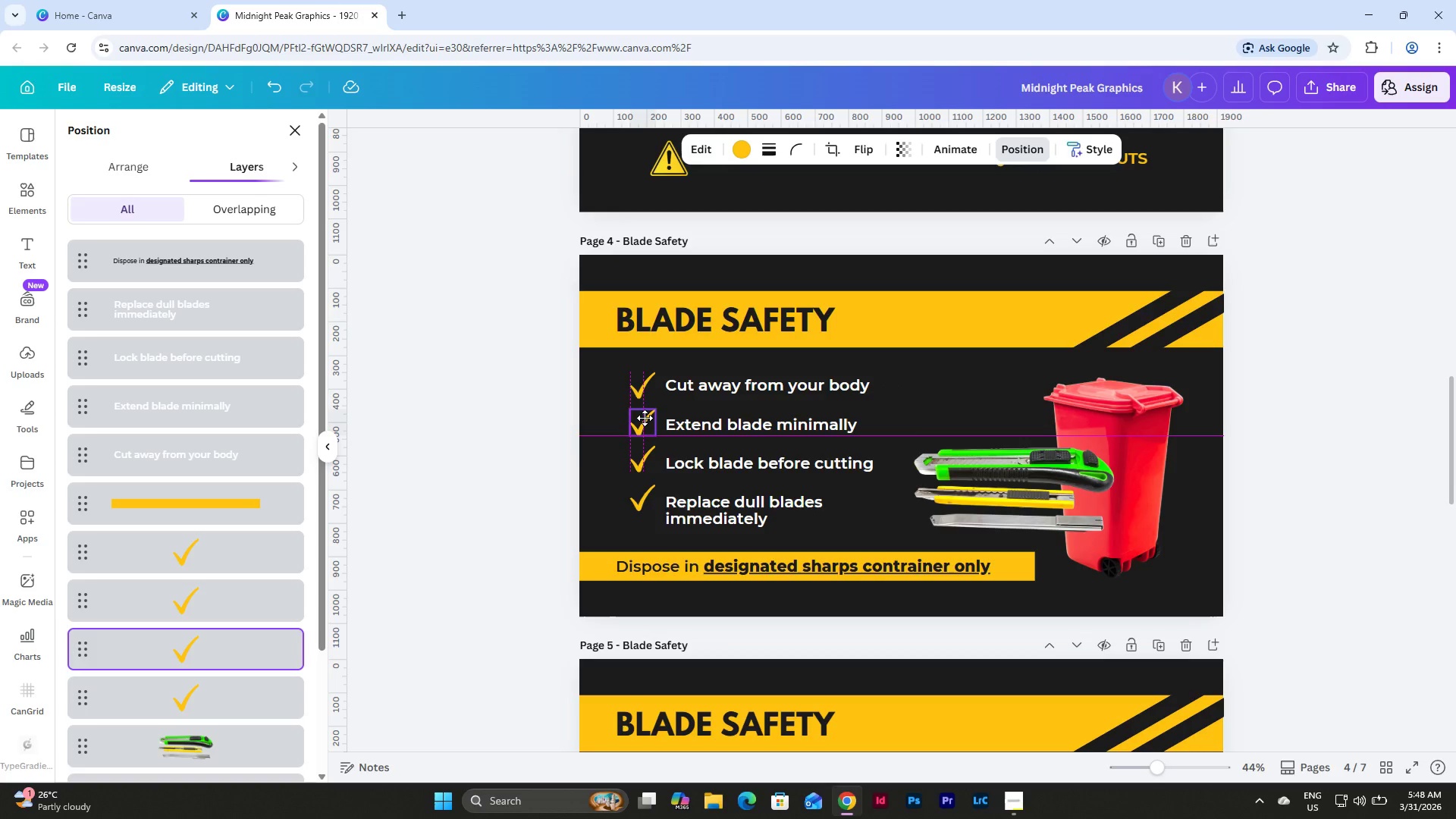 
key(Shift+ShiftLeft)
 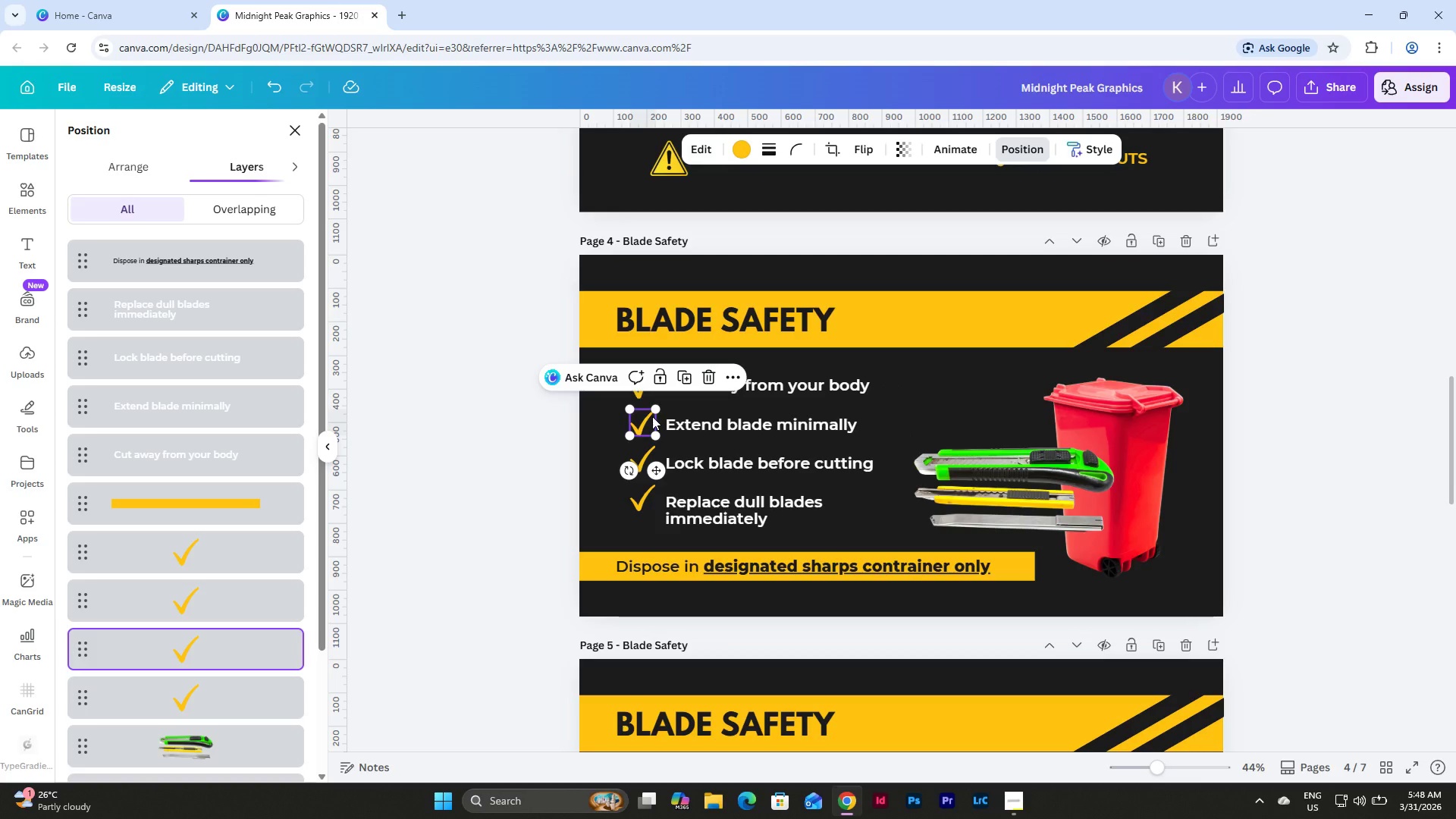 
key(Control+Z)
 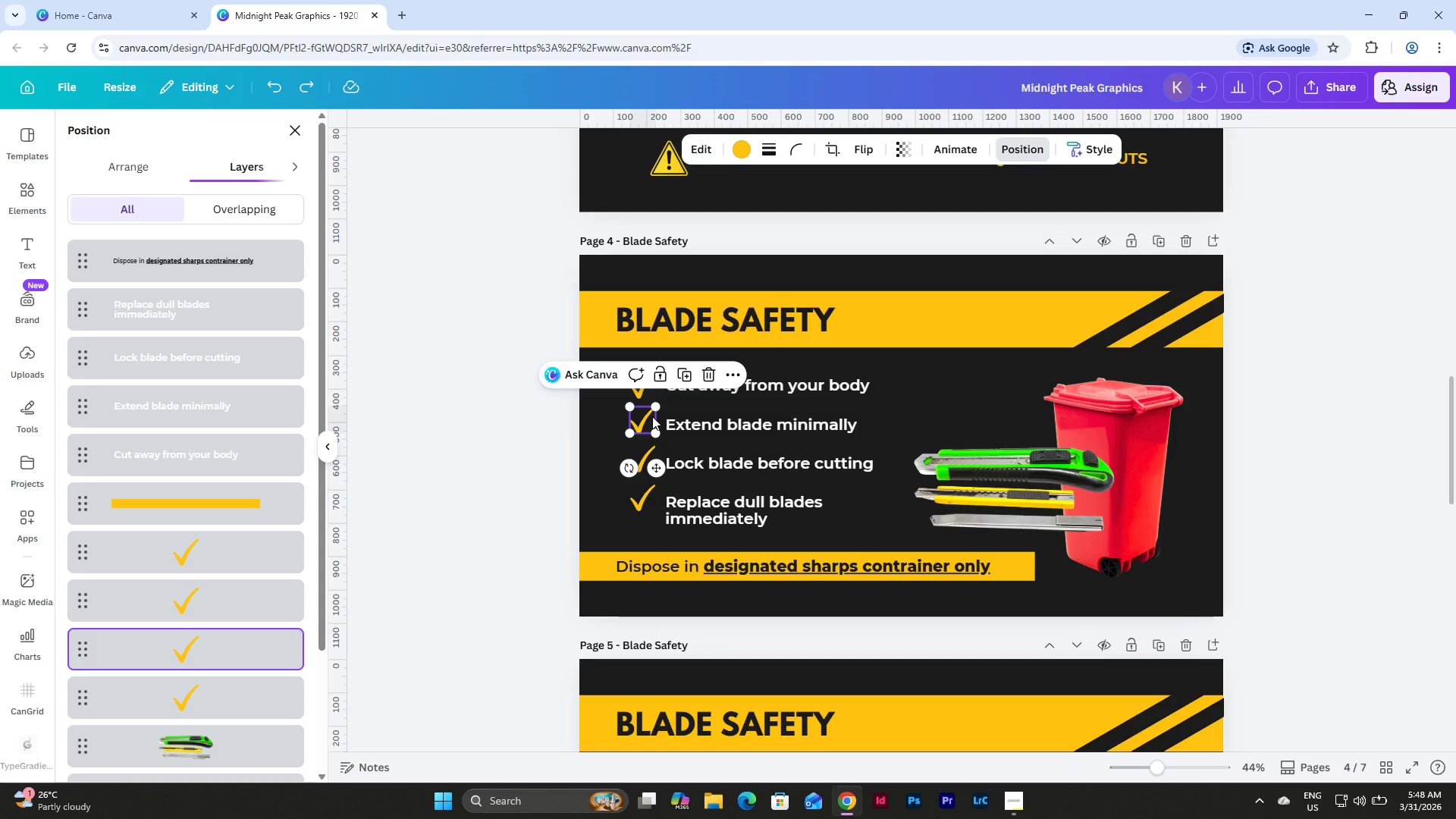 
key(Control+Z)
 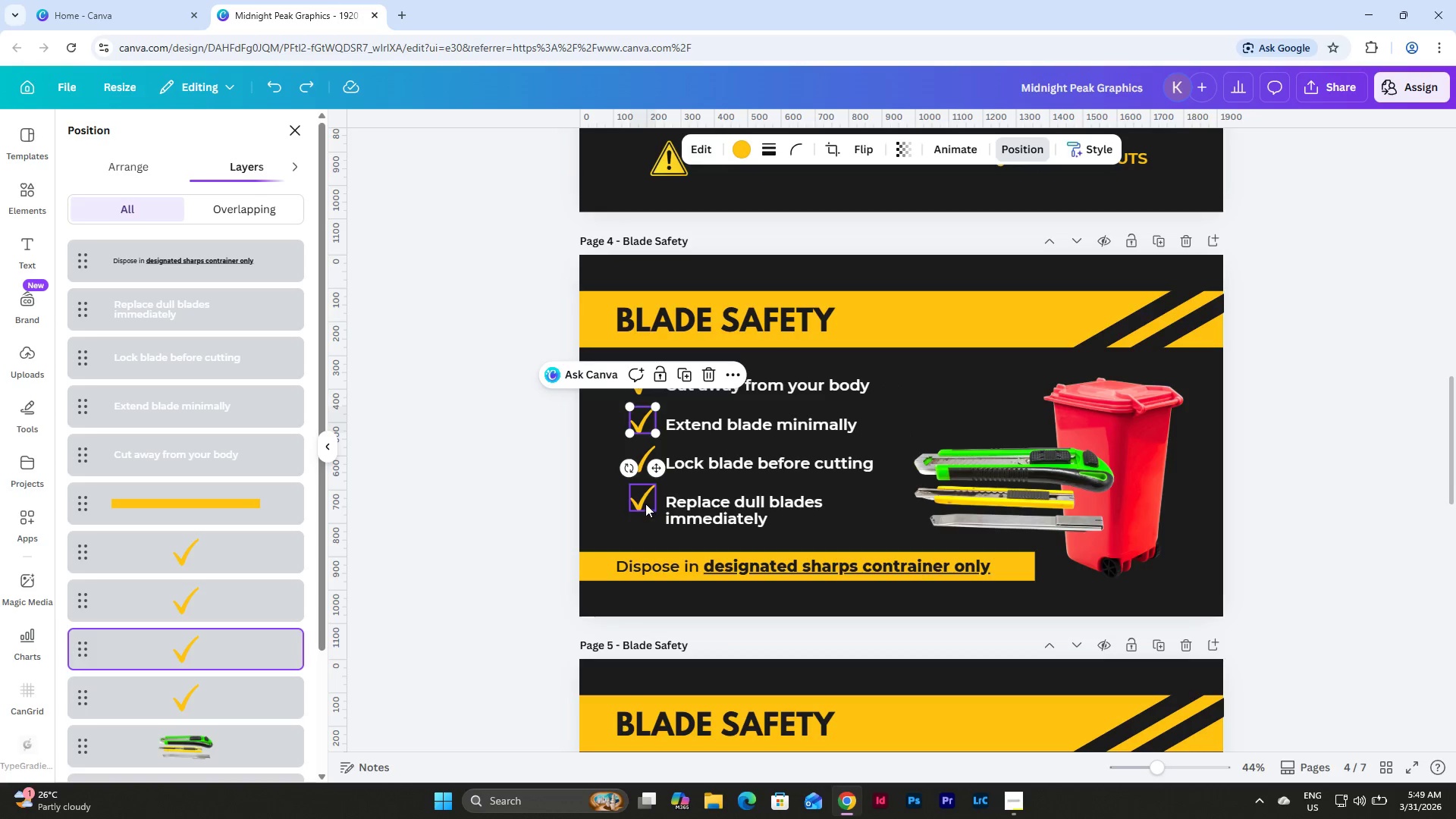 
left_click([646, 497])
 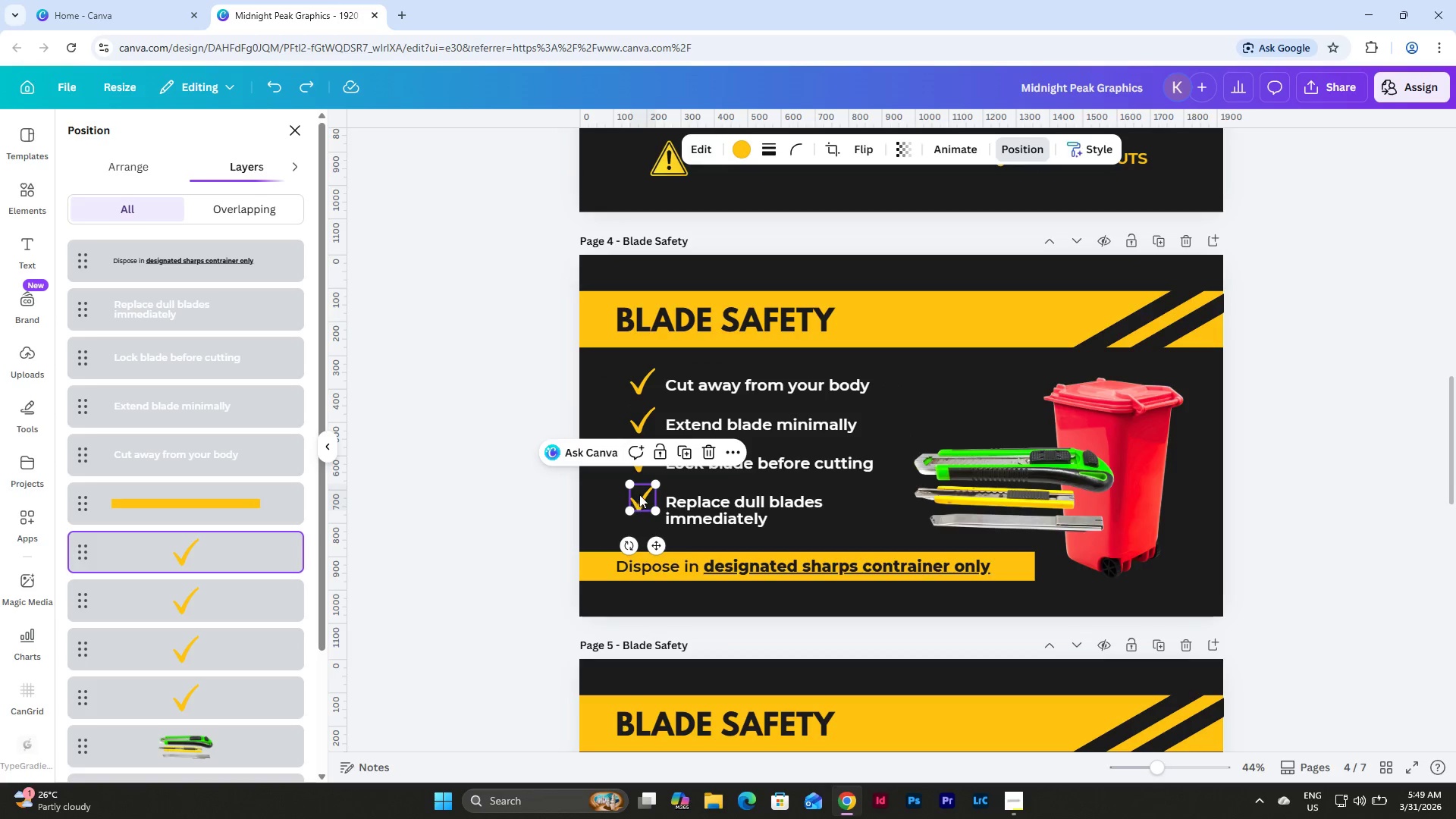 
left_click([604, 494])
 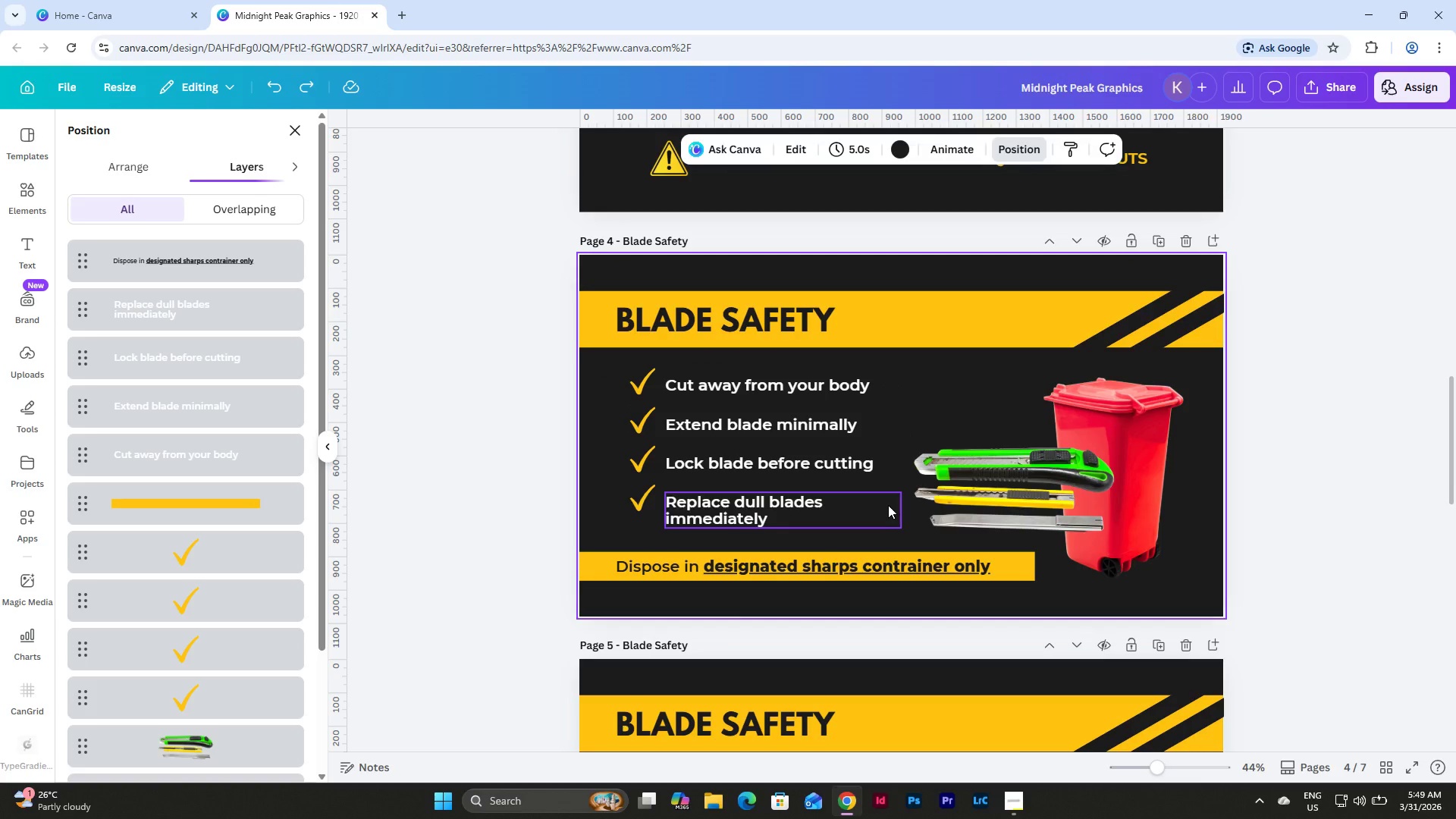 
scroll: coordinate [889, 504], scroll_direction: up, amount: 7.0
 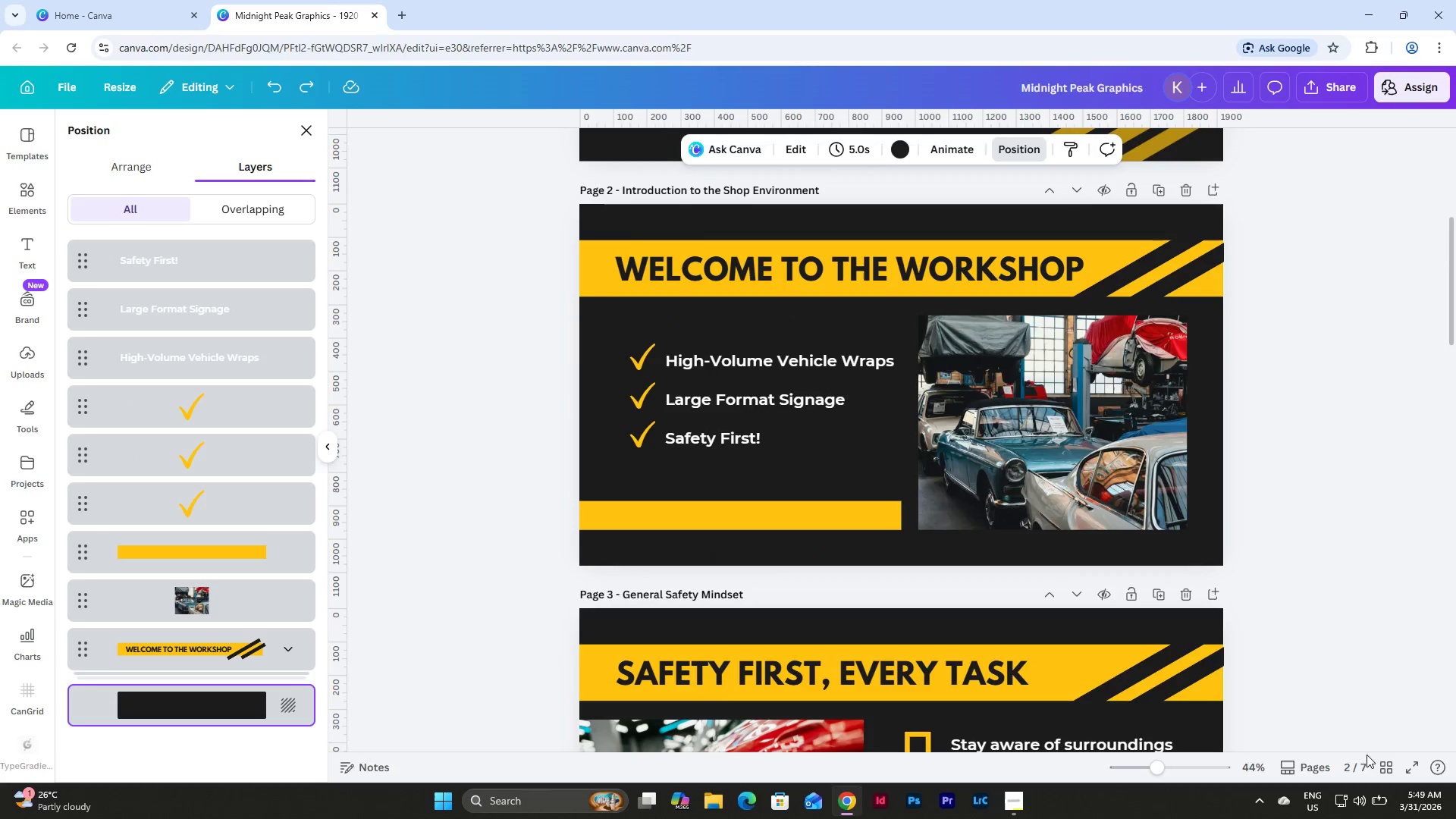 
left_click([1385, 762])
 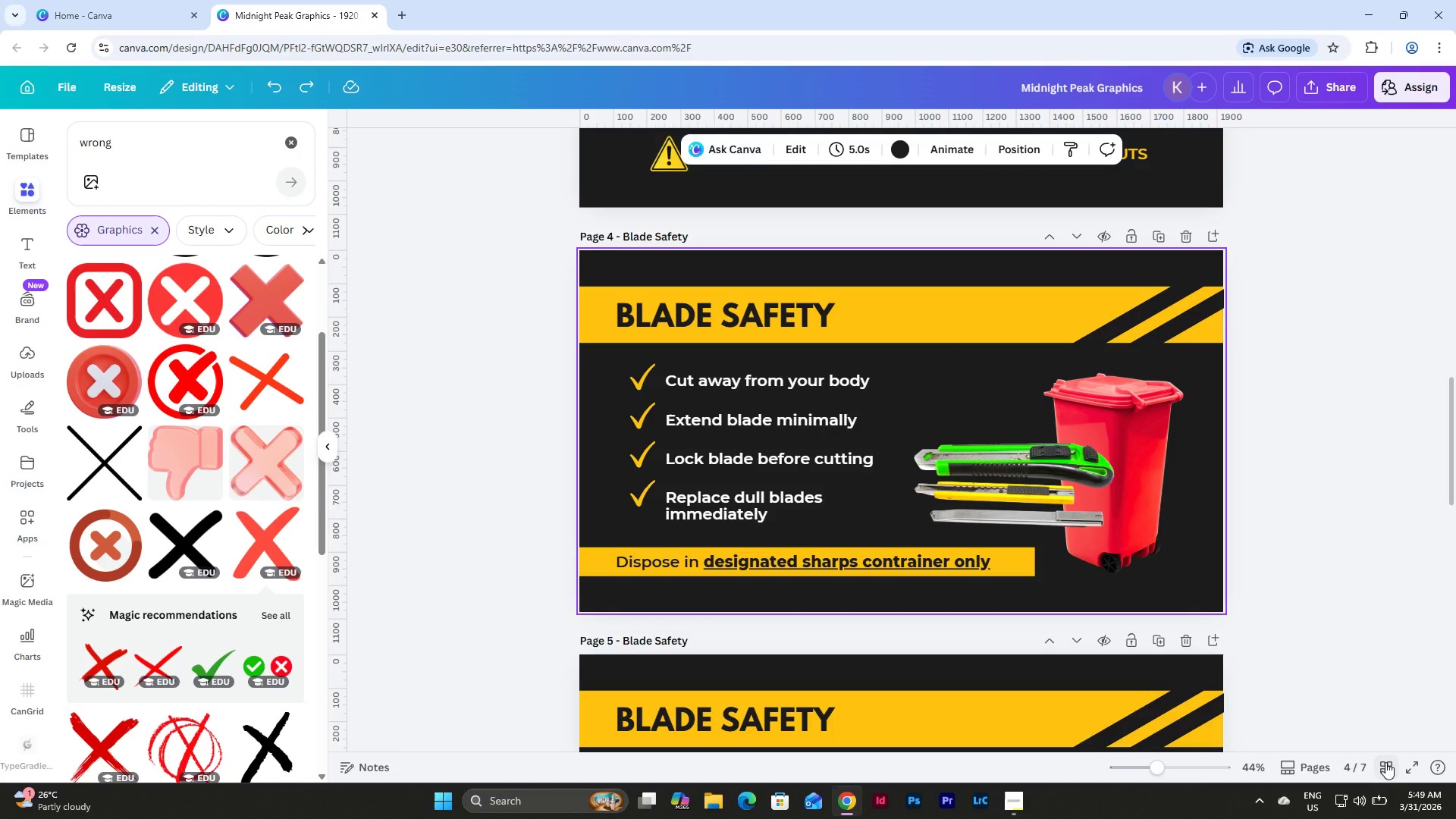 
scroll: coordinate [1195, 526], scroll_direction: down, amount: 4.0
 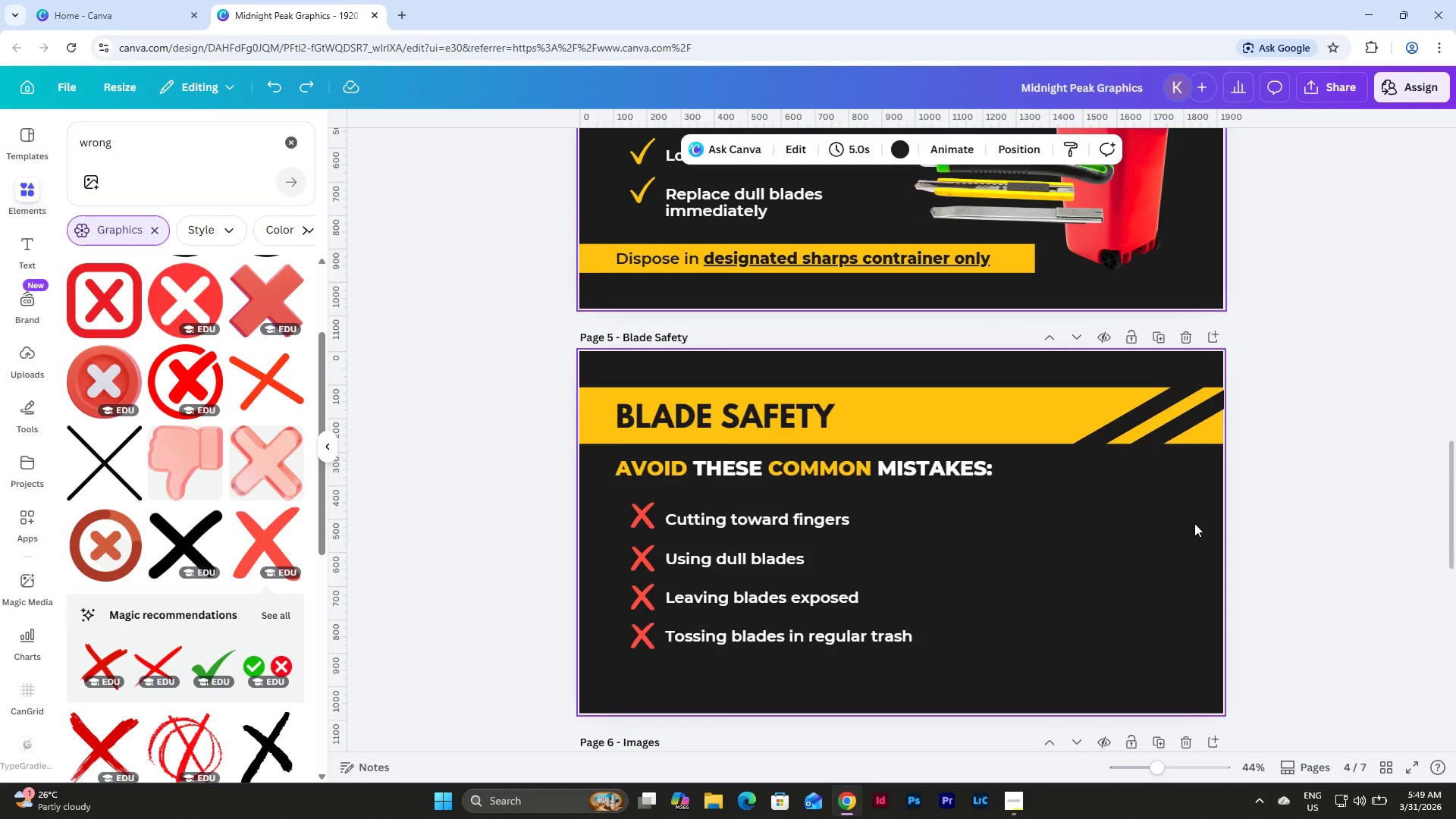 
scroll: coordinate [1194, 519], scroll_direction: up, amount: 4.0
 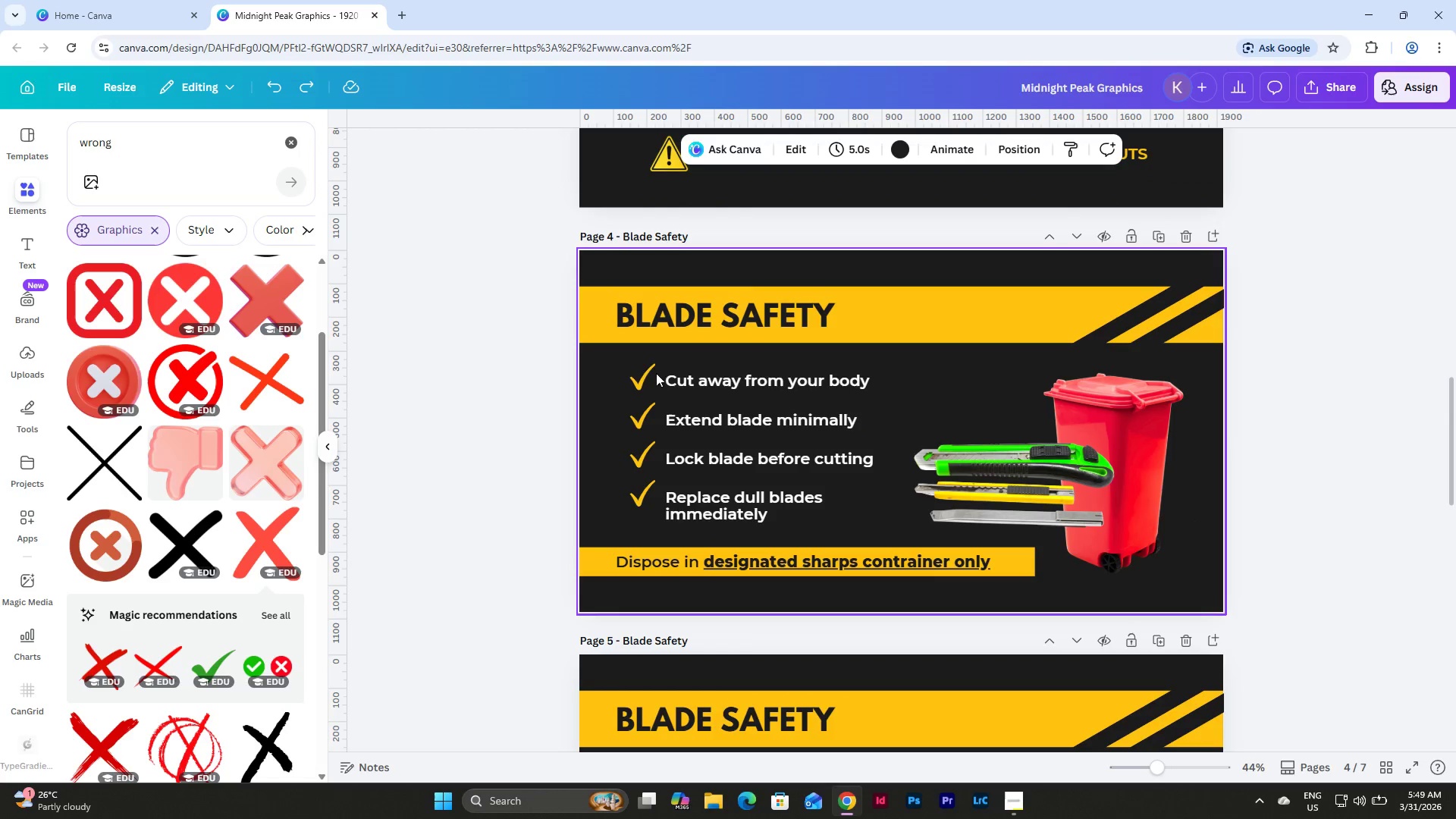 
double_click([599, 378])
 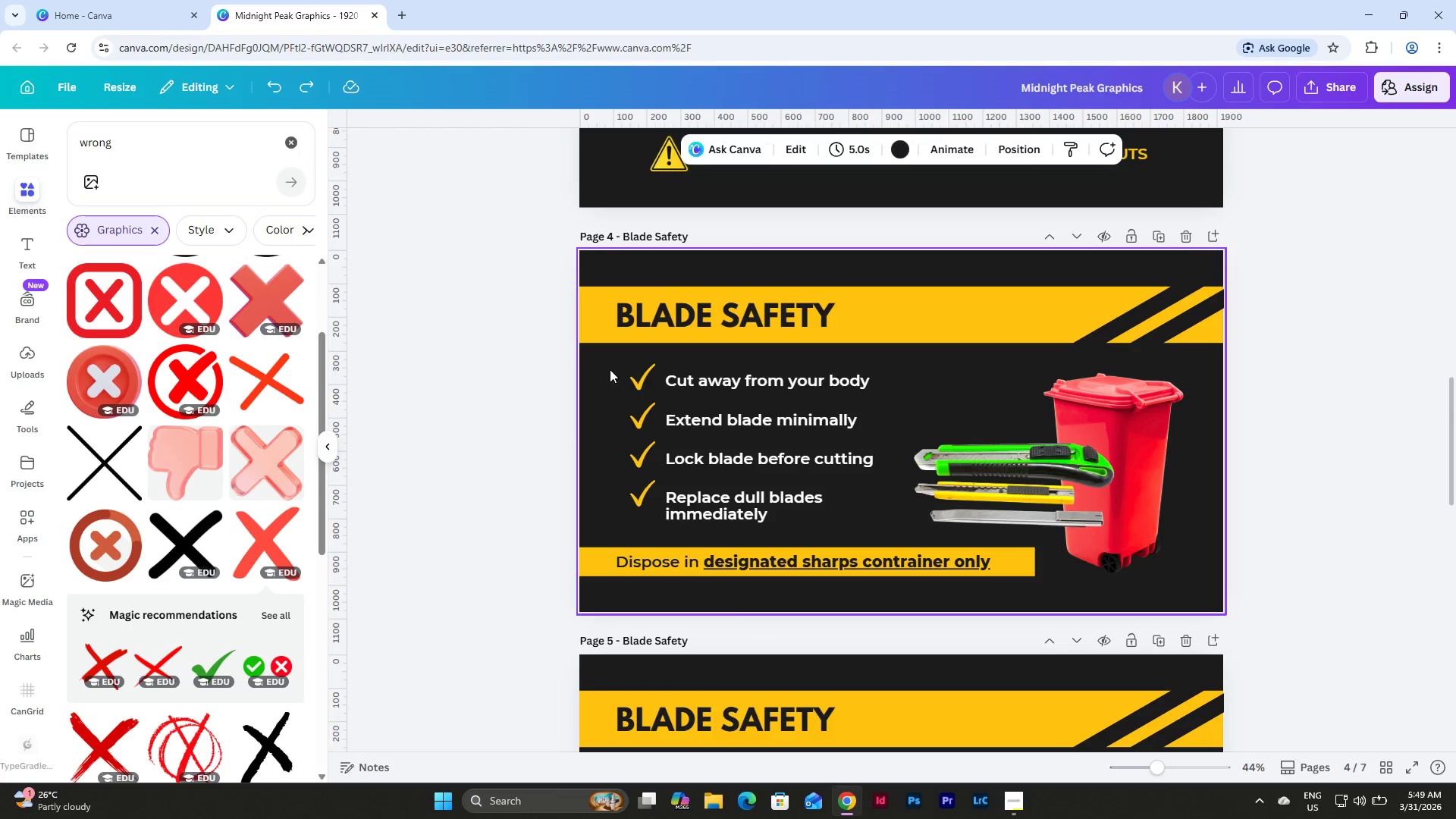 
left_click_drag(start_coordinate=[610, 368], to_coordinate=[642, 500])
 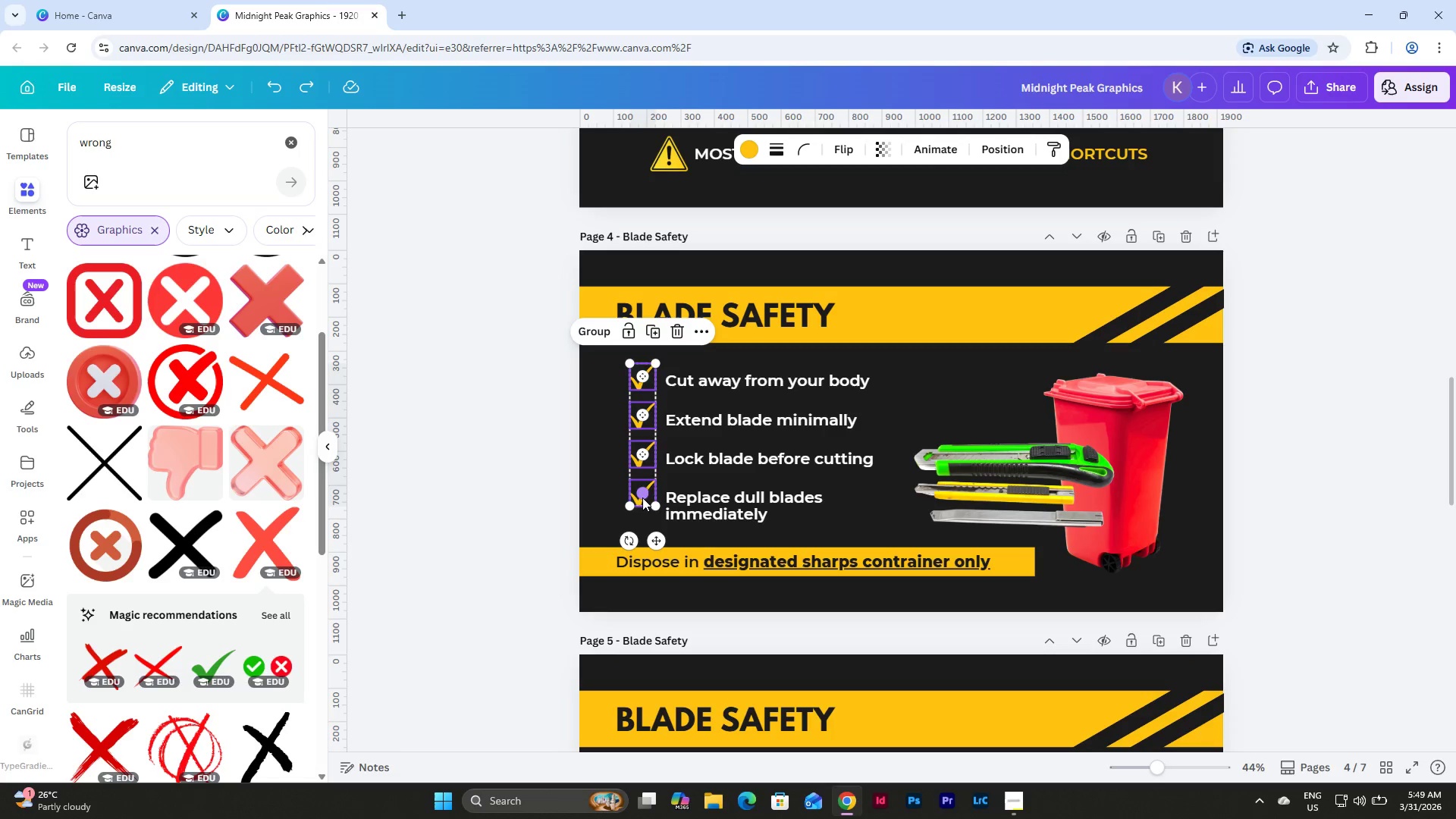 
scroll: coordinate [695, 430], scroll_direction: down, amount: 3.0
 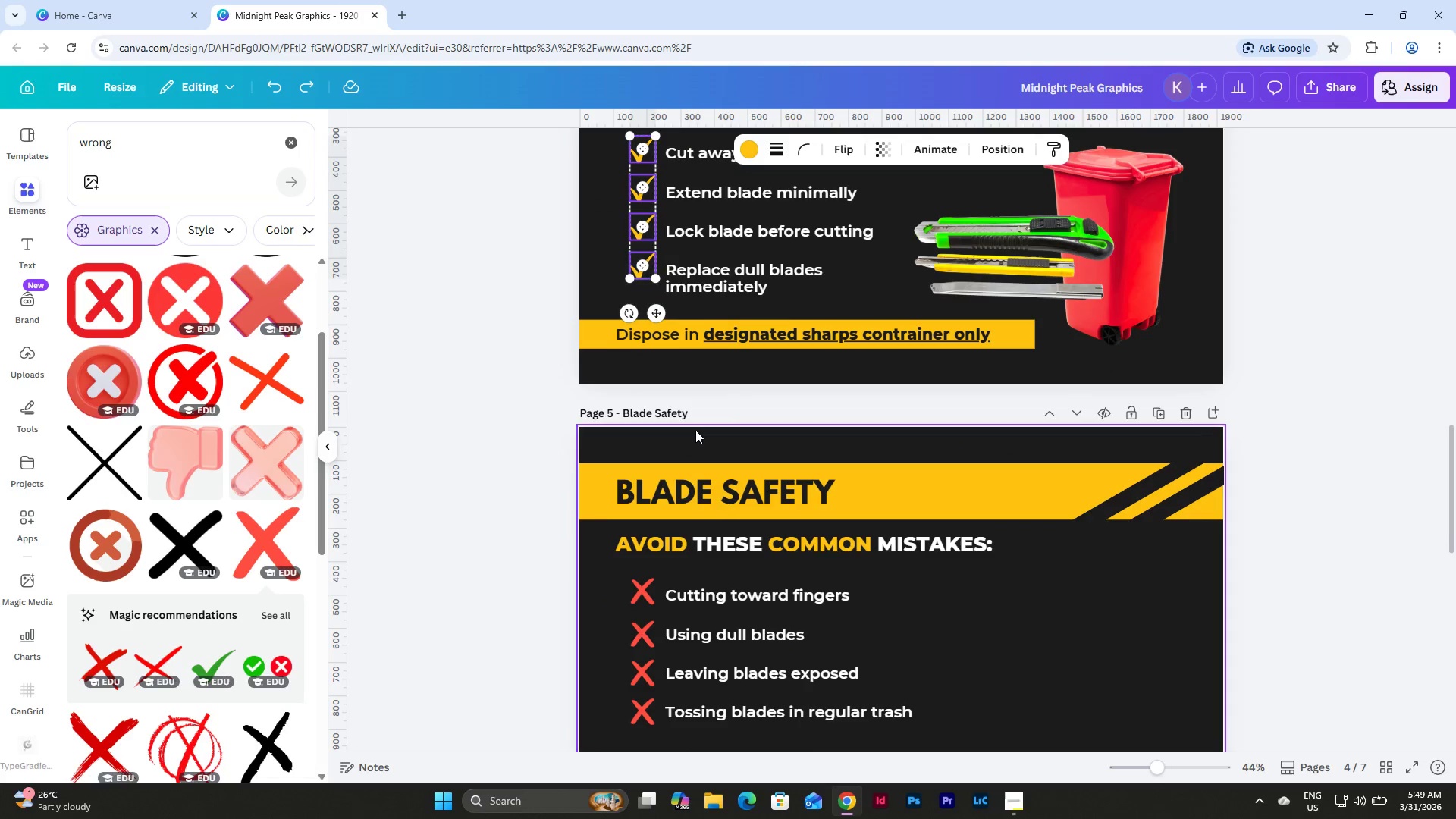 
scroll: coordinate [695, 430], scroll_direction: up, amount: 3.0
 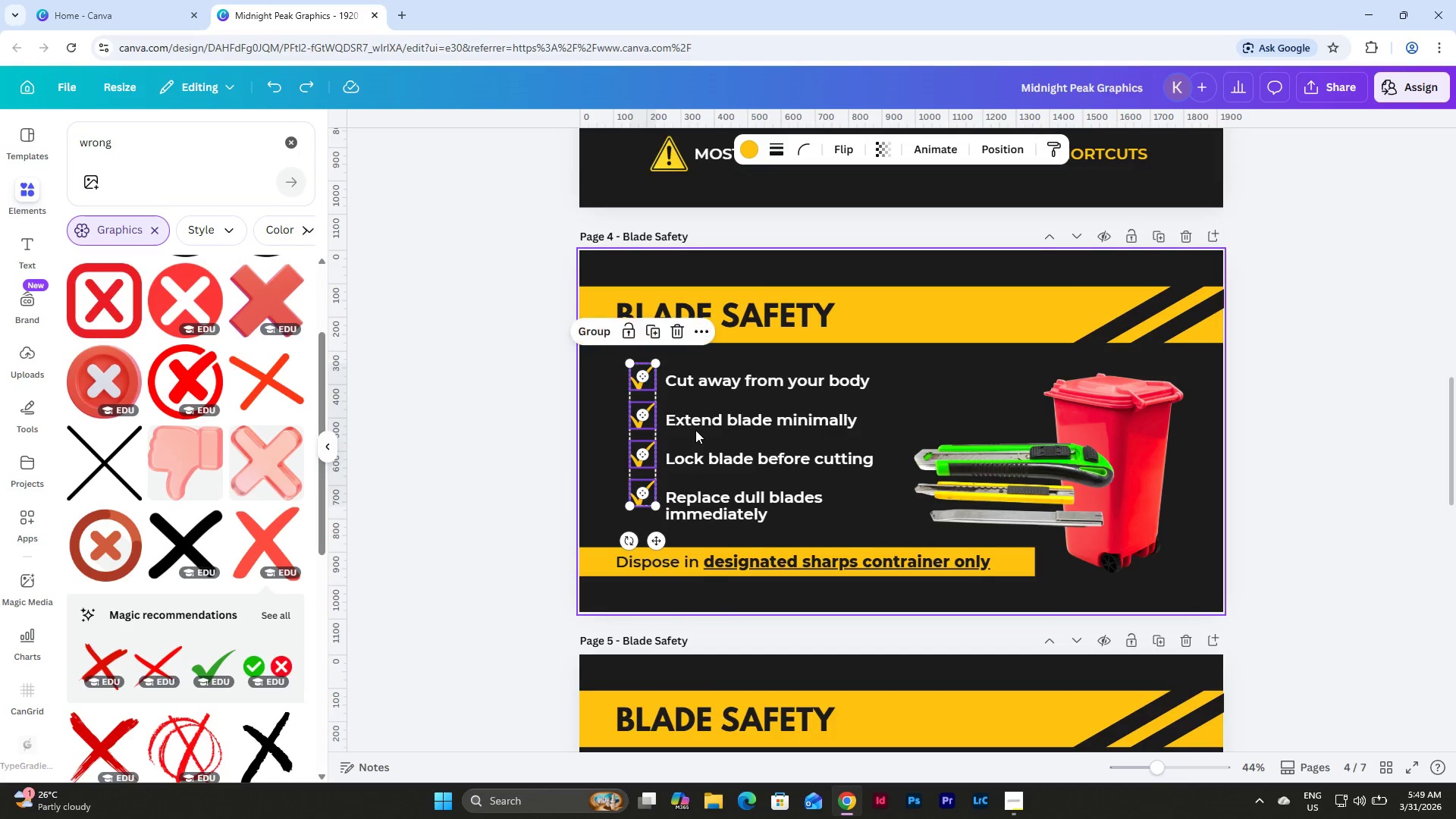 
scroll: coordinate [695, 430], scroll_direction: down, amount: 1.0
 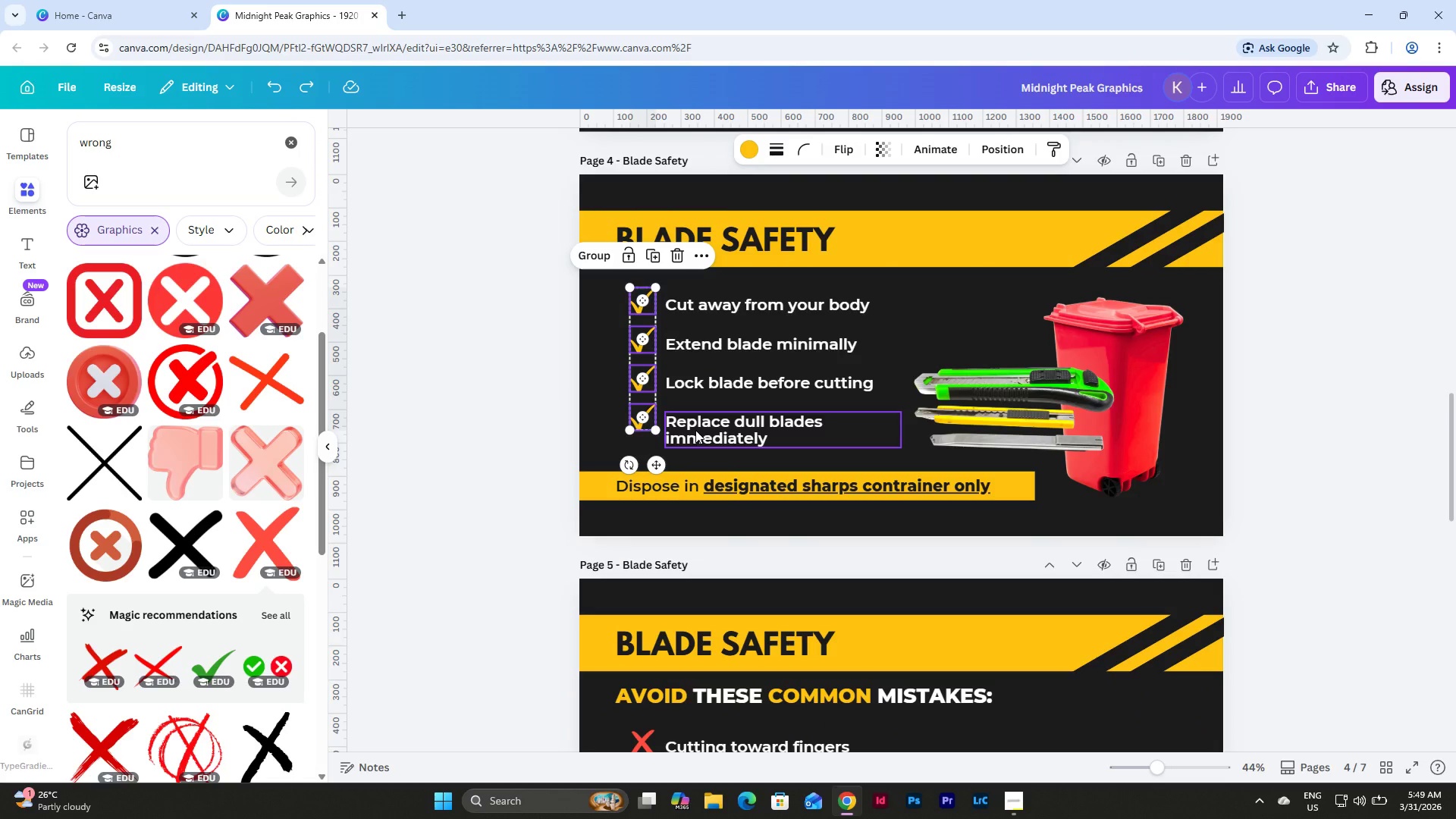 
key(Backspace)
 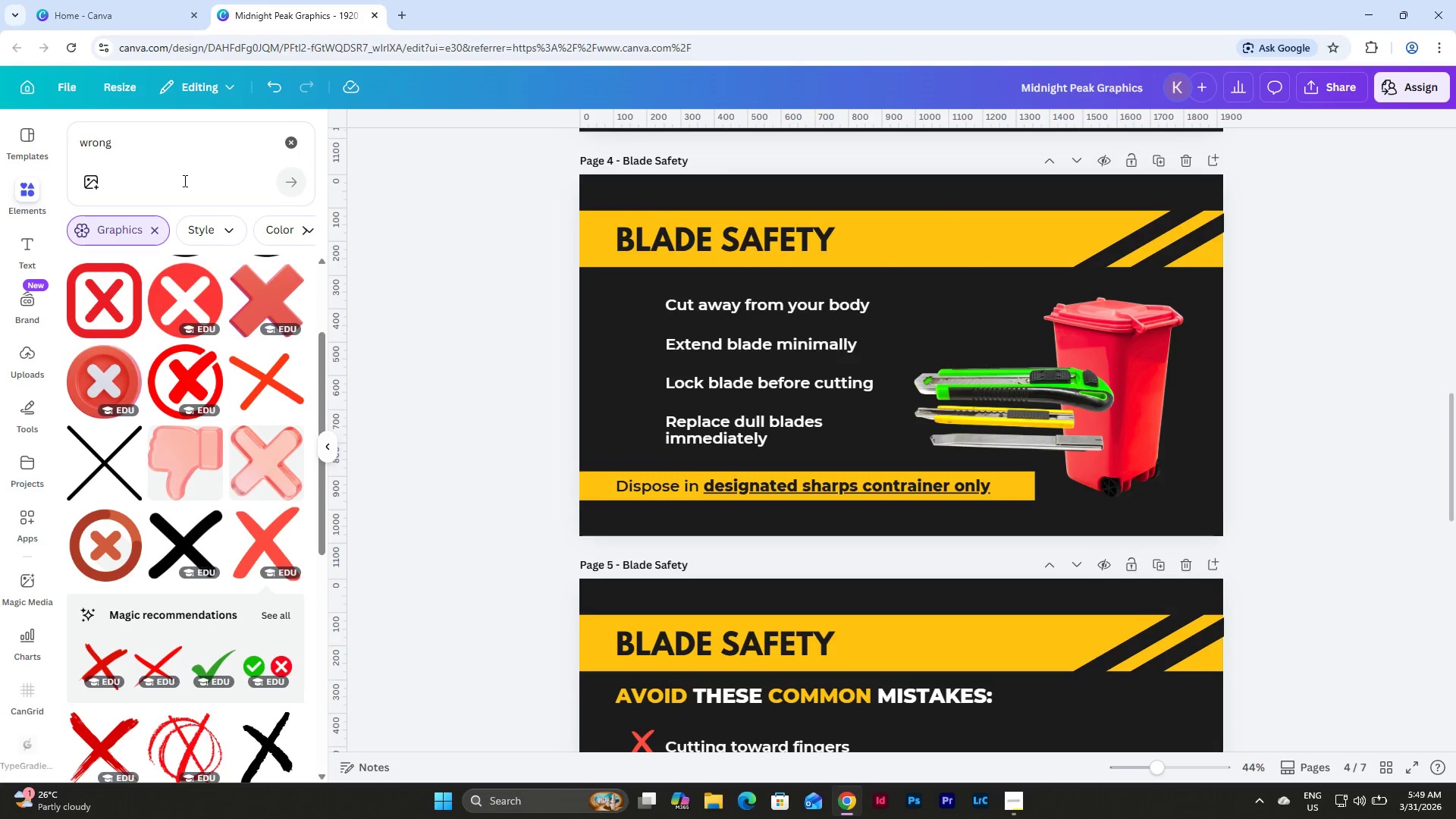 
left_click_drag(start_coordinate=[152, 145], to_coordinate=[1, 137])
 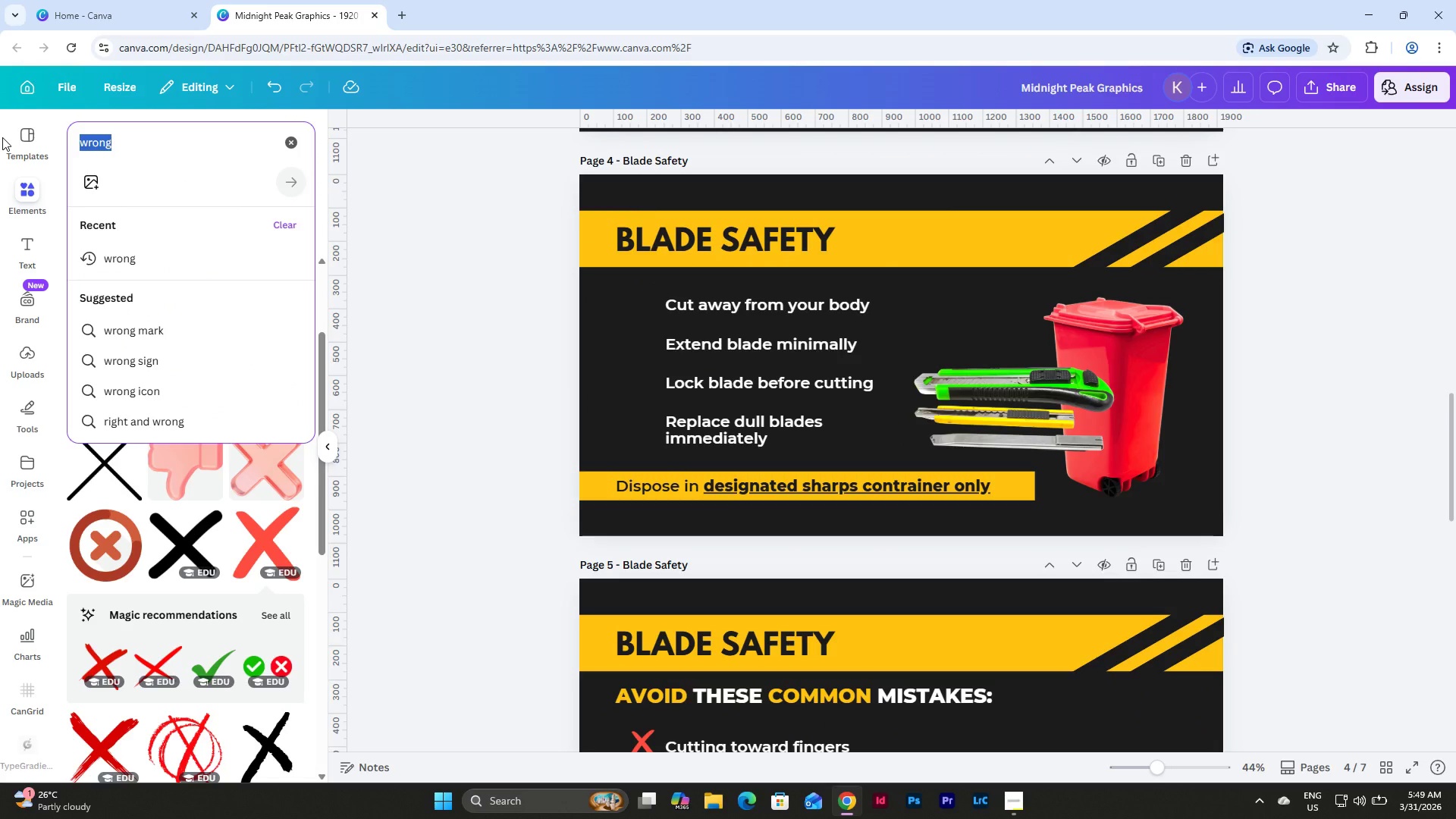 
key(C)
 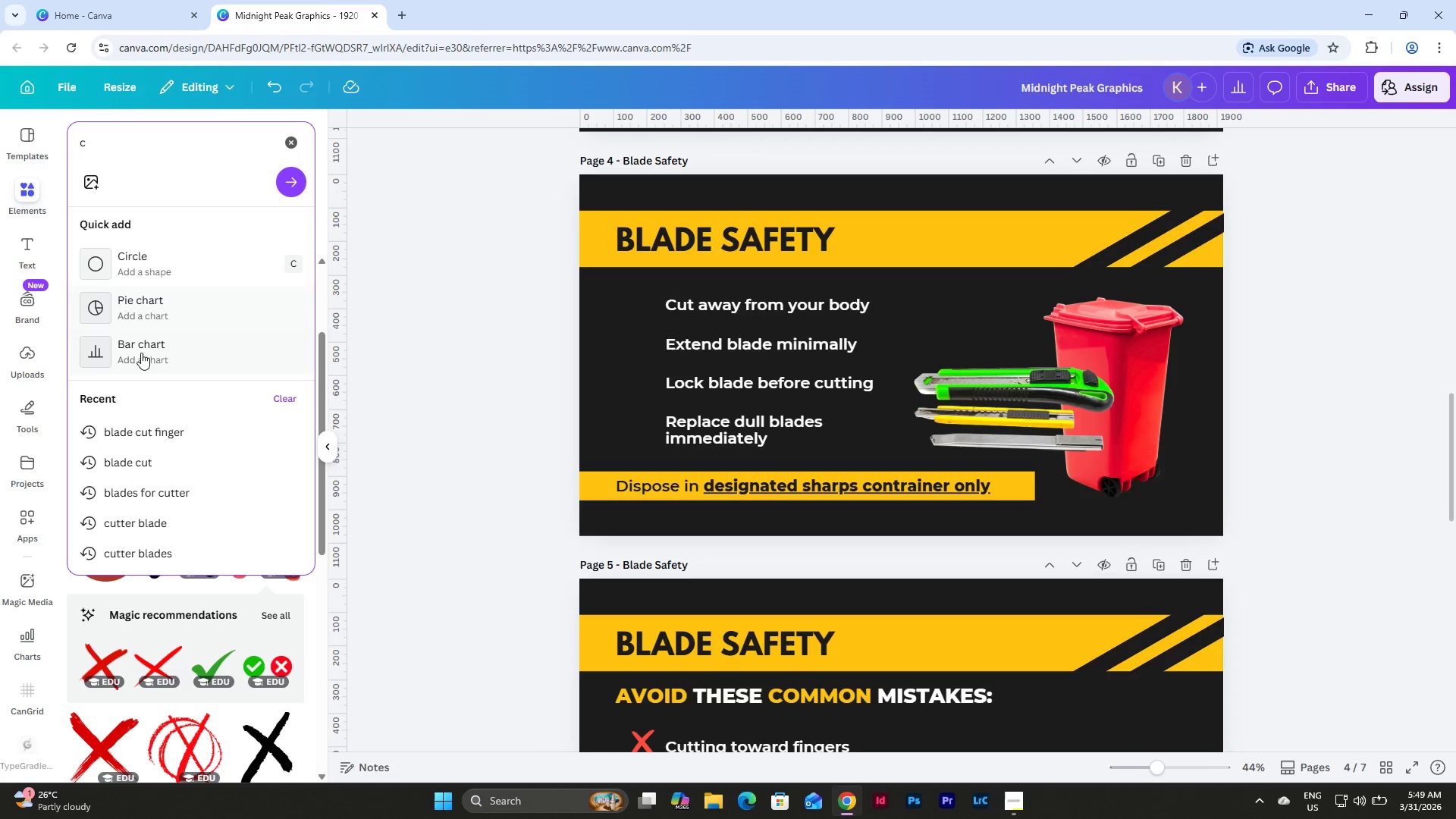 
left_click([199, 262])
 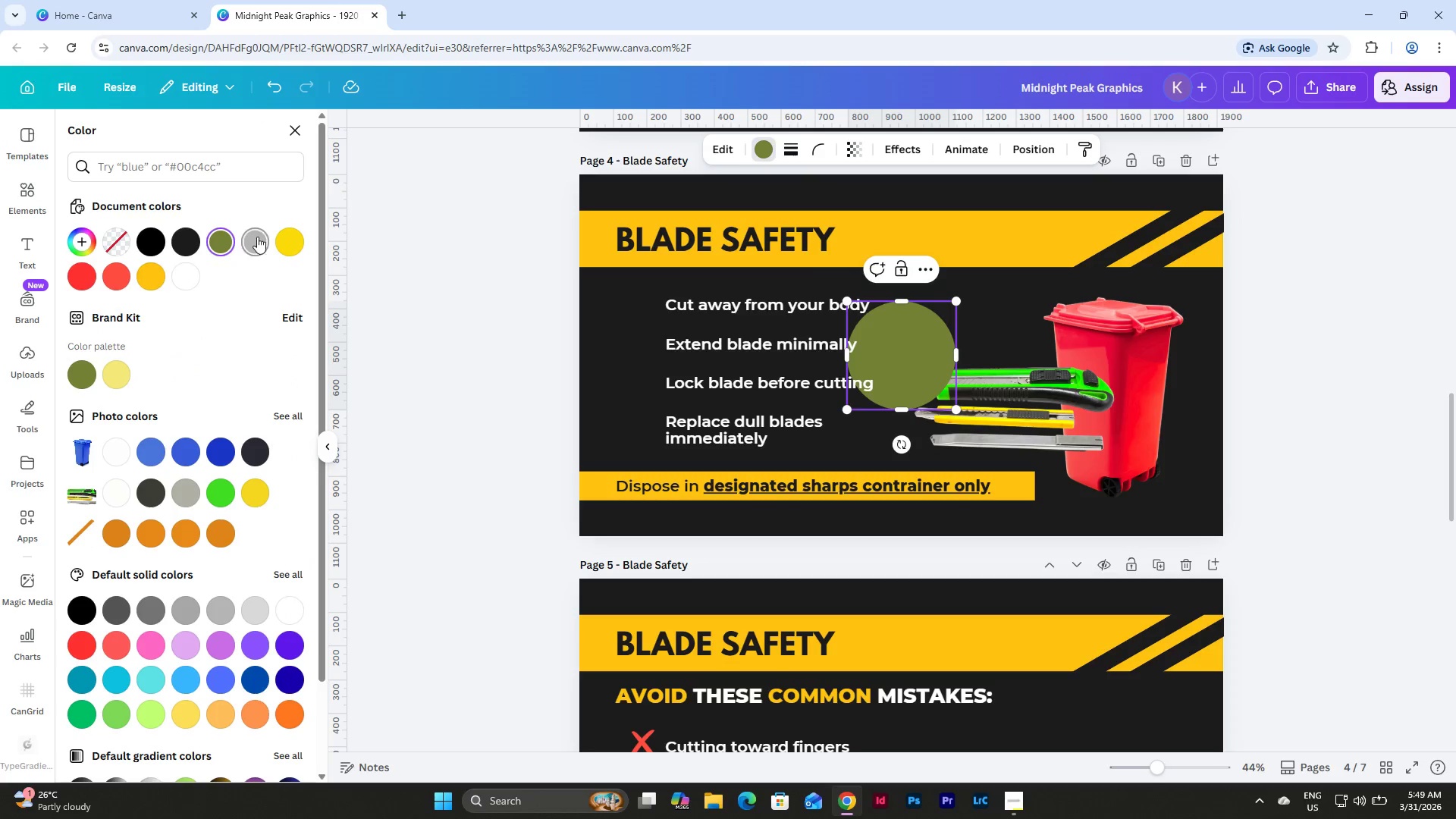 
left_click([151, 270])
 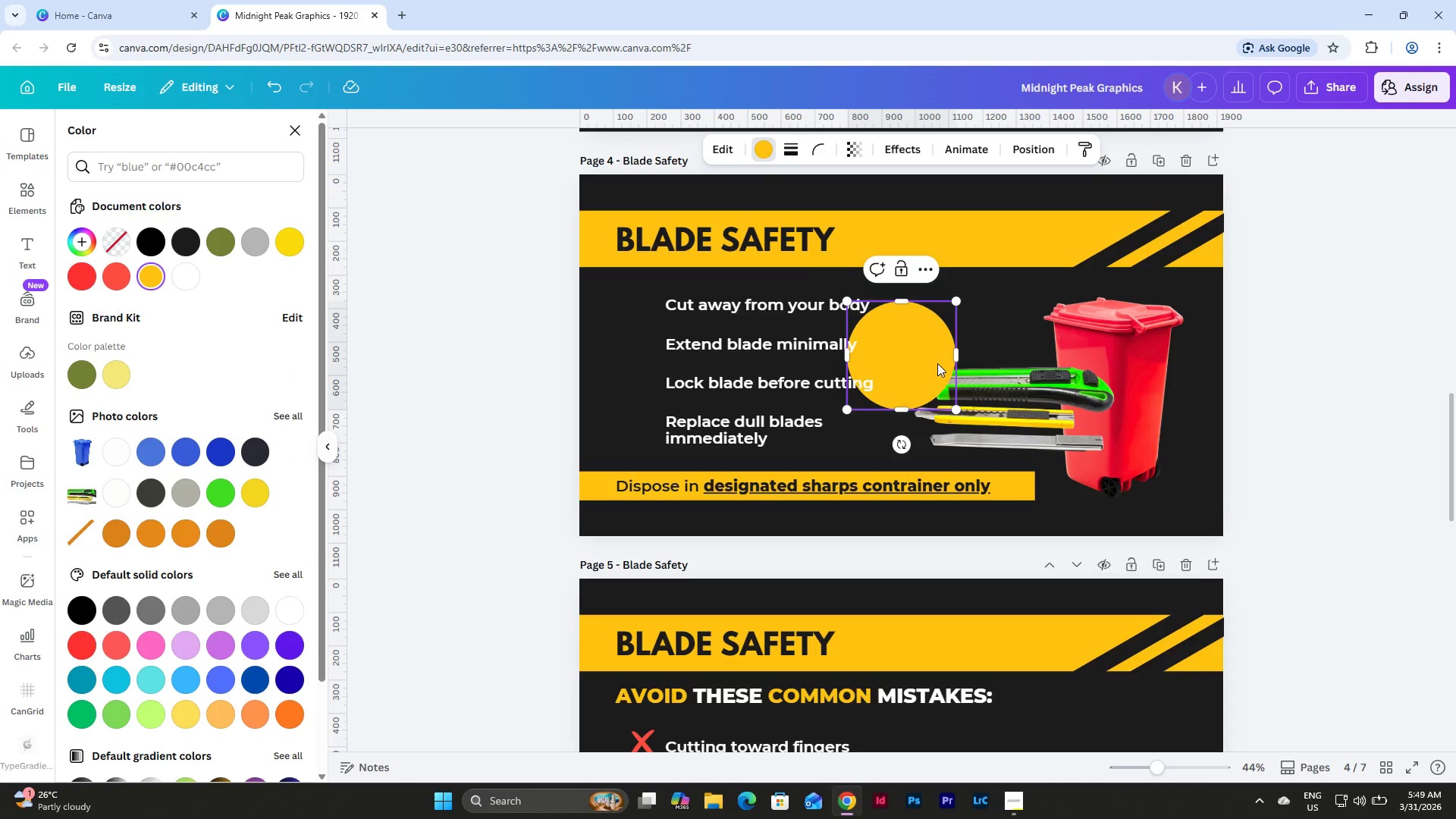 
left_click_drag(start_coordinate=[929, 353], to_coordinate=[657, 325])
 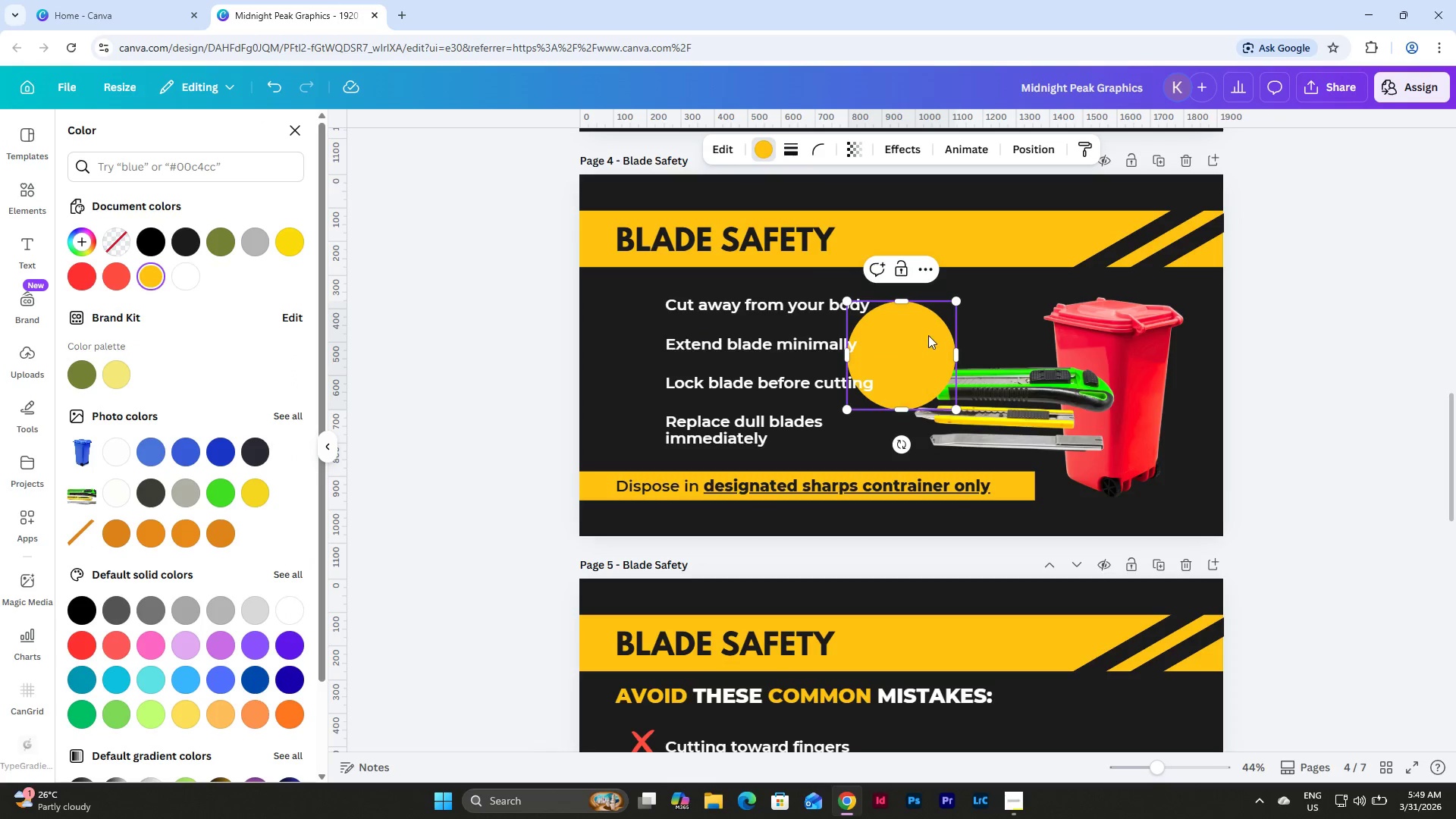 
left_click_drag(start_coordinate=[932, 331], to_coordinate=[661, 303])
 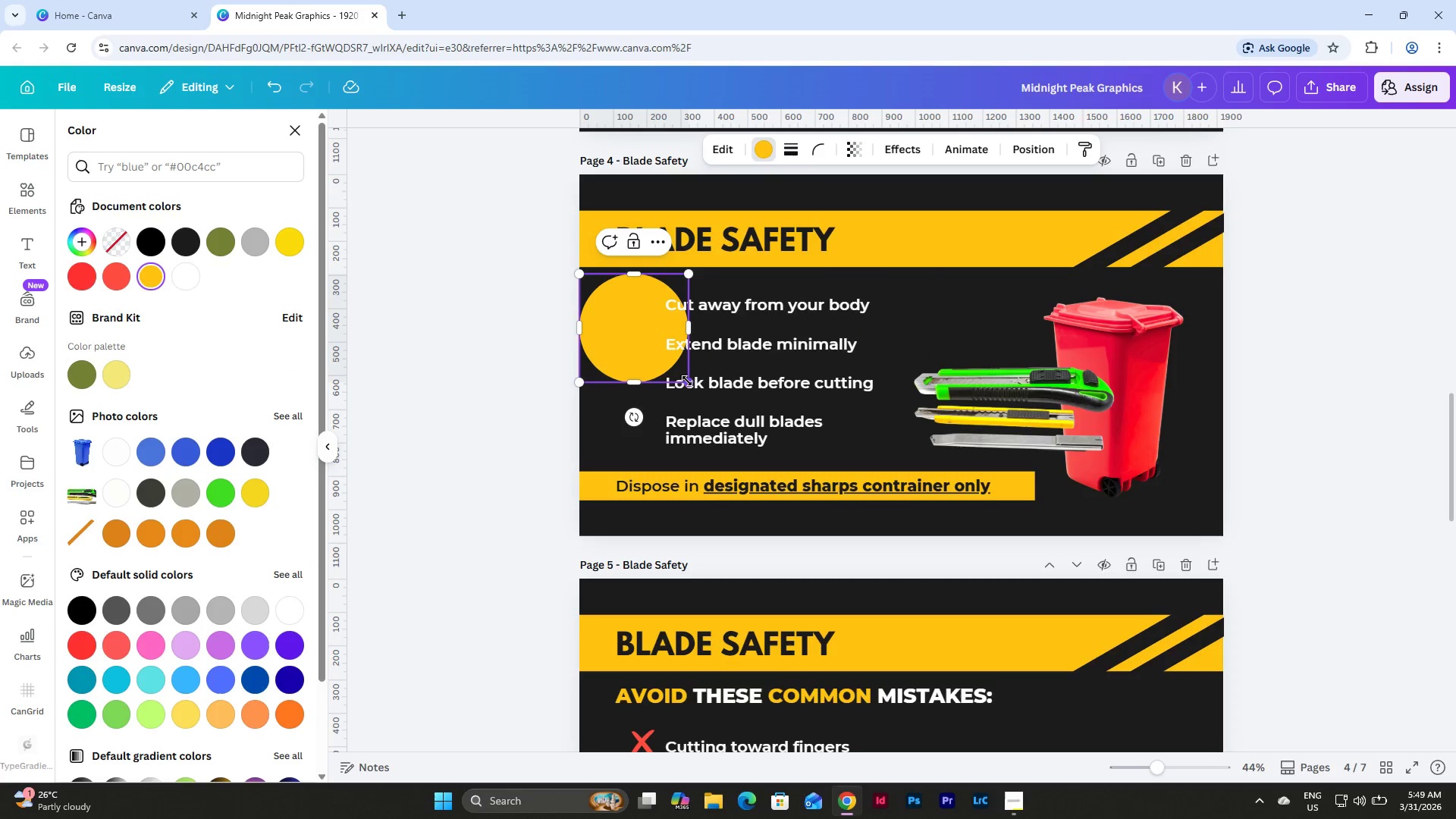 
left_click_drag(start_coordinate=[687, 383], to_coordinate=[627, 306])
 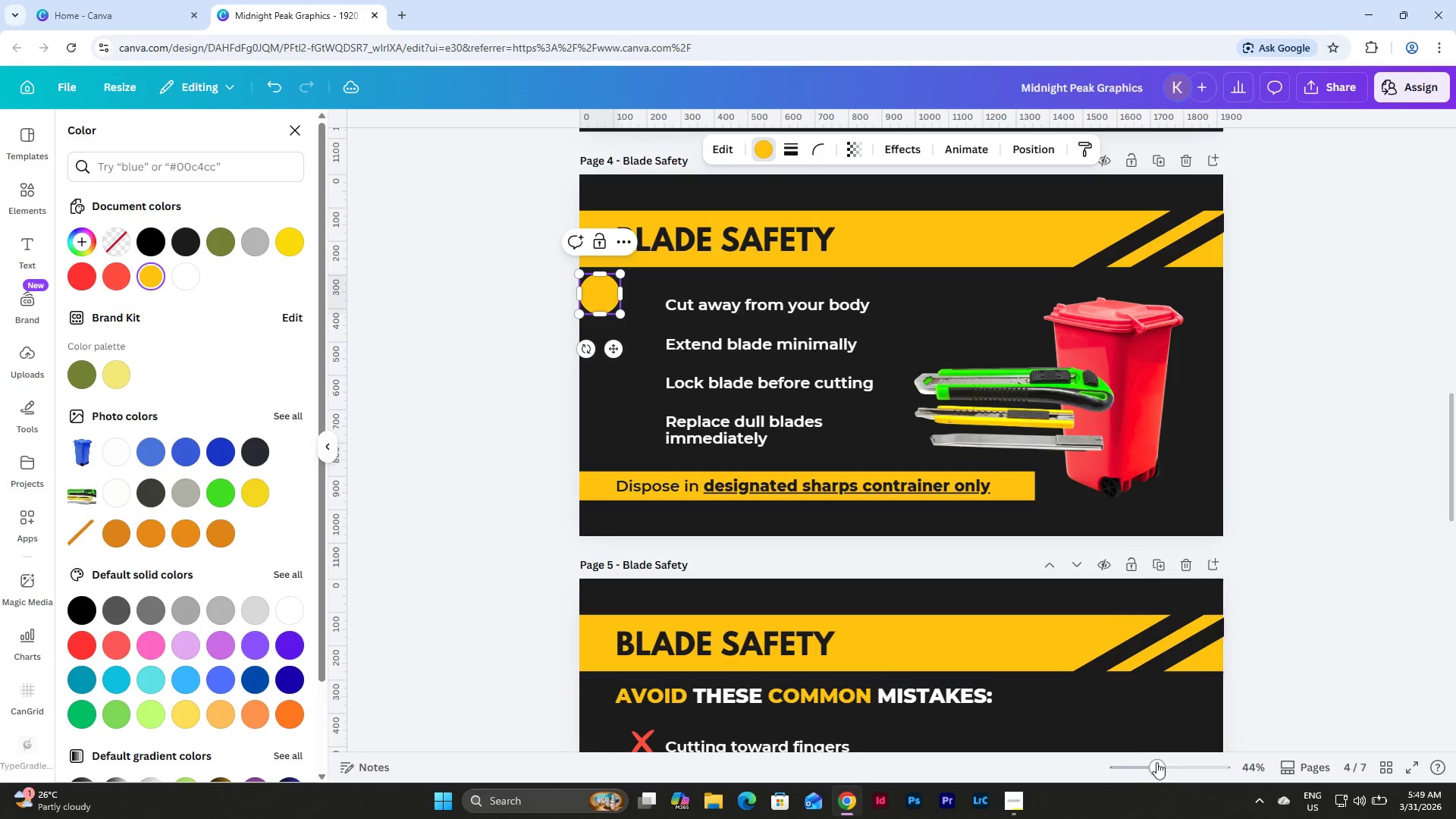 
left_click_drag(start_coordinate=[1161, 767], to_coordinate=[1173, 770])
 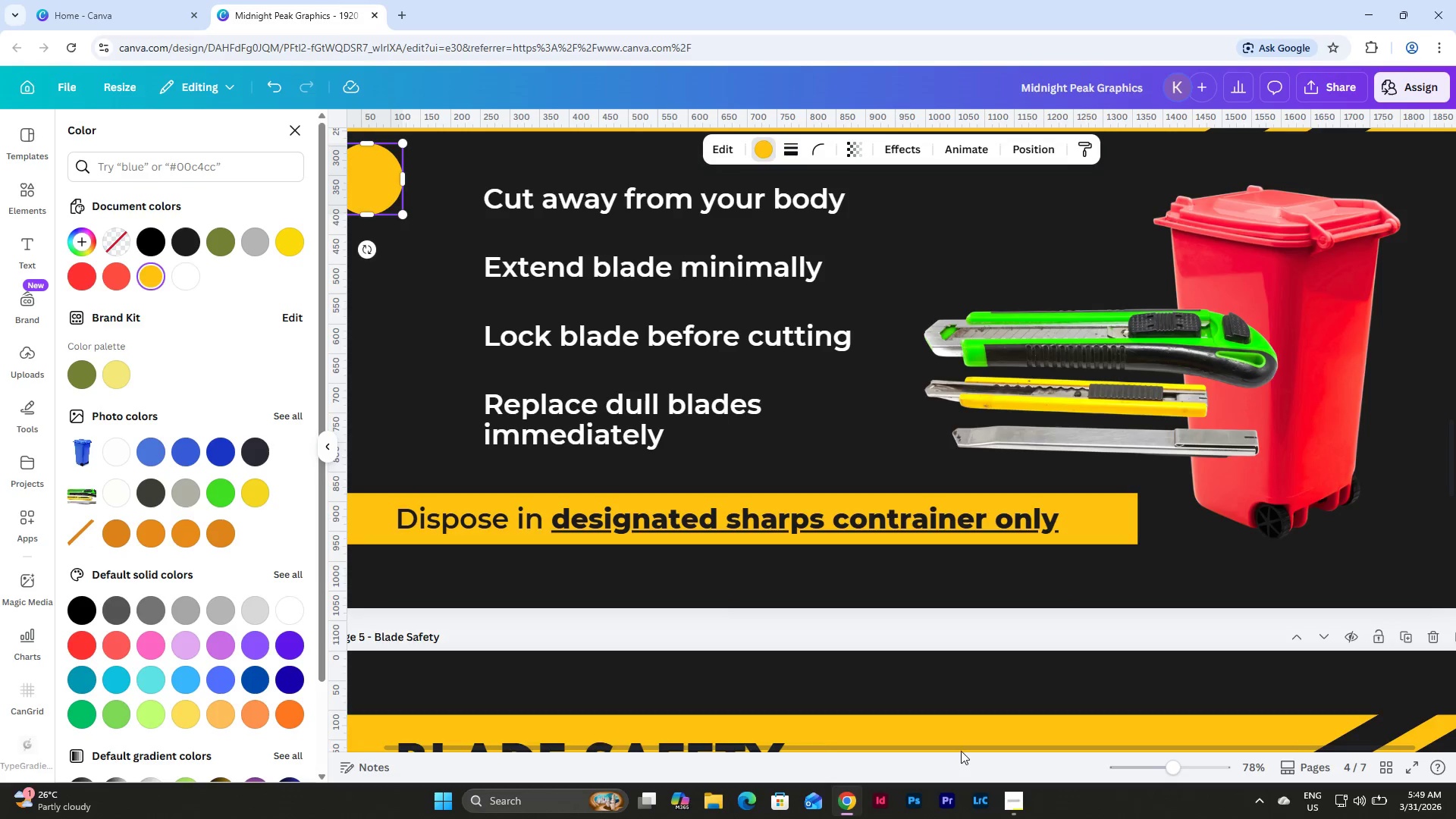 
left_click_drag(start_coordinate=[962, 748], to_coordinate=[790, 731])
 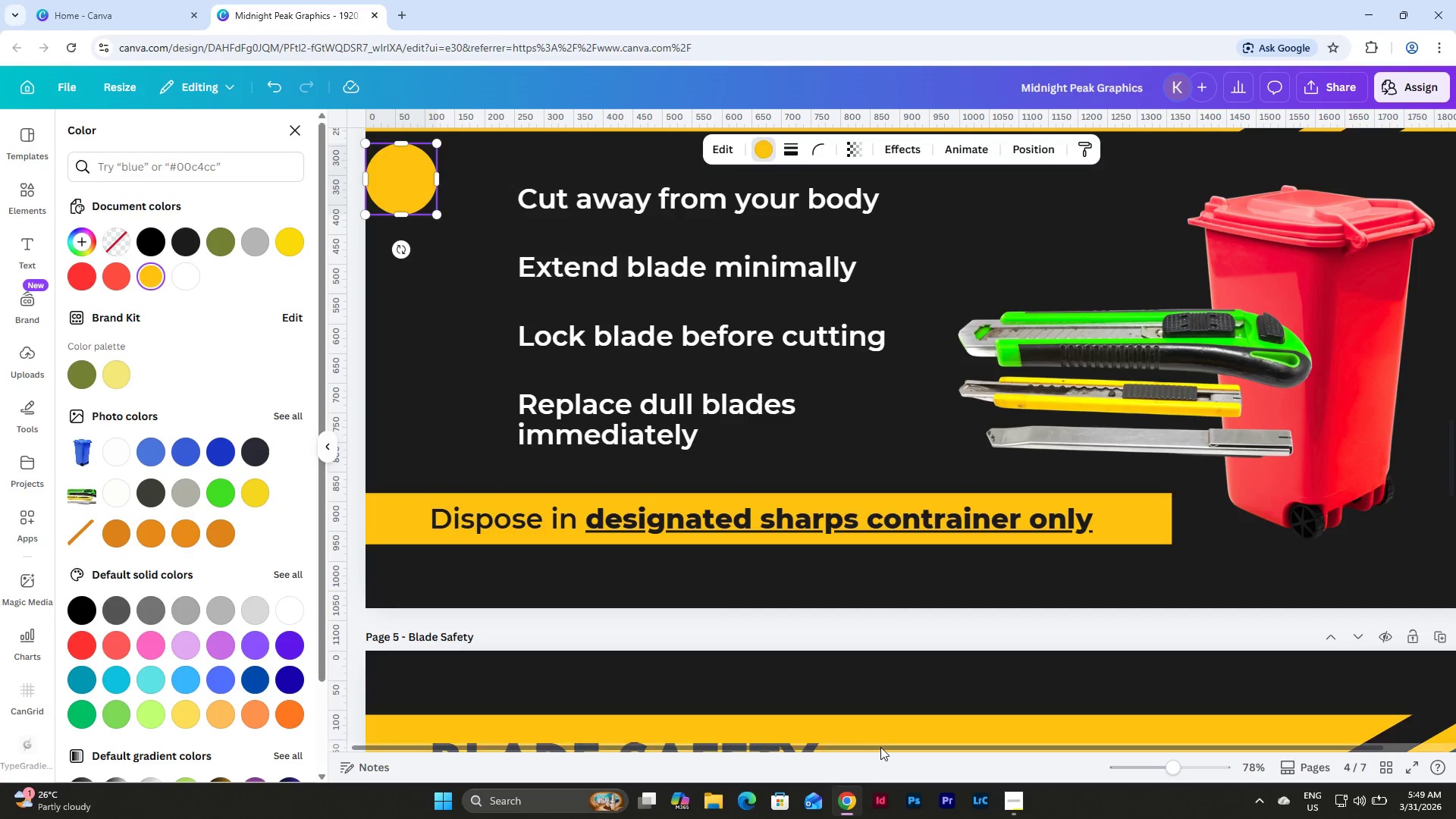 
left_click_drag(start_coordinate=[880, 747], to_coordinate=[777, 742])
 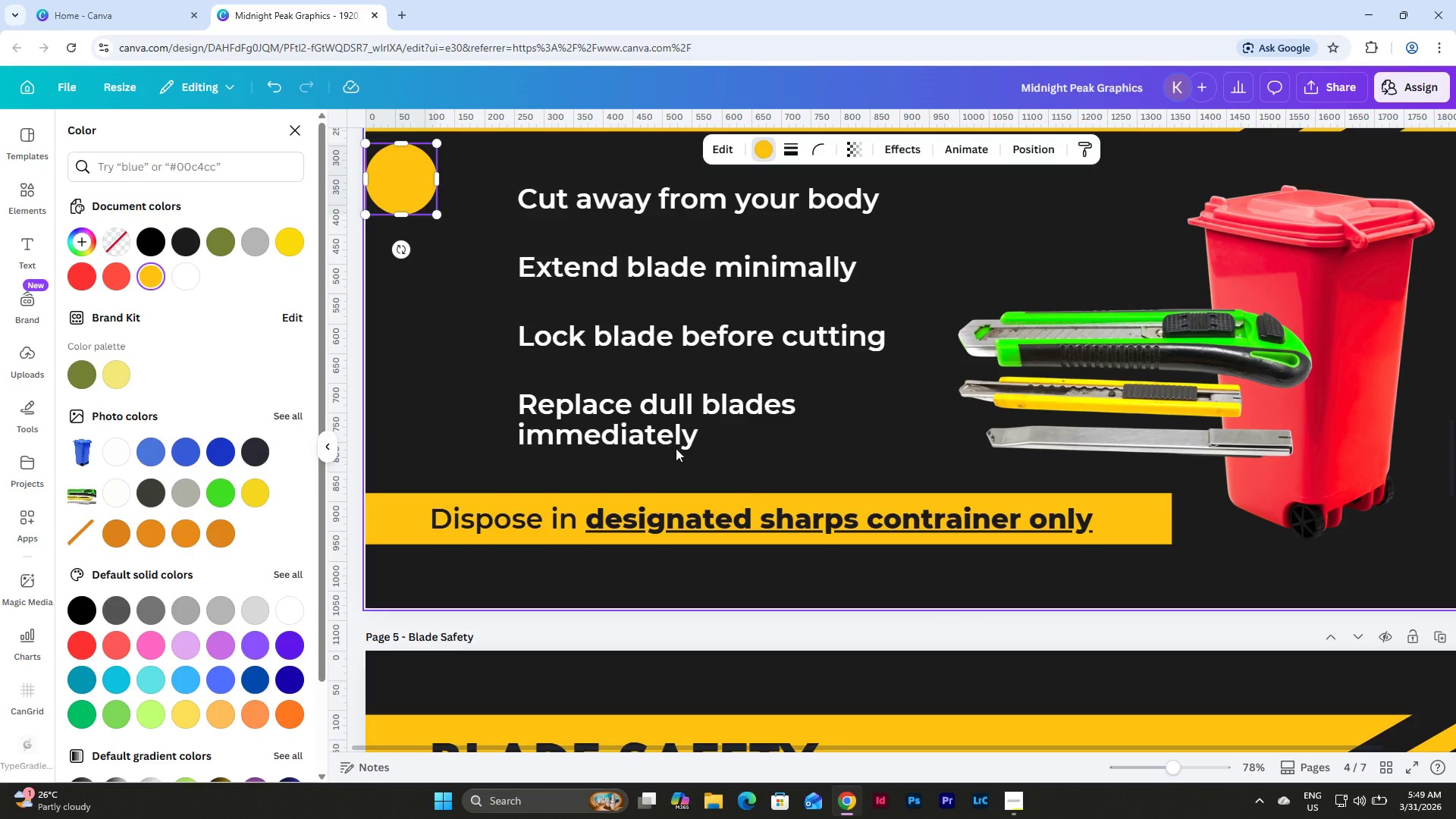 
scroll: coordinate [747, 442], scroll_direction: up, amount: 2.0
 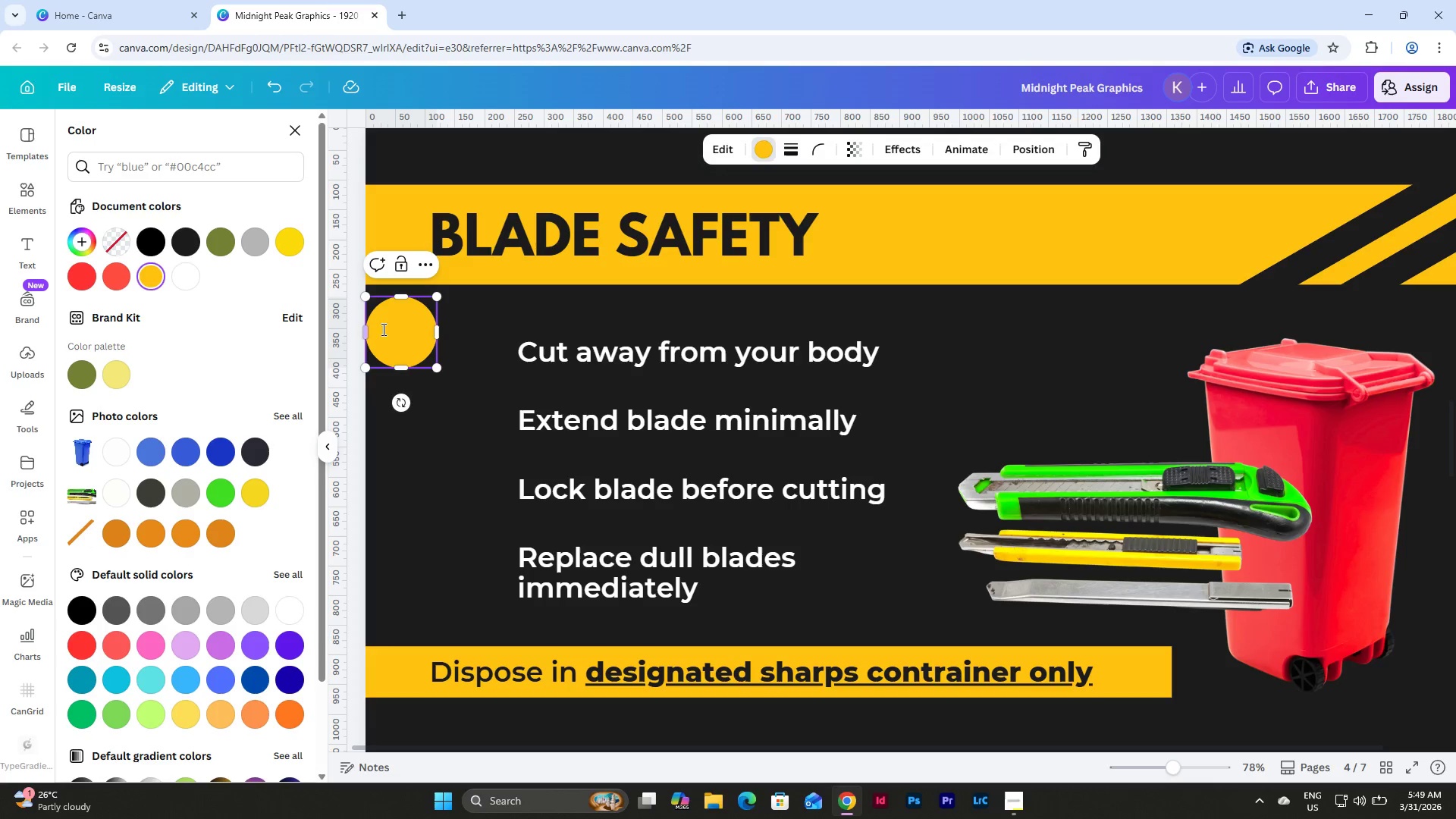 
left_click_drag(start_coordinate=[400, 334], to_coordinate=[458, 350])
 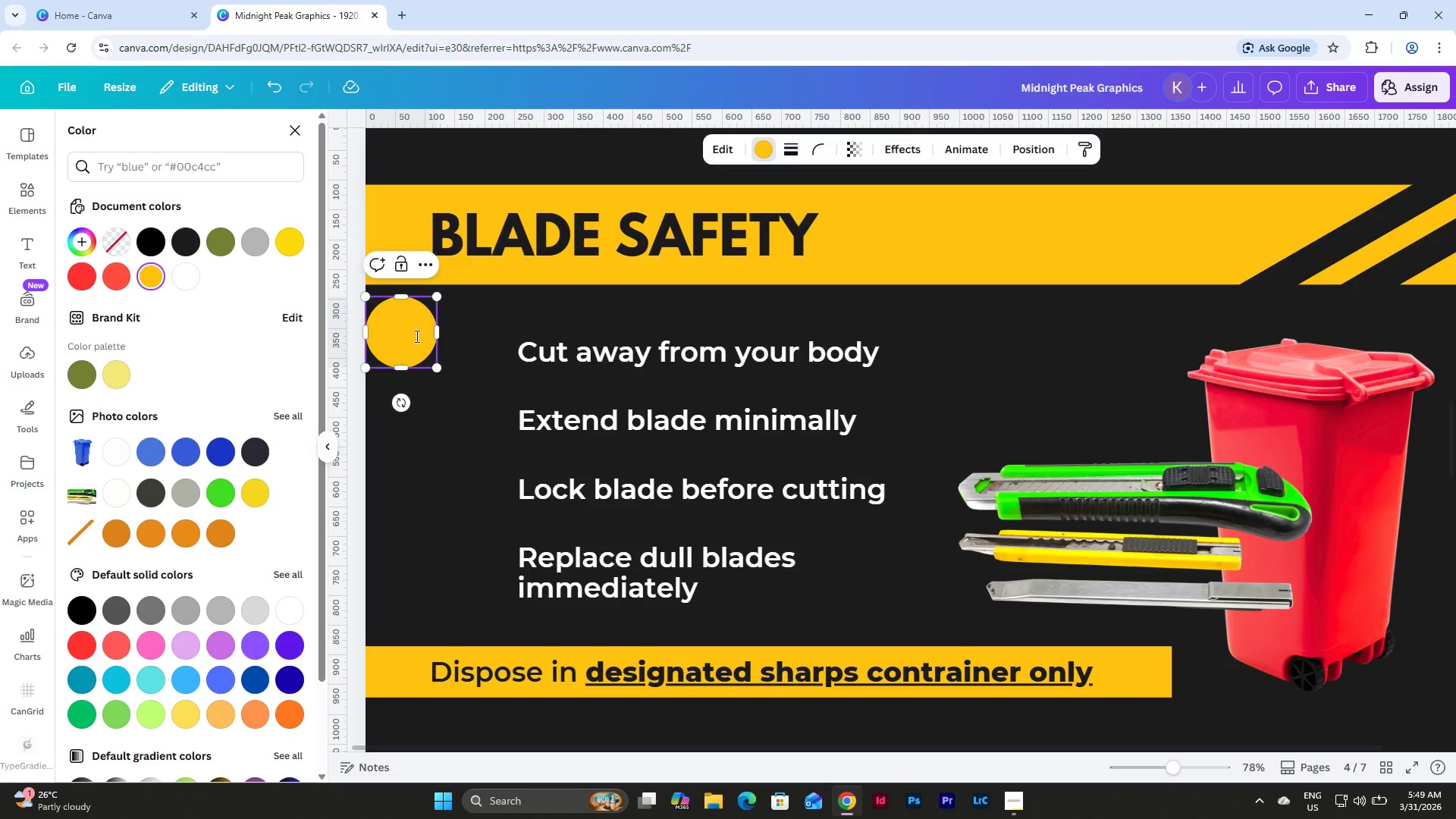 
left_click_drag(start_coordinate=[416, 336], to_coordinate=[448, 347])
 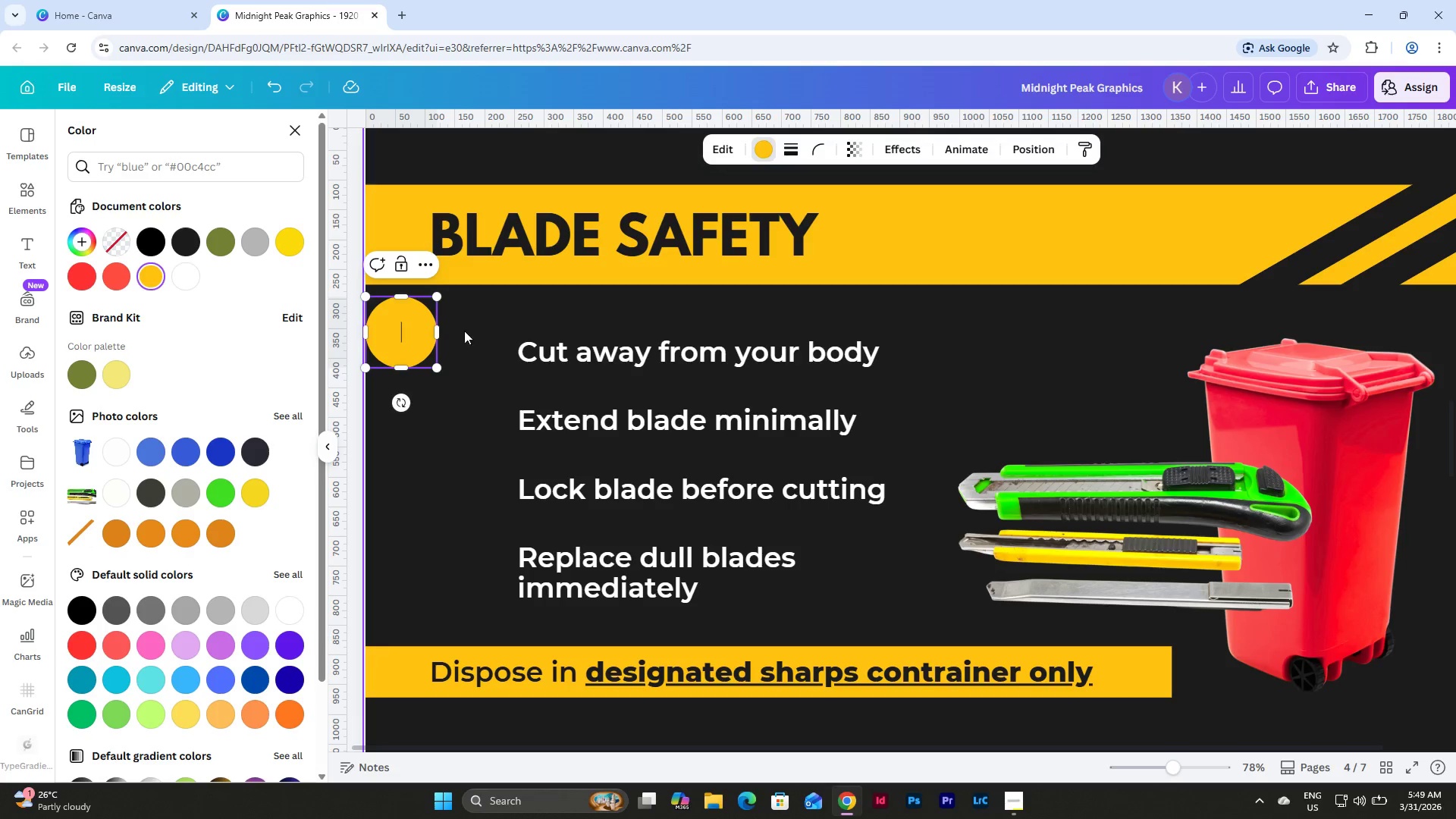 
left_click([465, 329])
 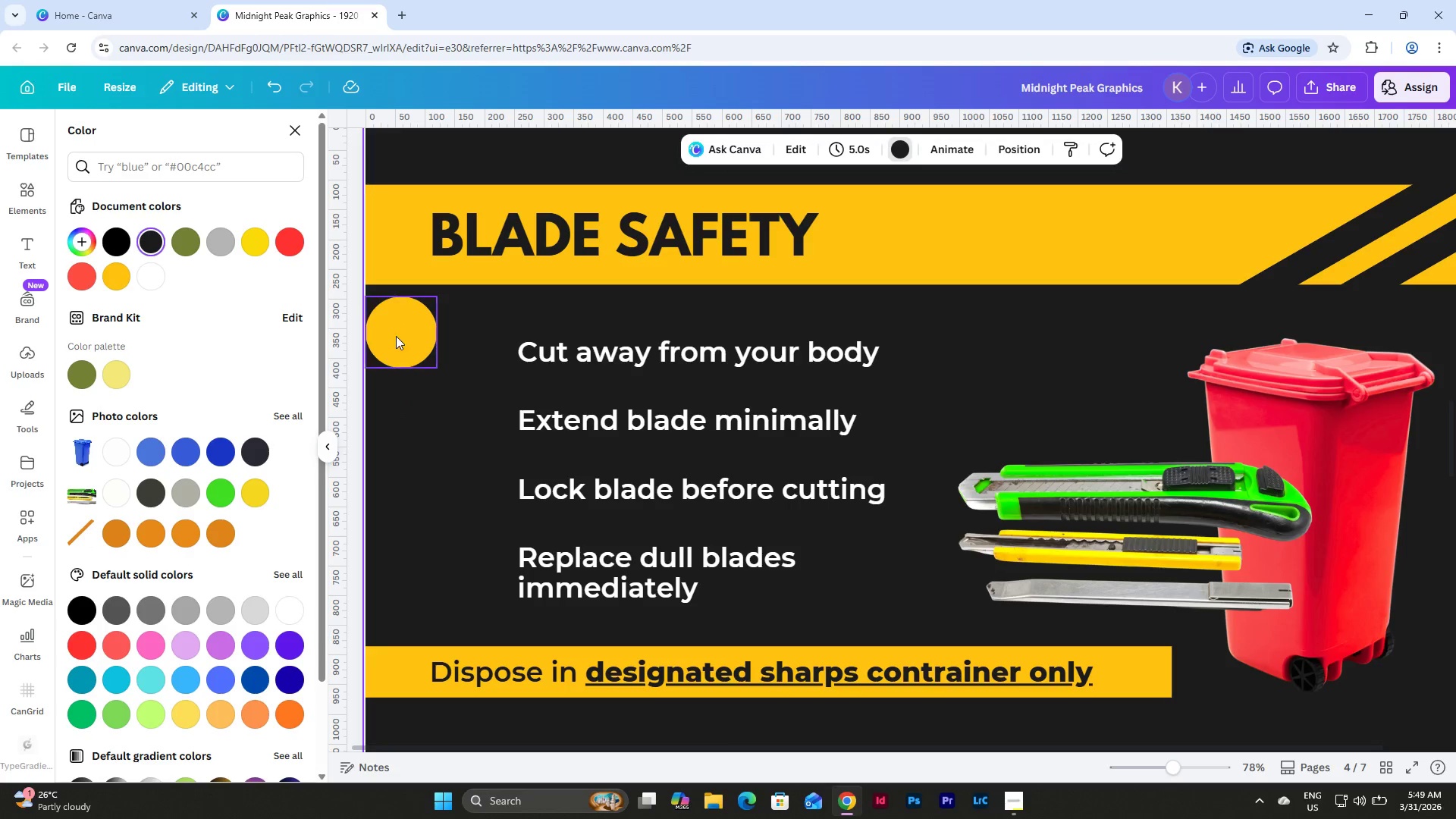 
left_click_drag(start_coordinate=[395, 334], to_coordinate=[452, 337])
 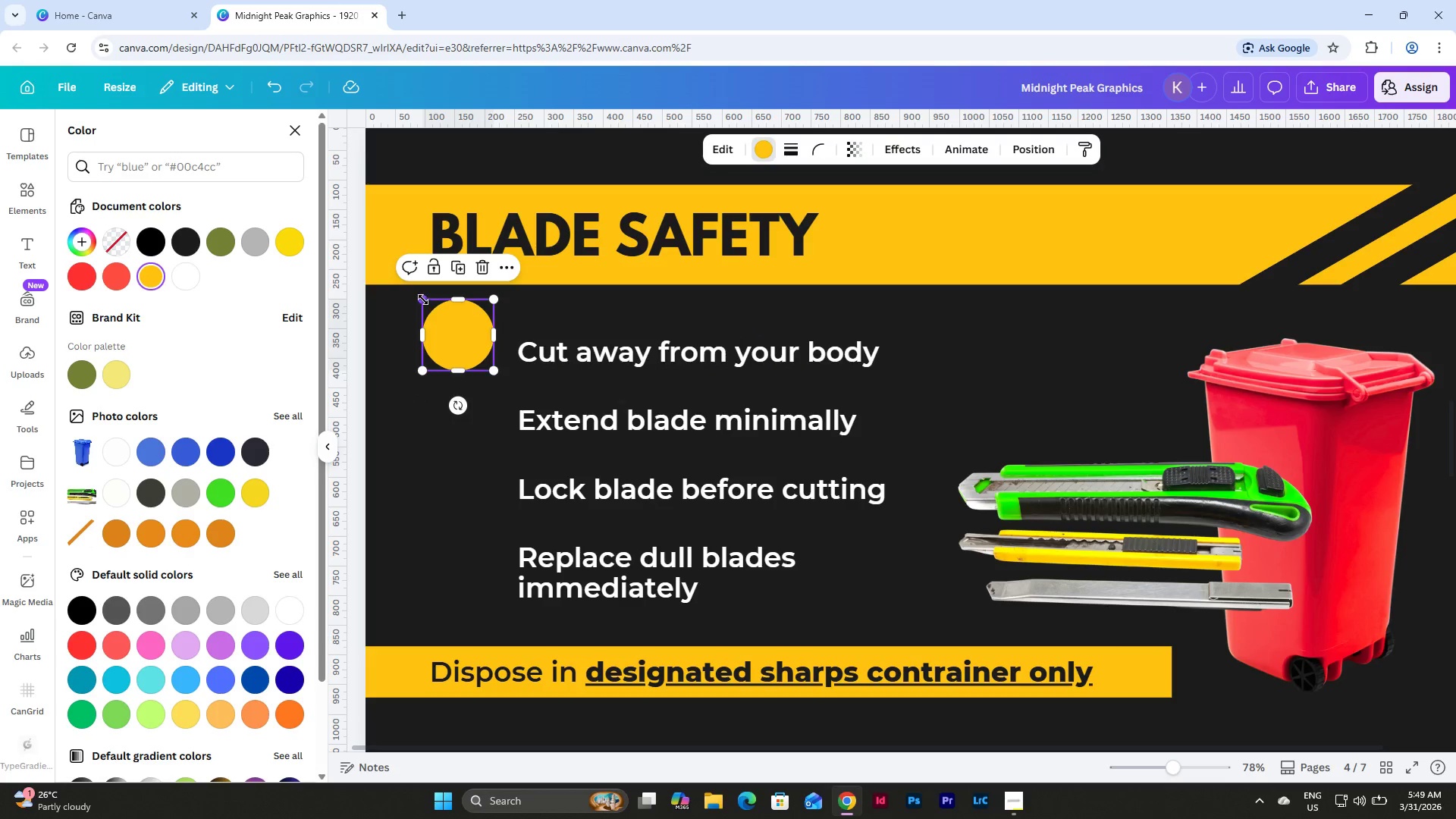 
left_click_drag(start_coordinate=[422, 297], to_coordinate=[447, 338])
 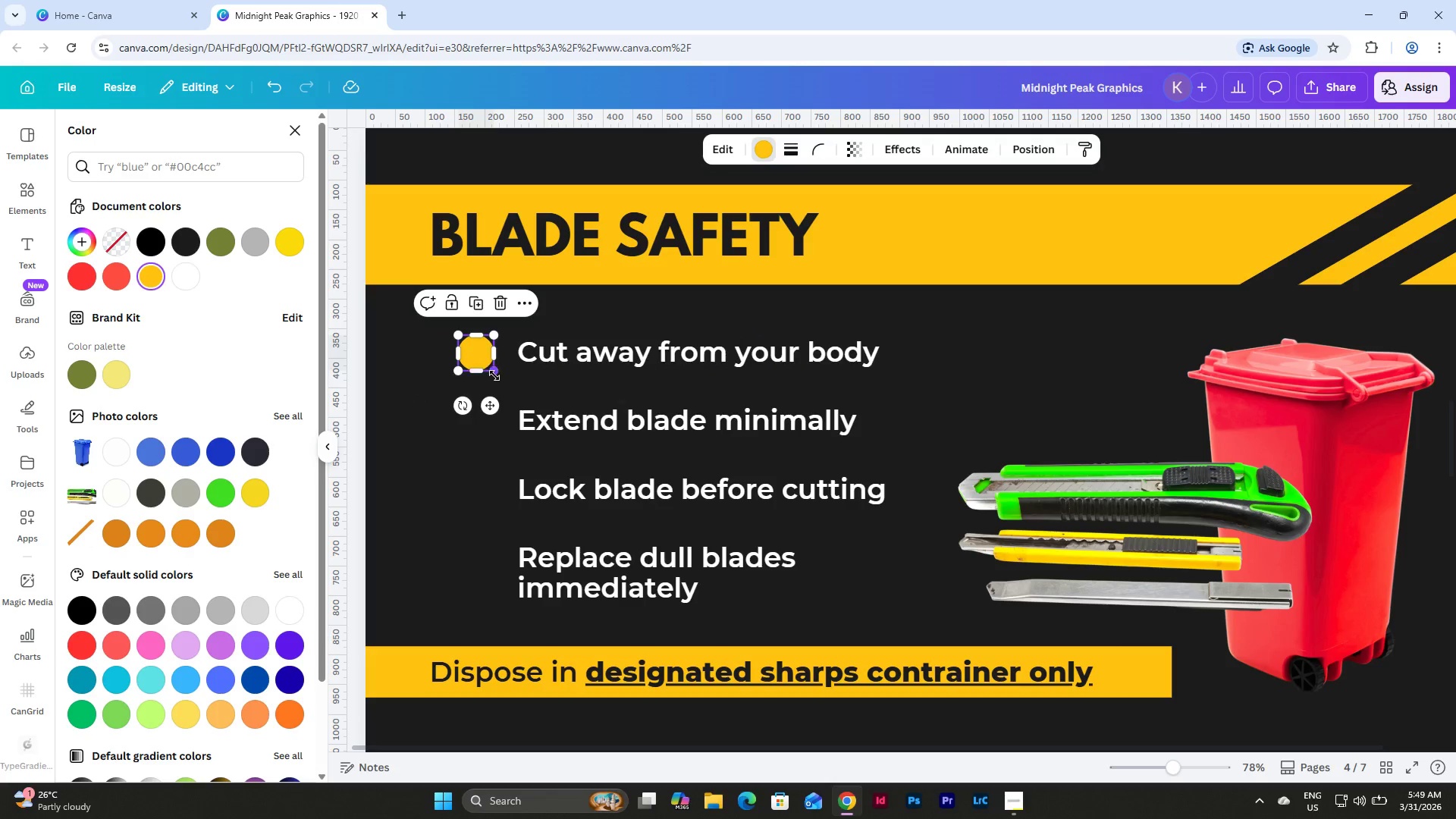 
left_click_drag(start_coordinate=[497, 375], to_coordinate=[492, 372])
 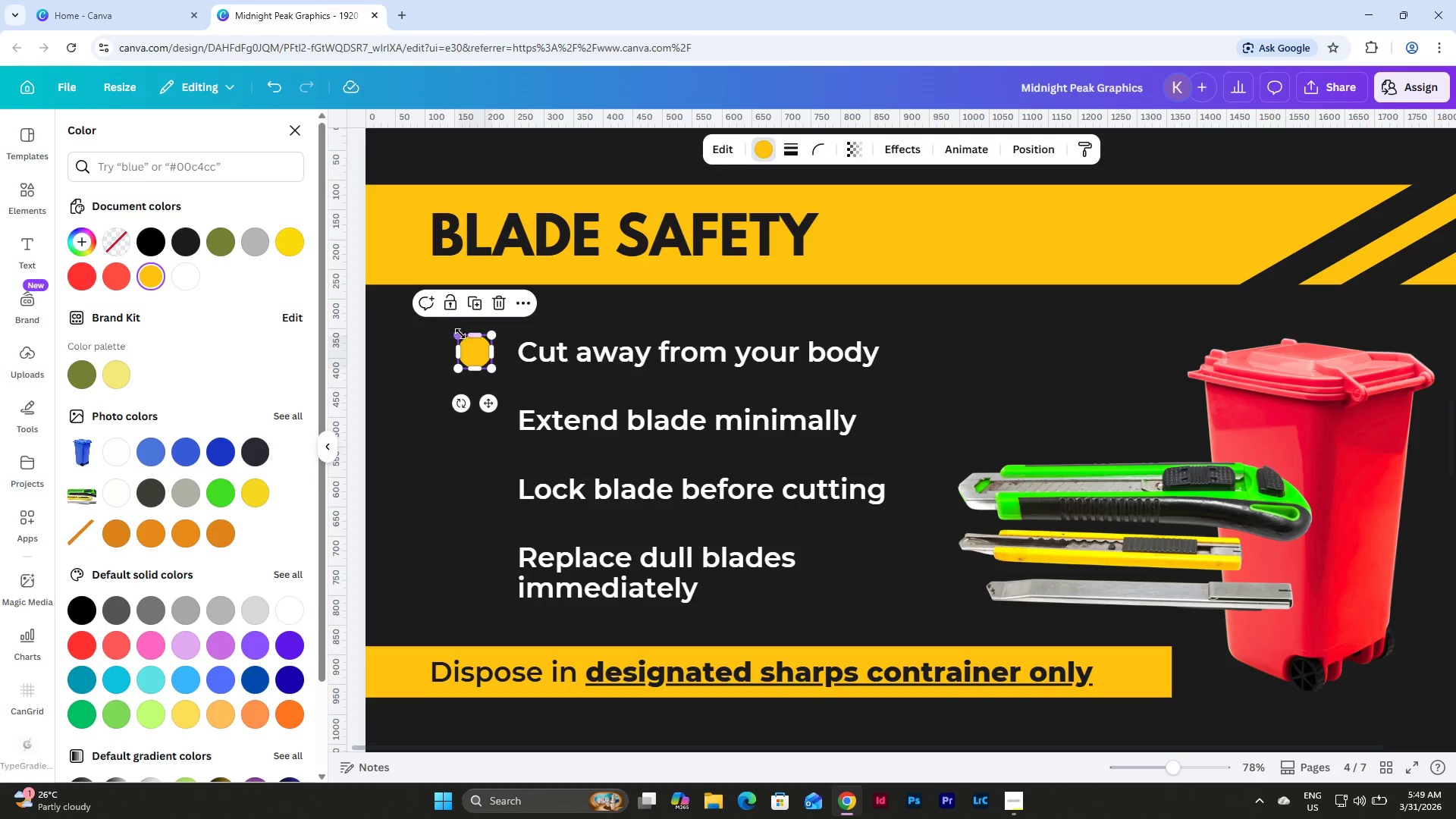 
left_click_drag(start_coordinate=[460, 334], to_coordinate=[456, 333])
 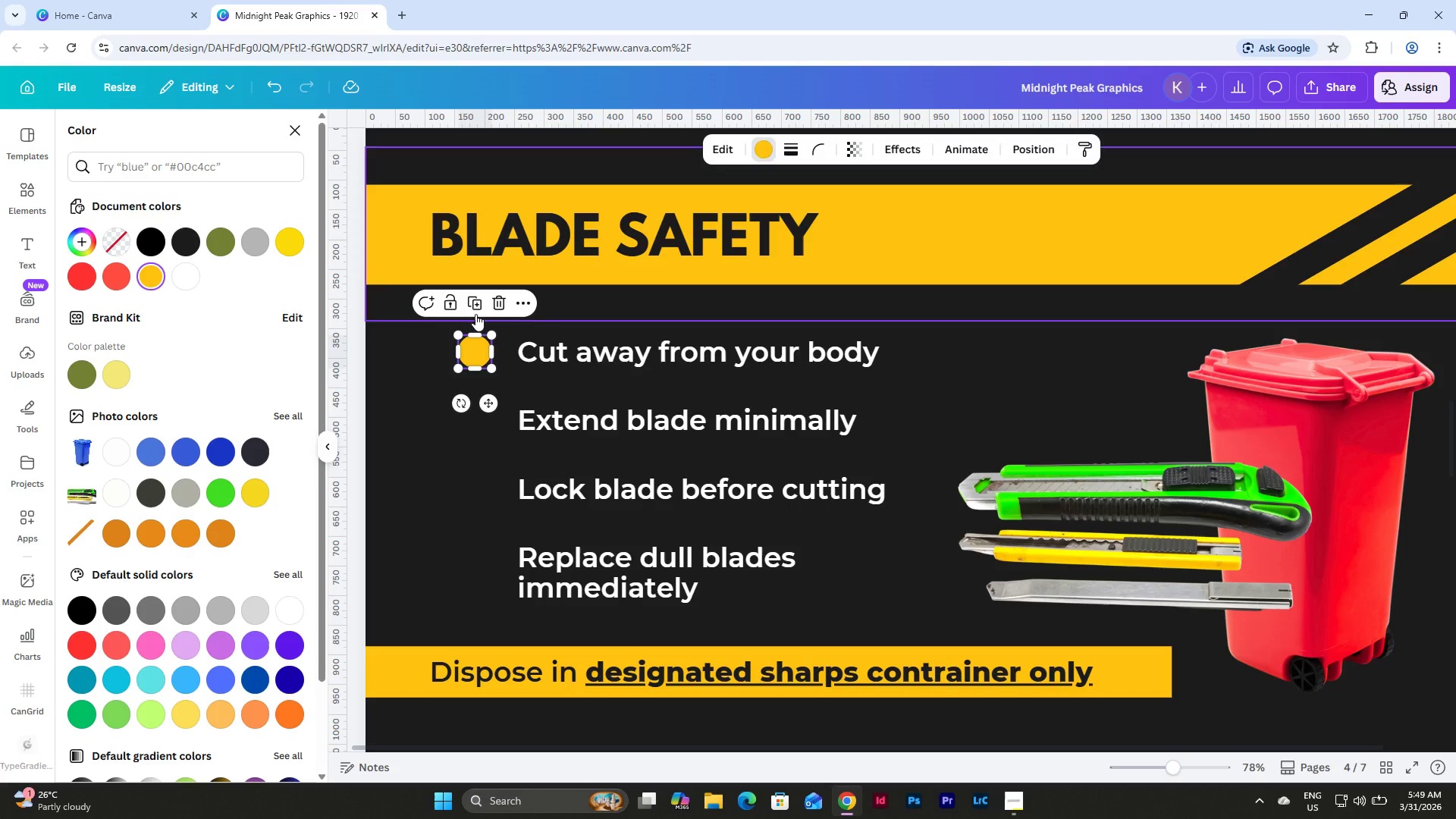 
left_click([476, 296])
 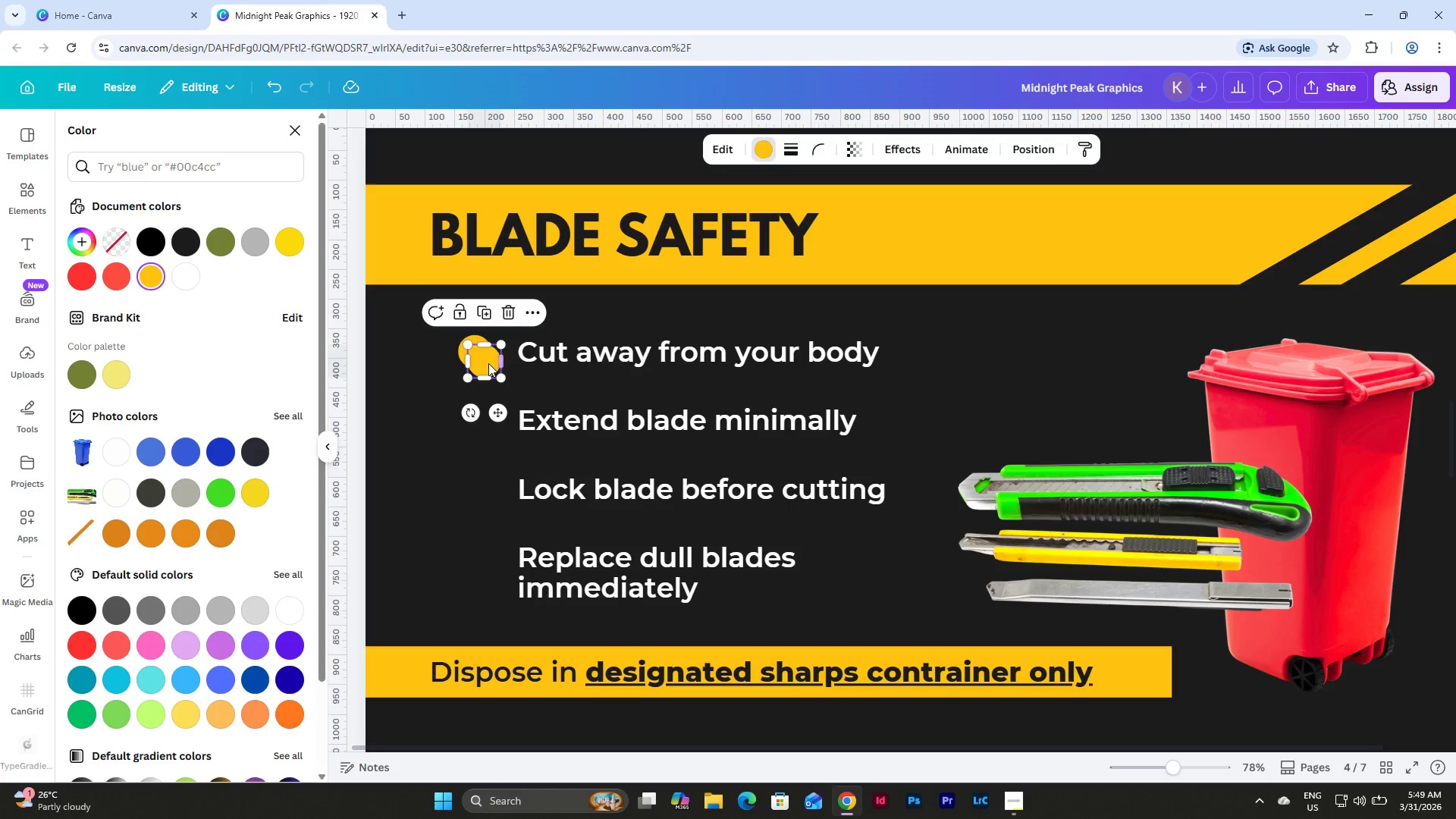 
left_click_drag(start_coordinate=[485, 363], to_coordinate=[479, 422])
 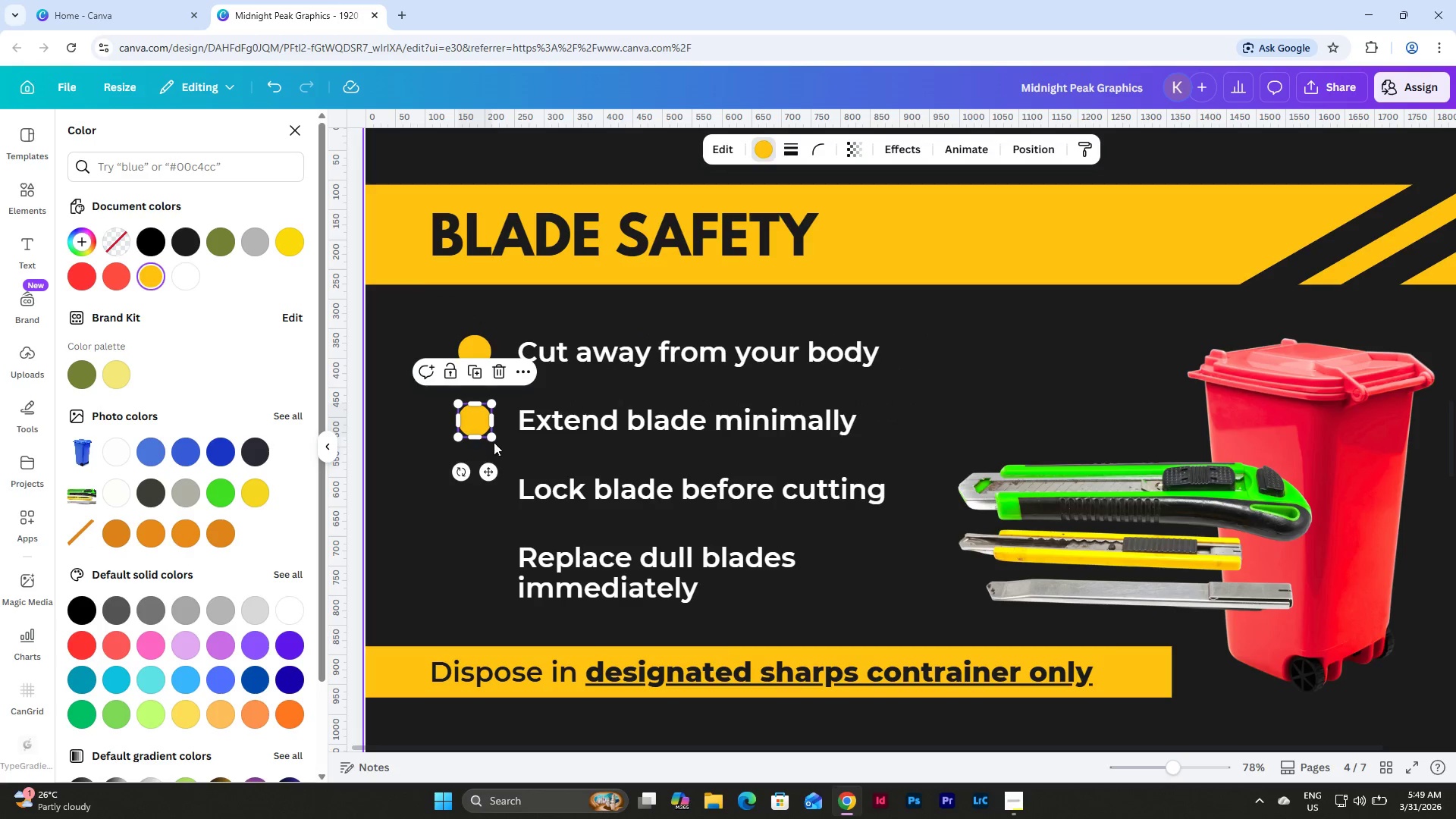 
left_click_drag(start_coordinate=[493, 440], to_coordinate=[495, 432])
 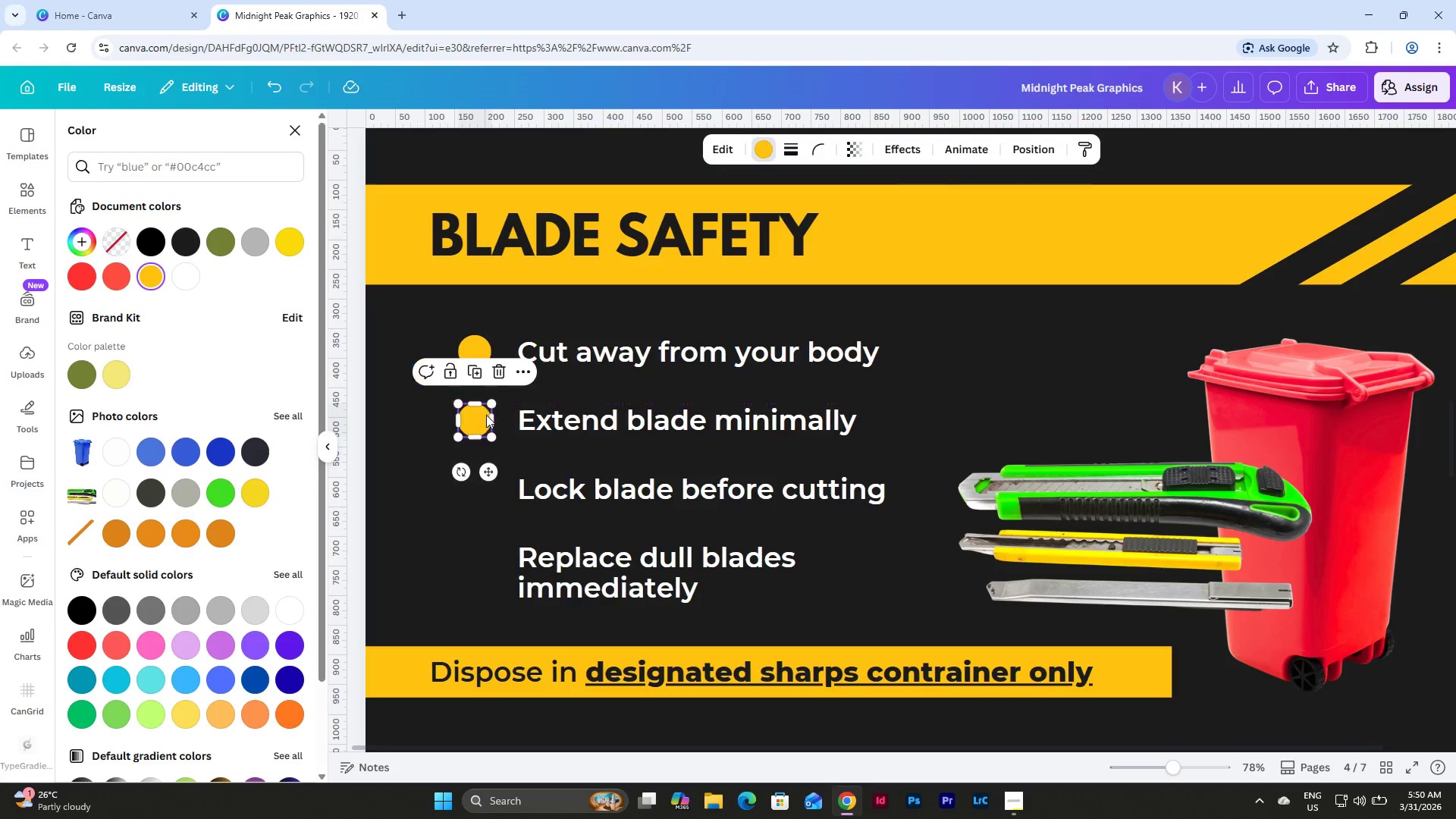 
left_click([479, 371])
 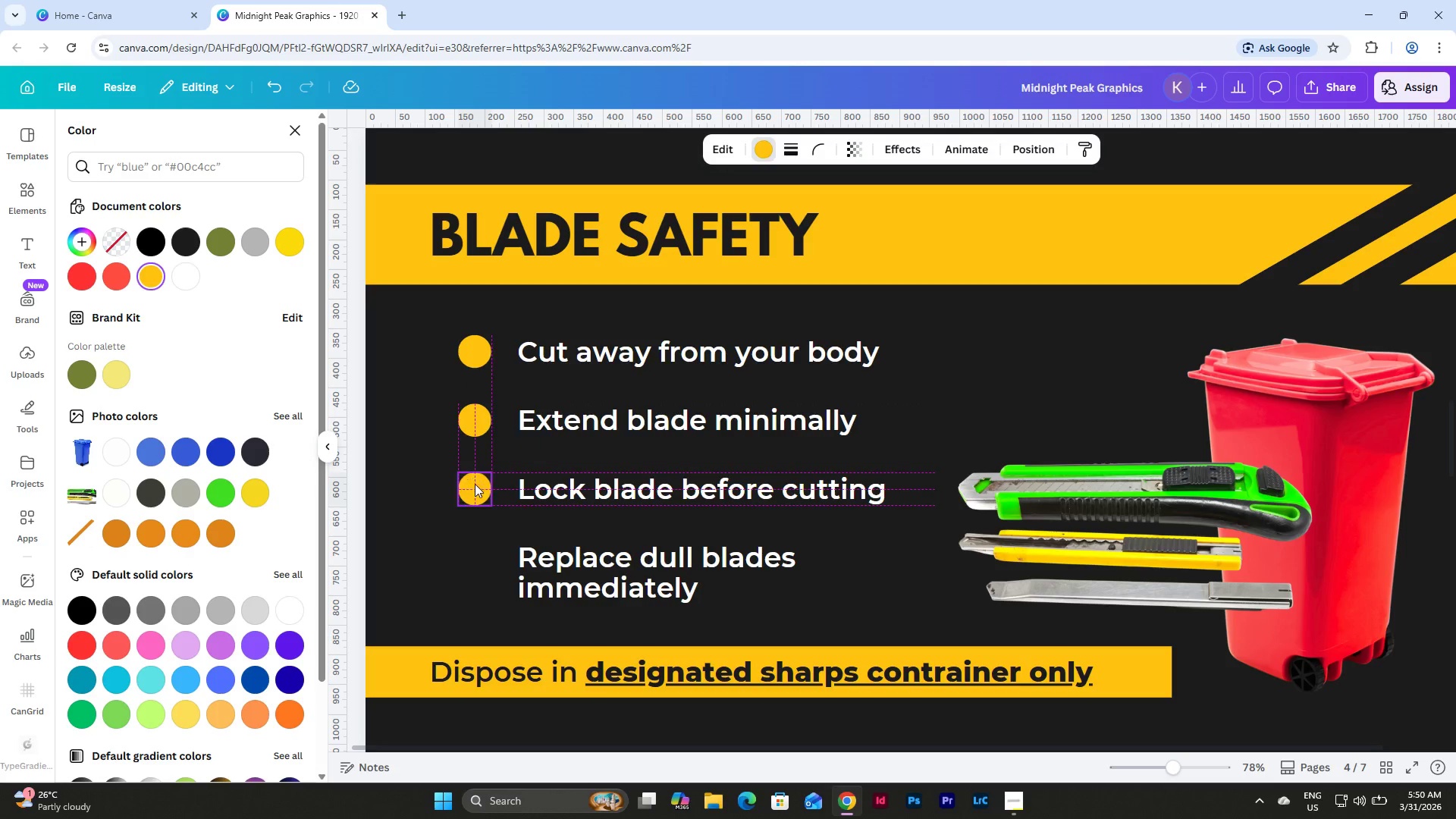 
left_click([475, 435])
 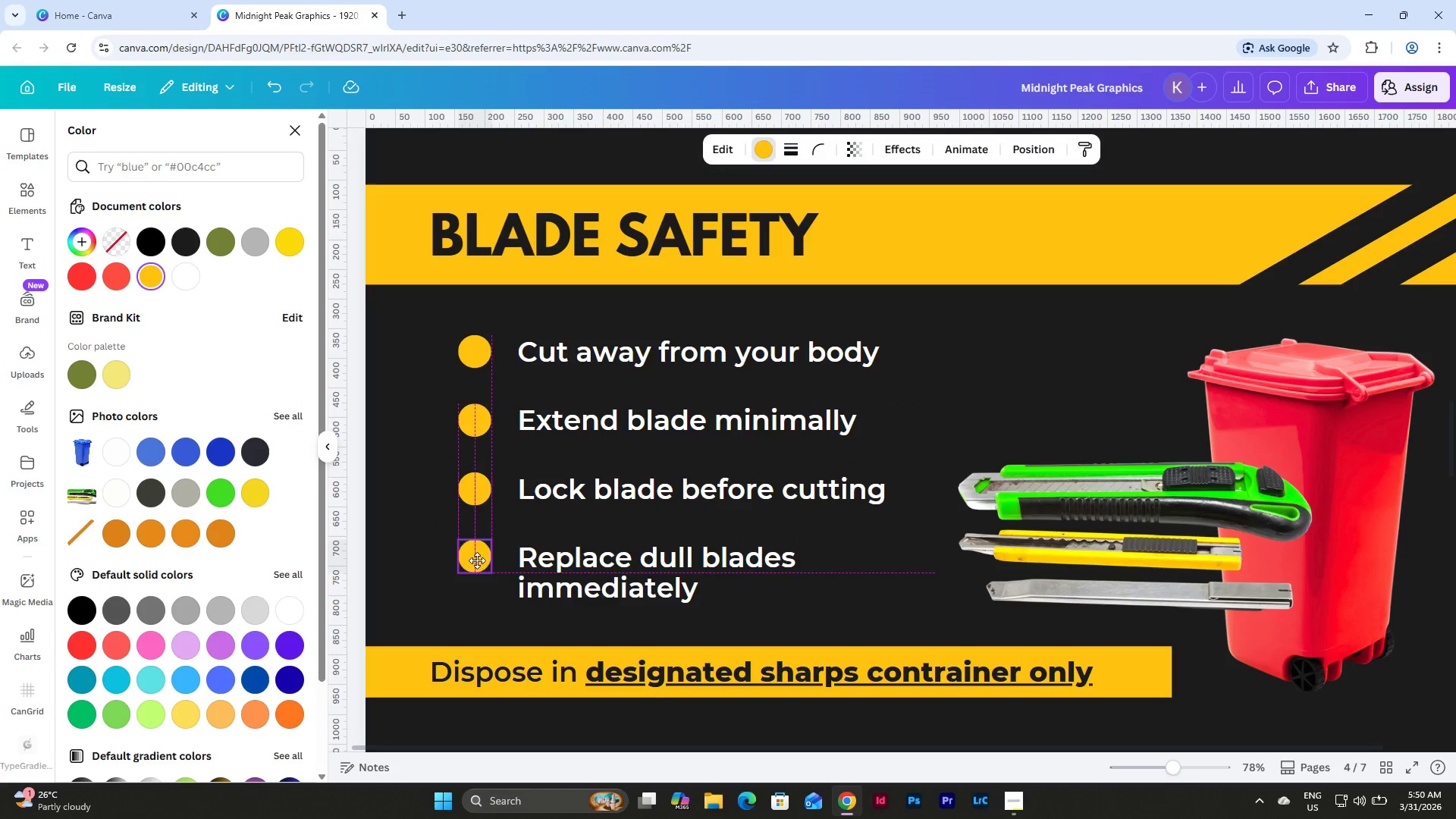 
wait(8.39)
 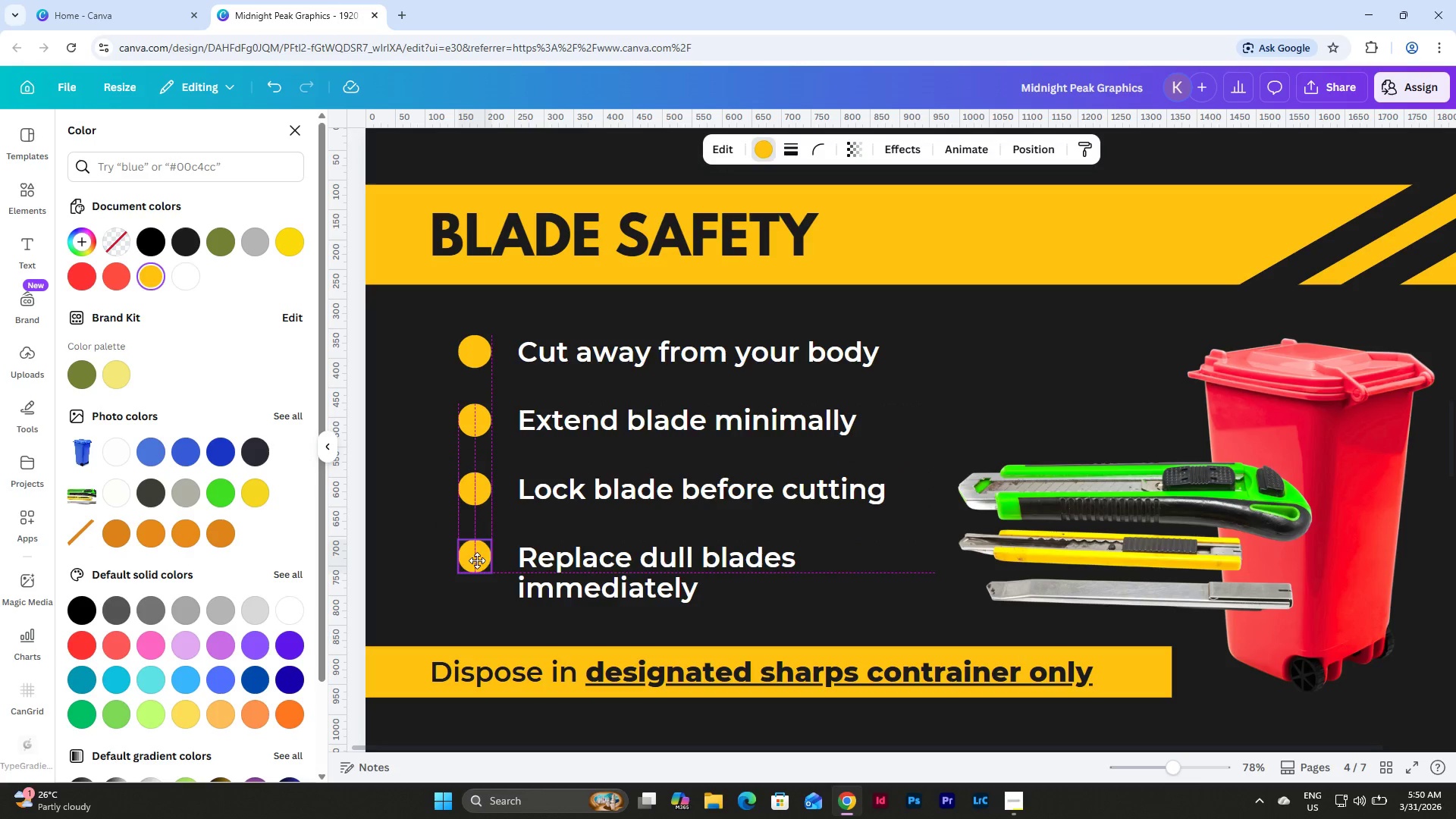 
left_click([439, 472])
 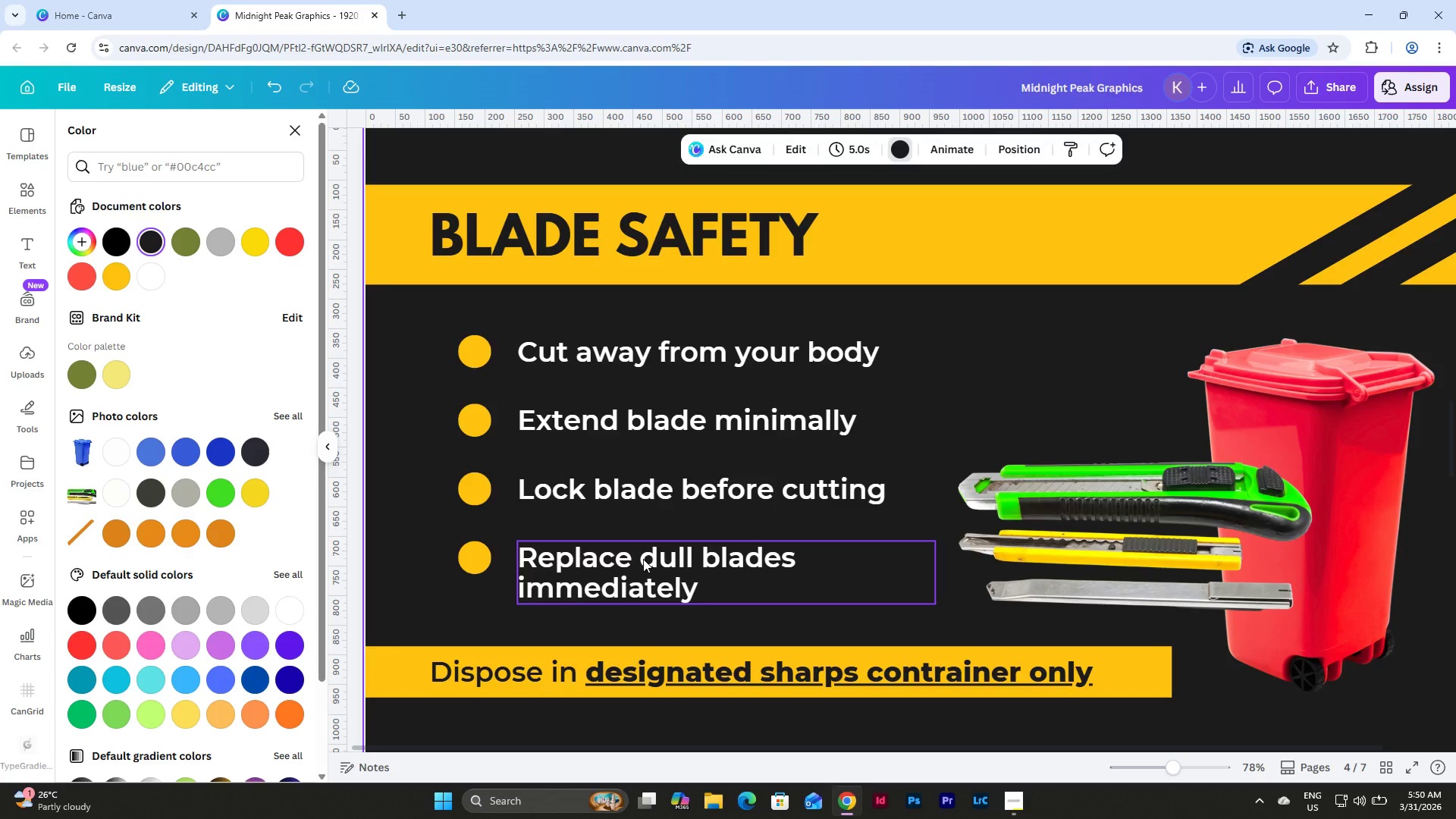 
left_click([643, 559])
 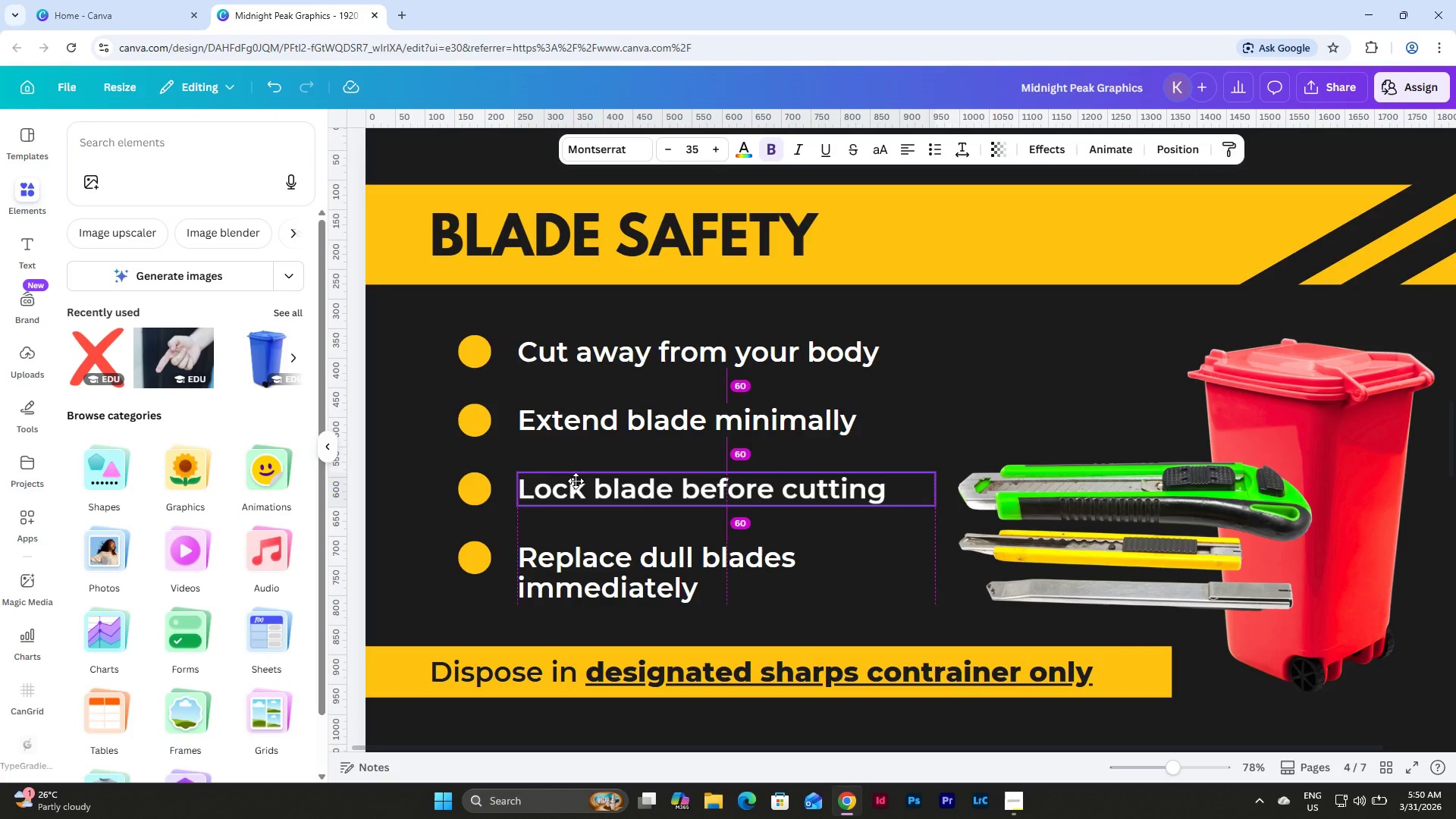 
left_click_drag(start_coordinate=[581, 422], to_coordinate=[577, 422])
 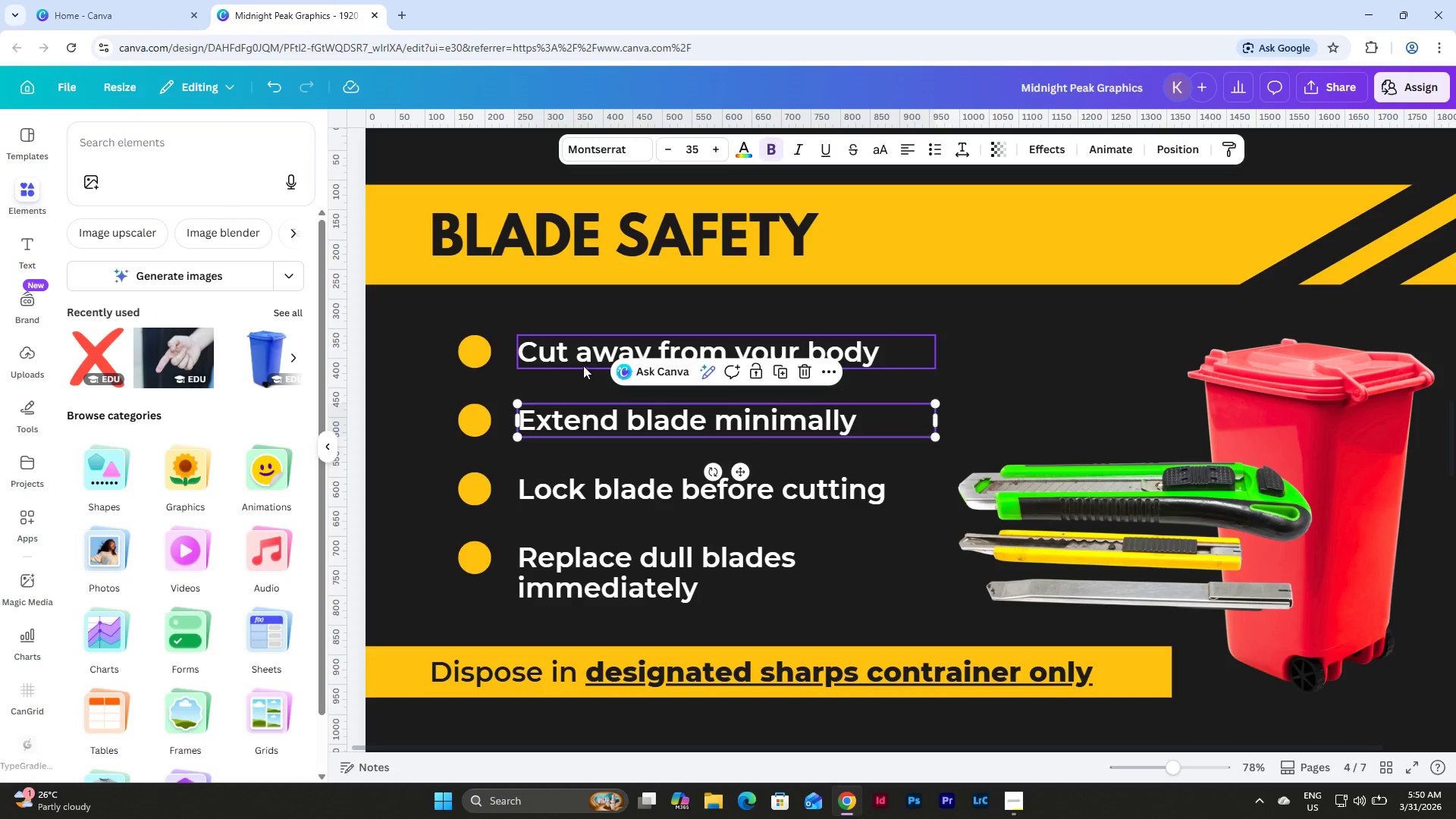 
left_click([583, 362])
 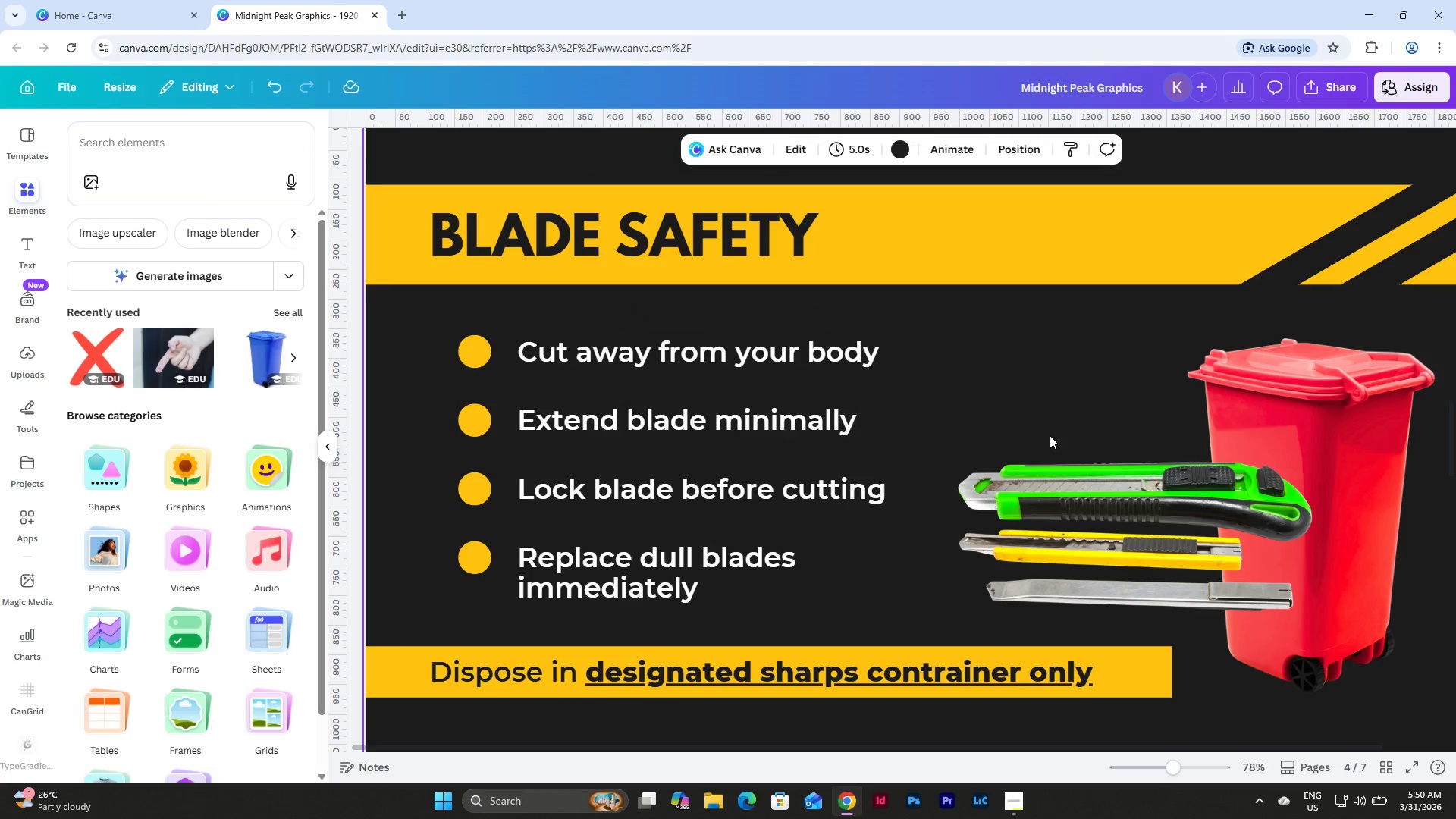 
wait(5.36)
 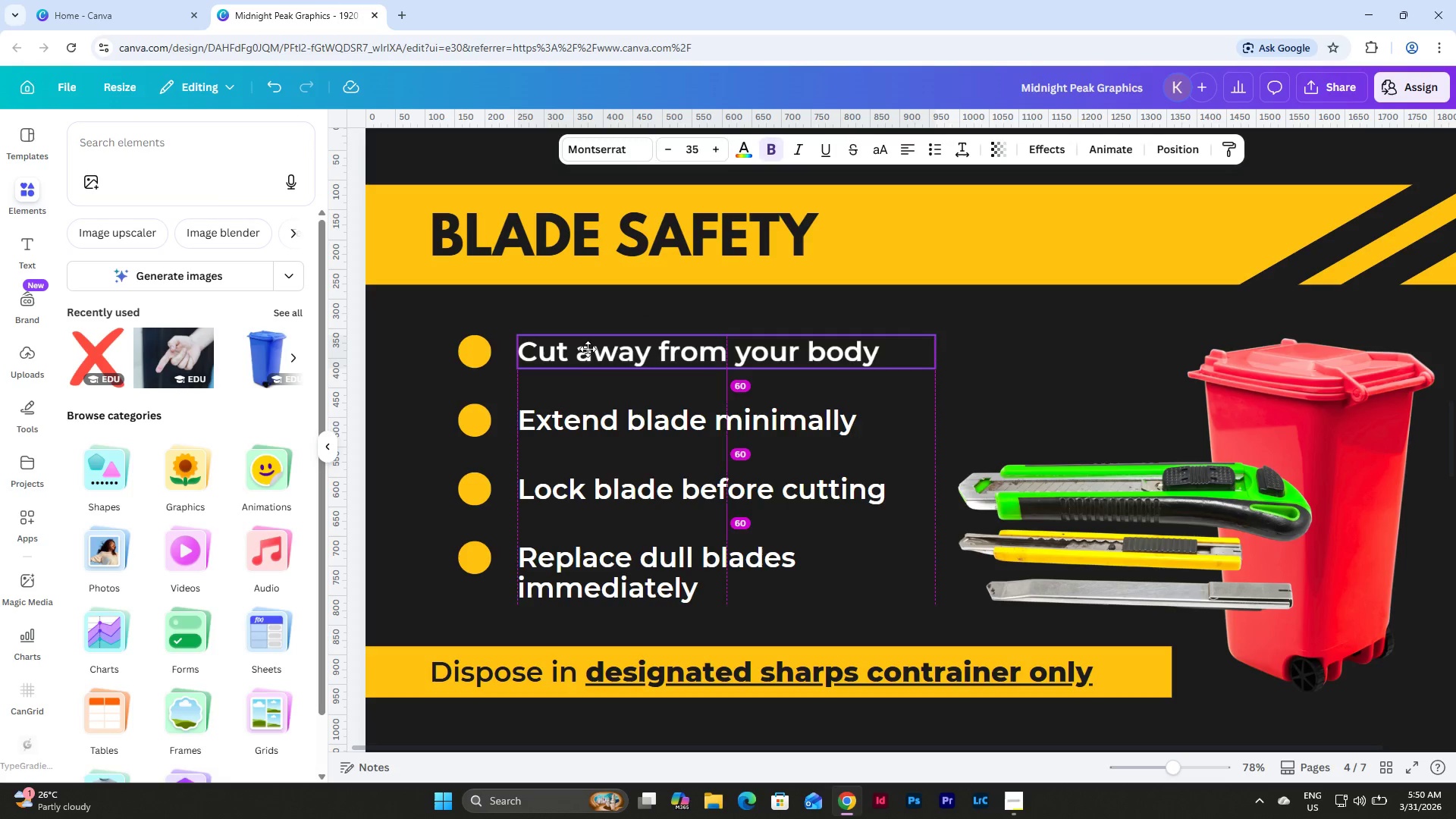 
left_click_drag(start_coordinate=[1172, 766], to_coordinate=[1160, 756])
 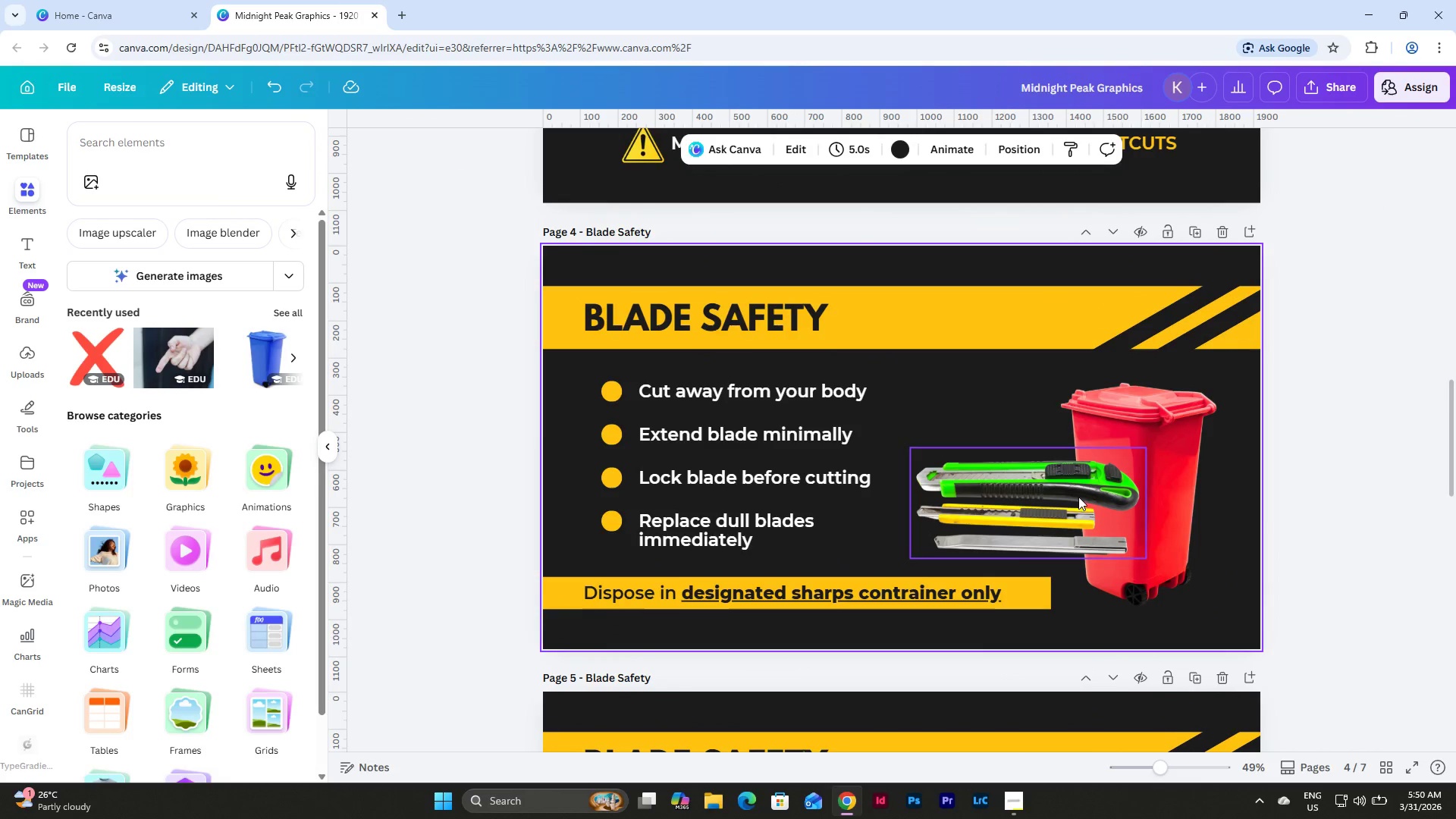 
scroll: coordinate [1078, 497], scroll_direction: down, amount: 2.0
 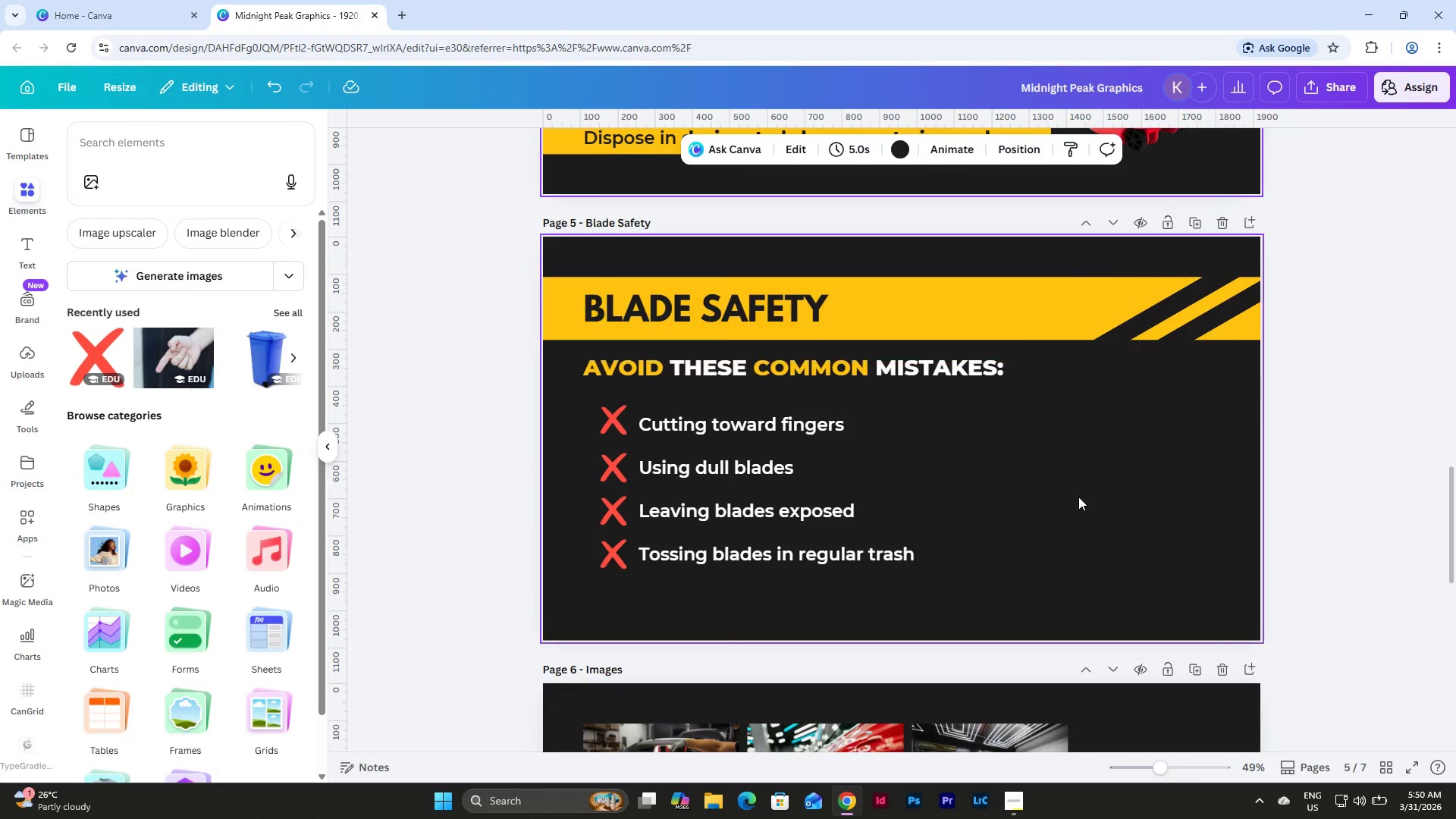 
left_click([1160, 541])
 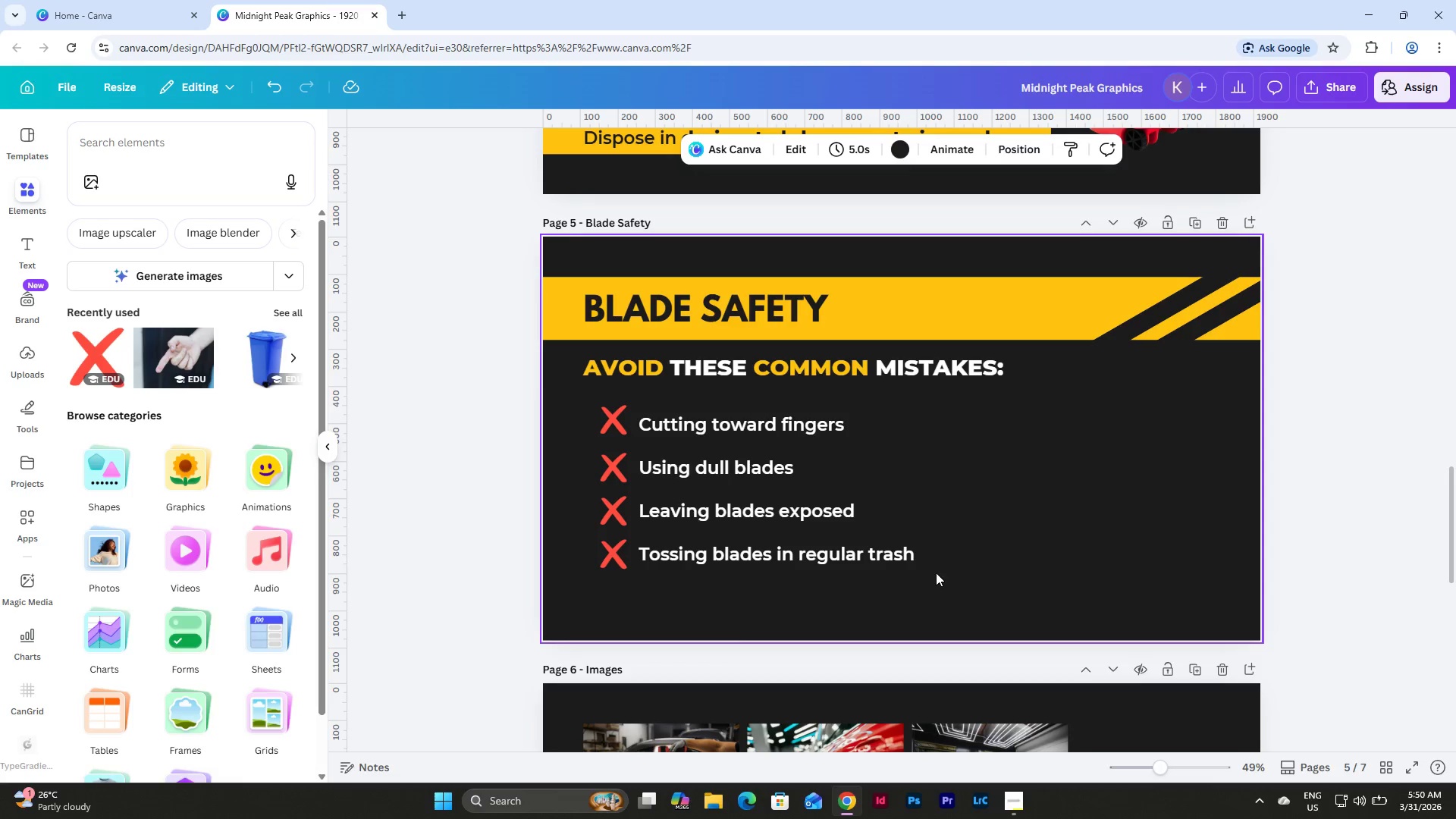 
left_click_drag(start_coordinate=[949, 580], to_coordinate=[588, 406])
 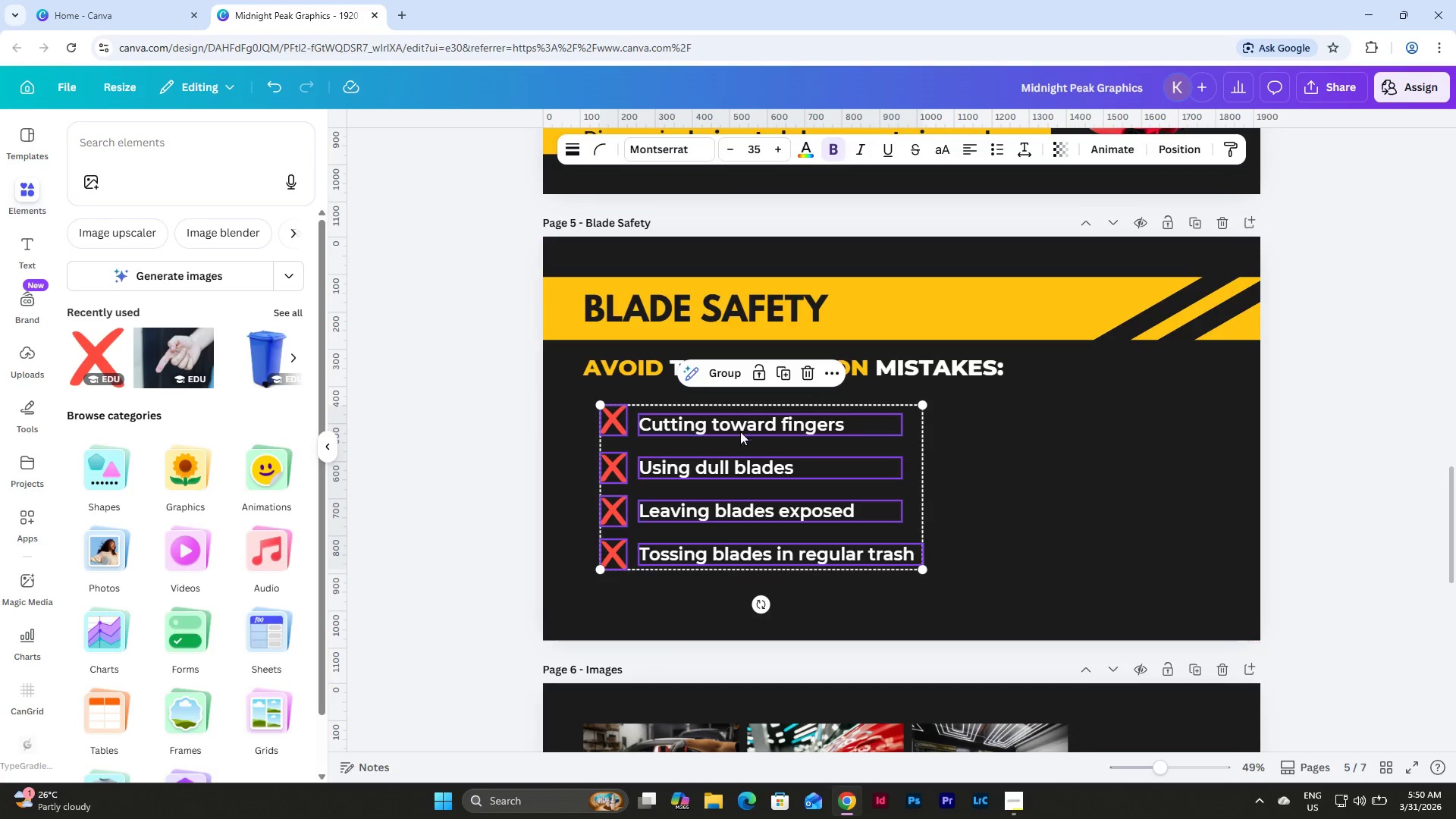 
left_click_drag(start_coordinate=[778, 431], to_coordinate=[761, 462])
 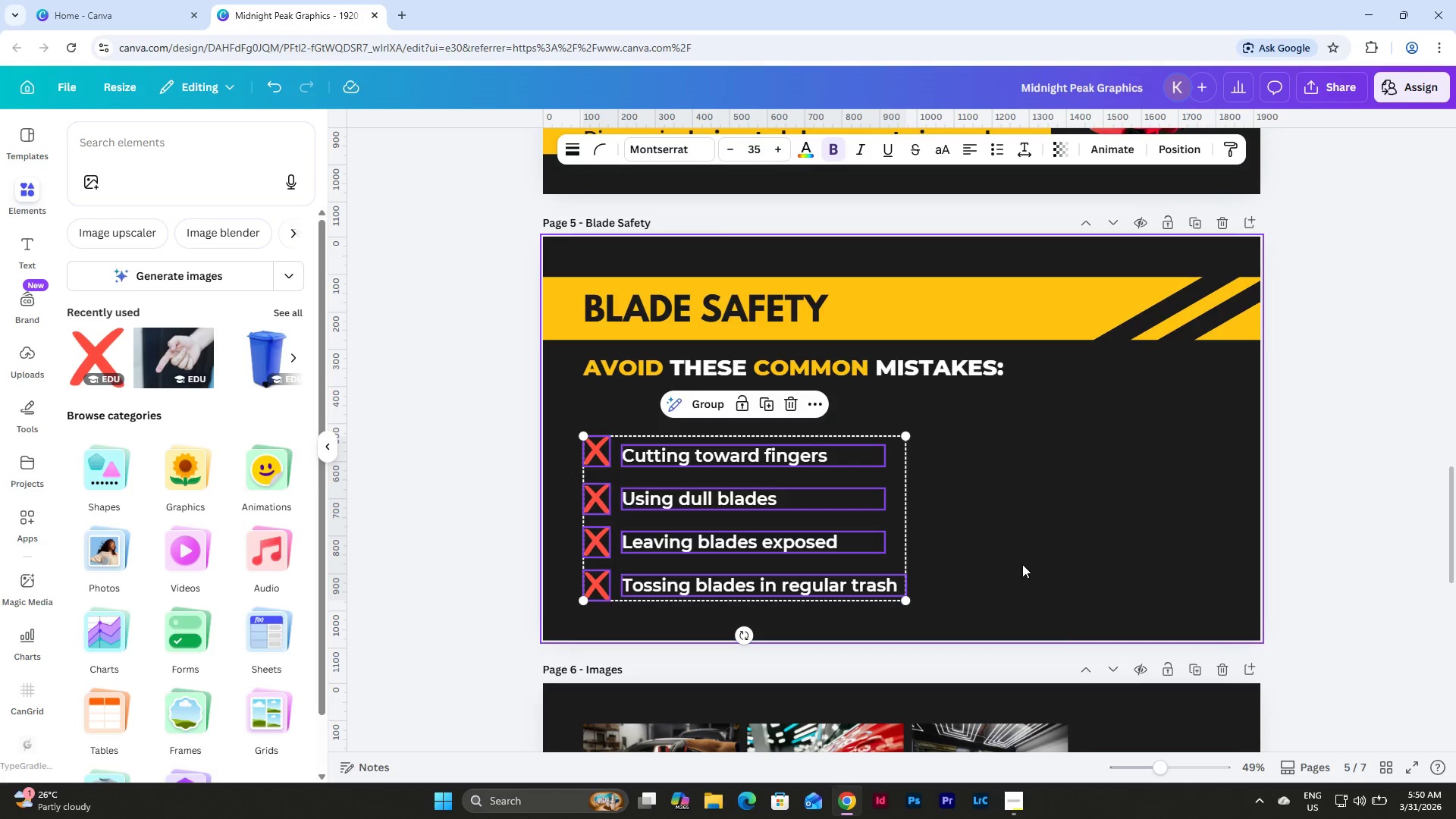 
left_click([1022, 564])
 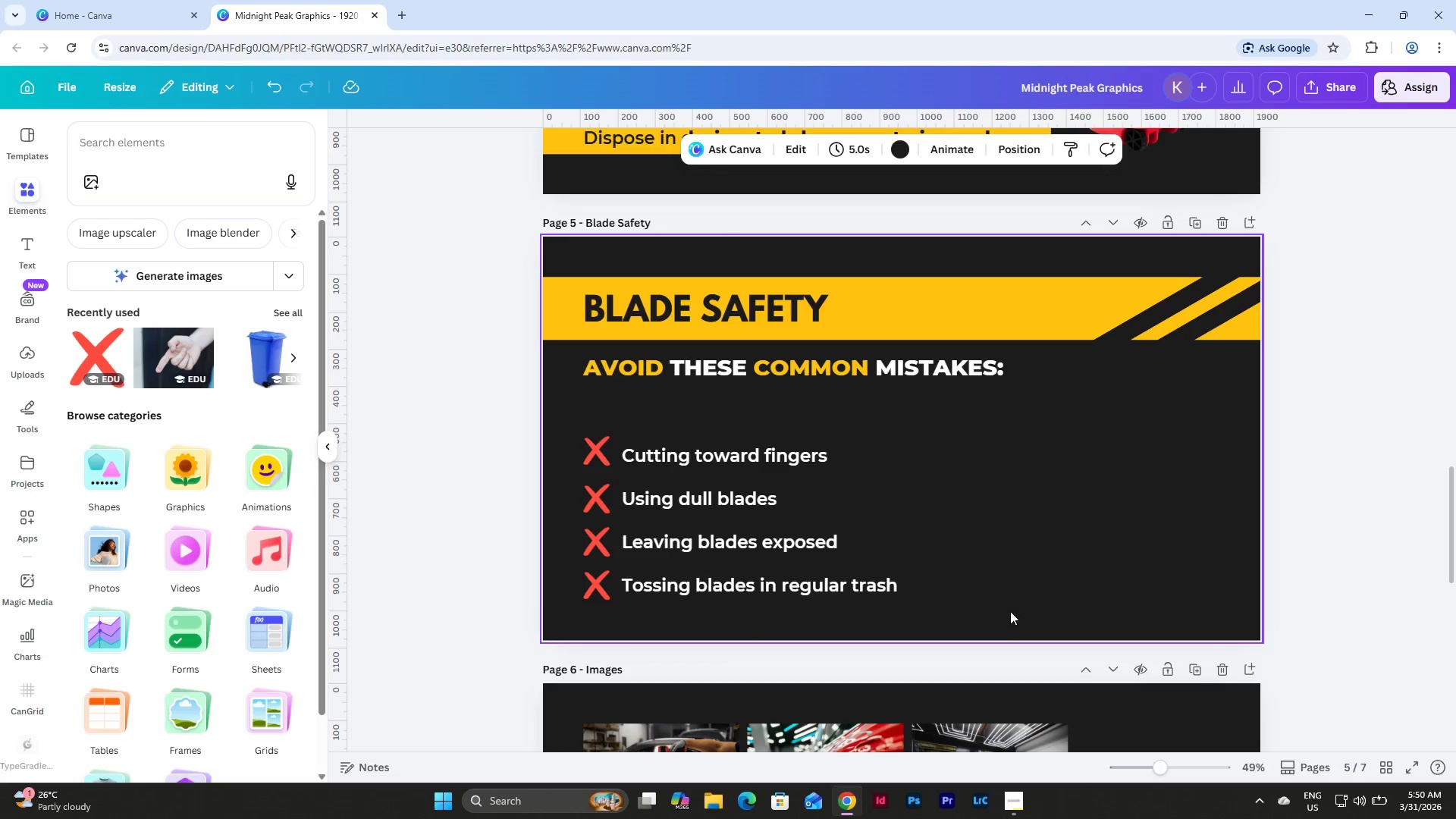 
left_click_drag(start_coordinate=[1001, 624], to_coordinate=[565, 430])
 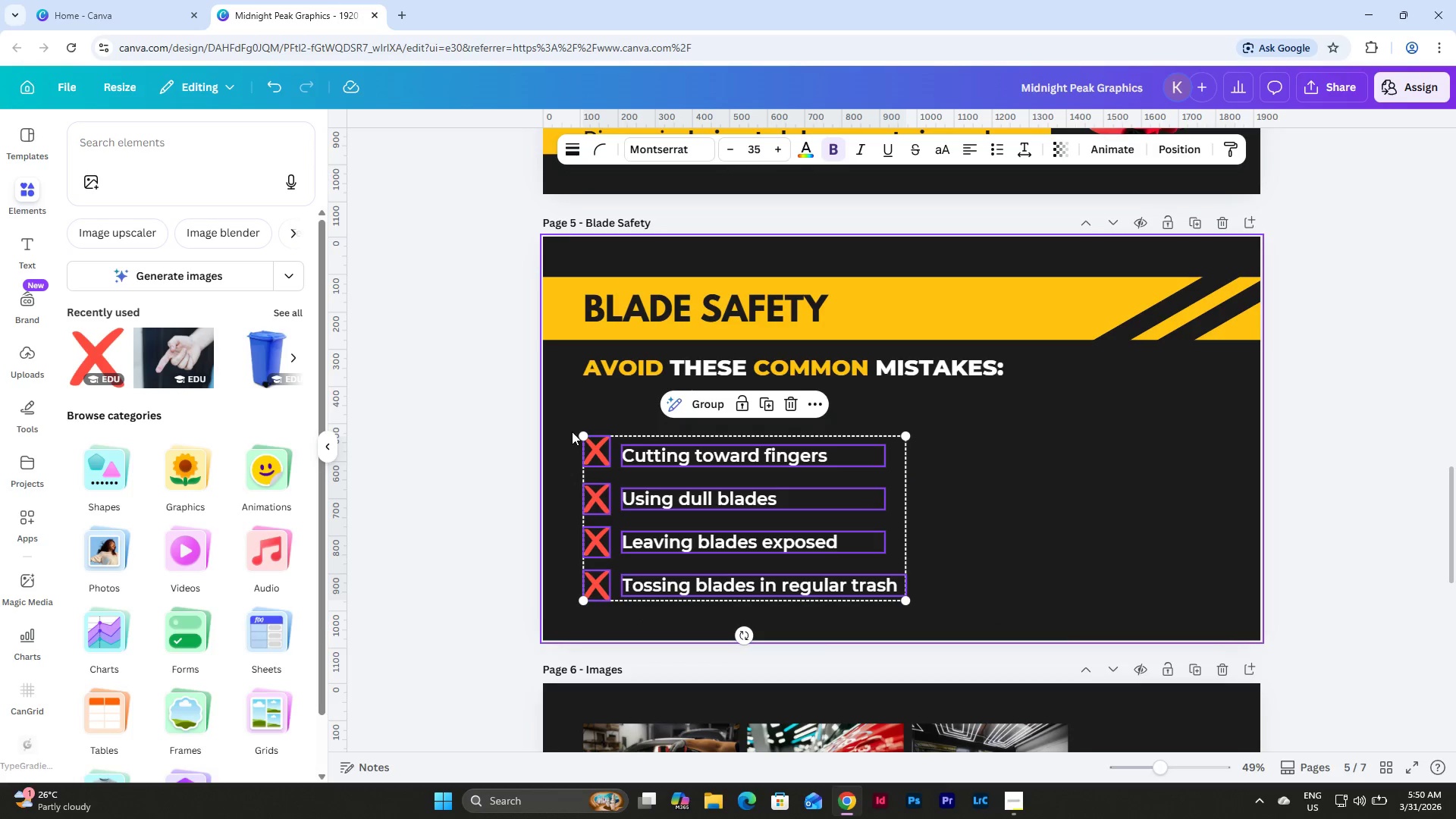 
key(Control+C)
 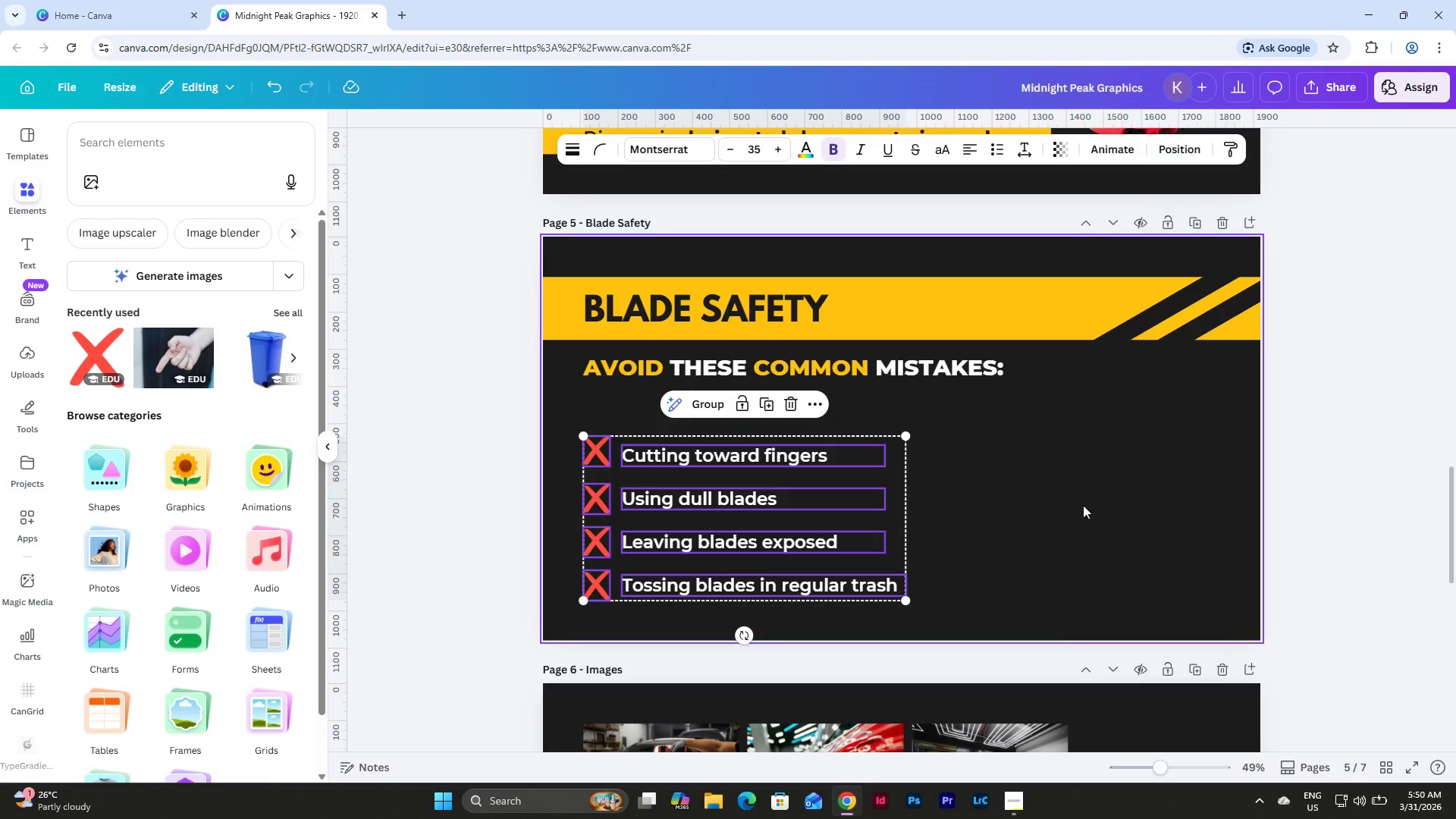 
left_click([1070, 510])
 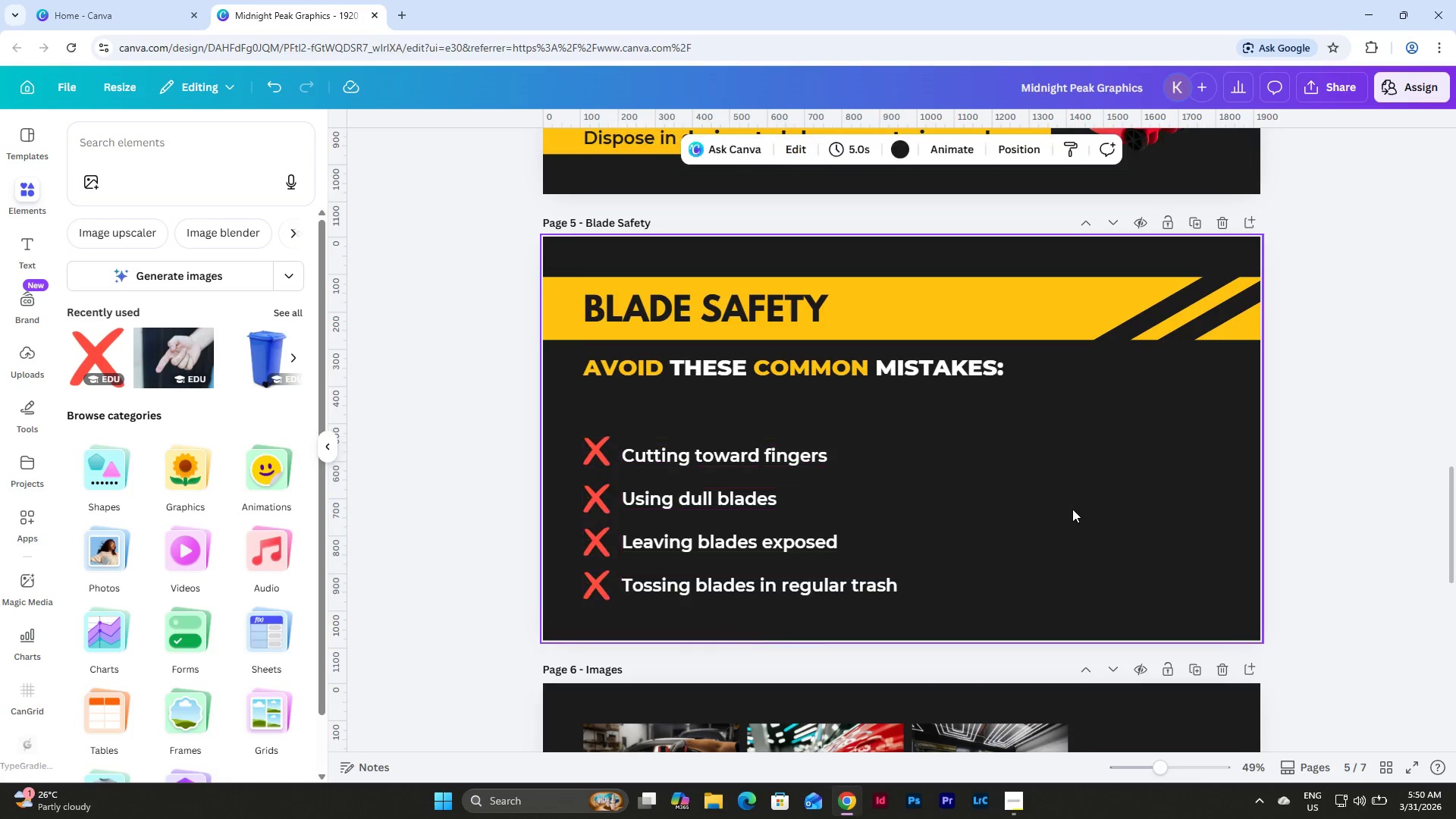 
key(Control+V)
 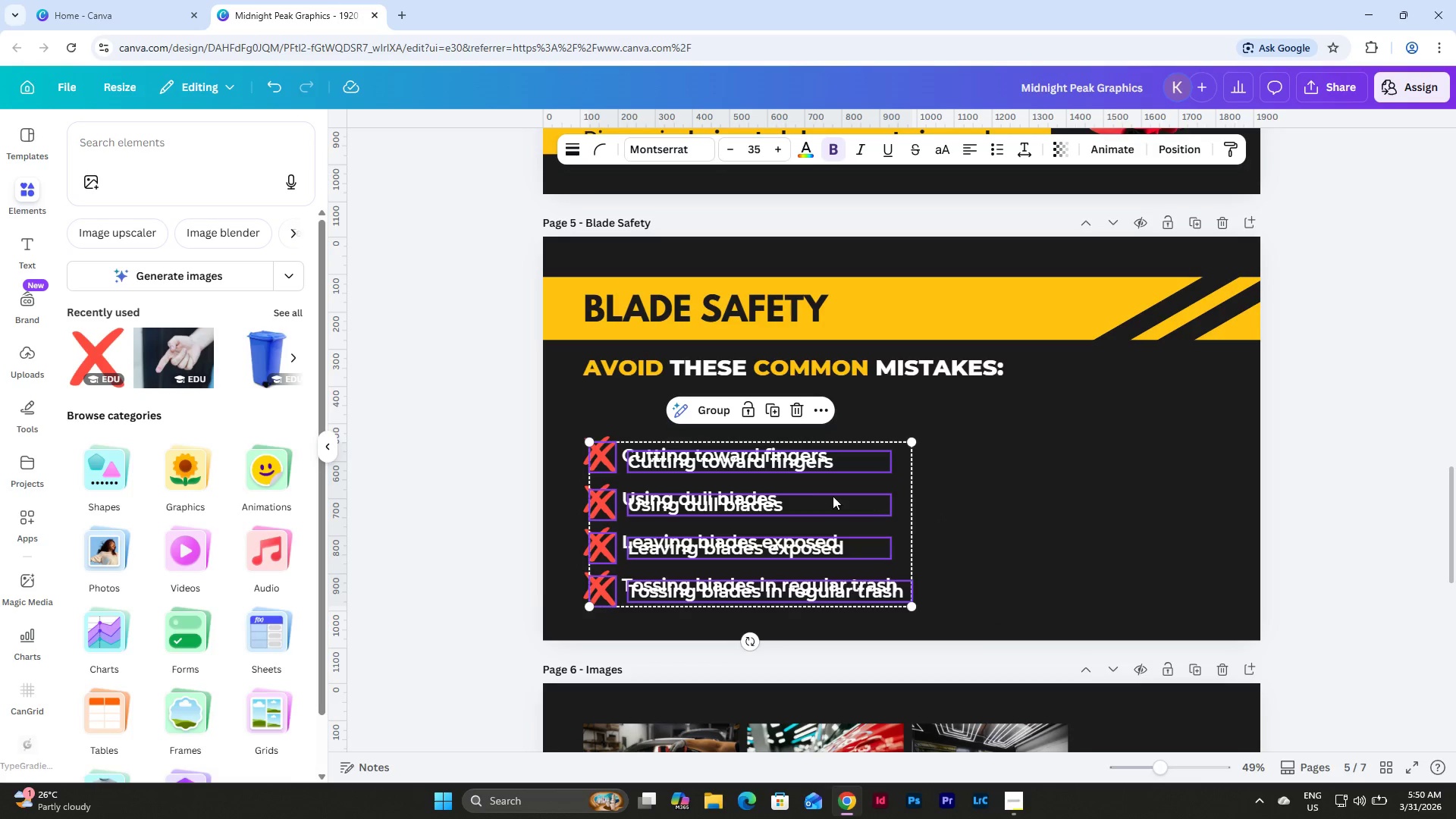 
left_click_drag(start_coordinate=[821, 493], to_coordinate=[1130, 488])
 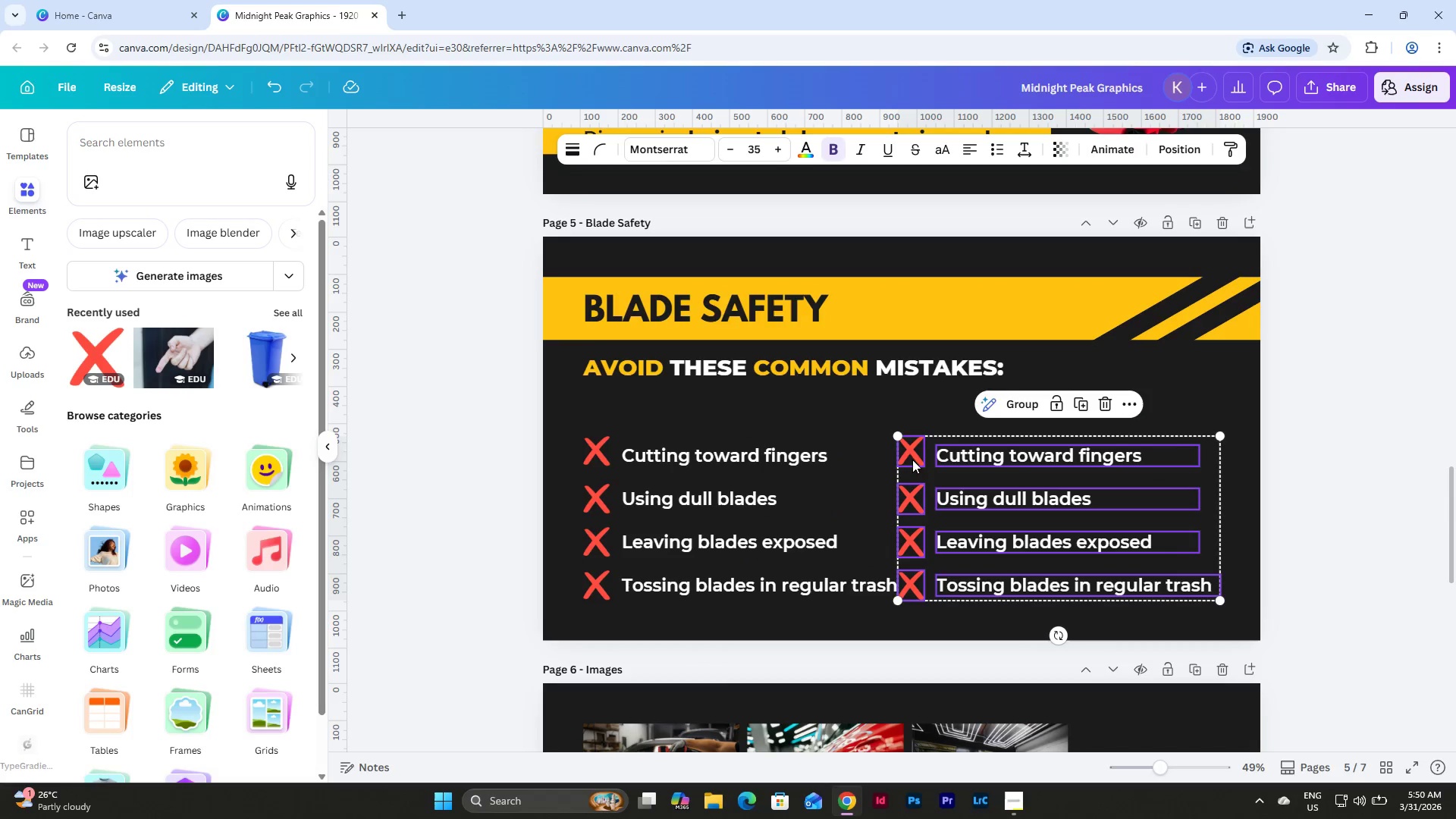 
left_click([918, 453])
 